 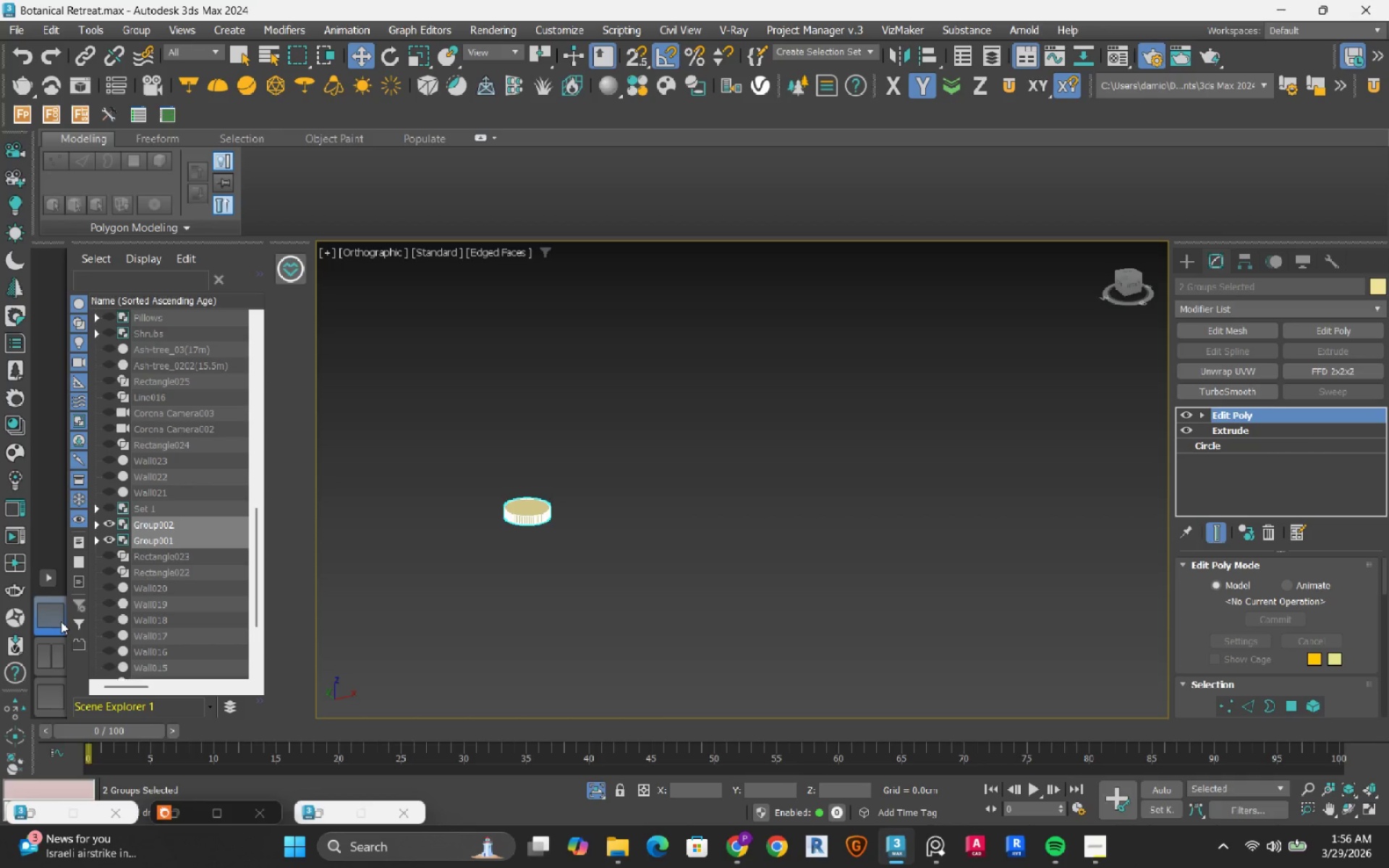 
scroll: coordinate [712, 478], scroll_direction: down, amount: 2.0
 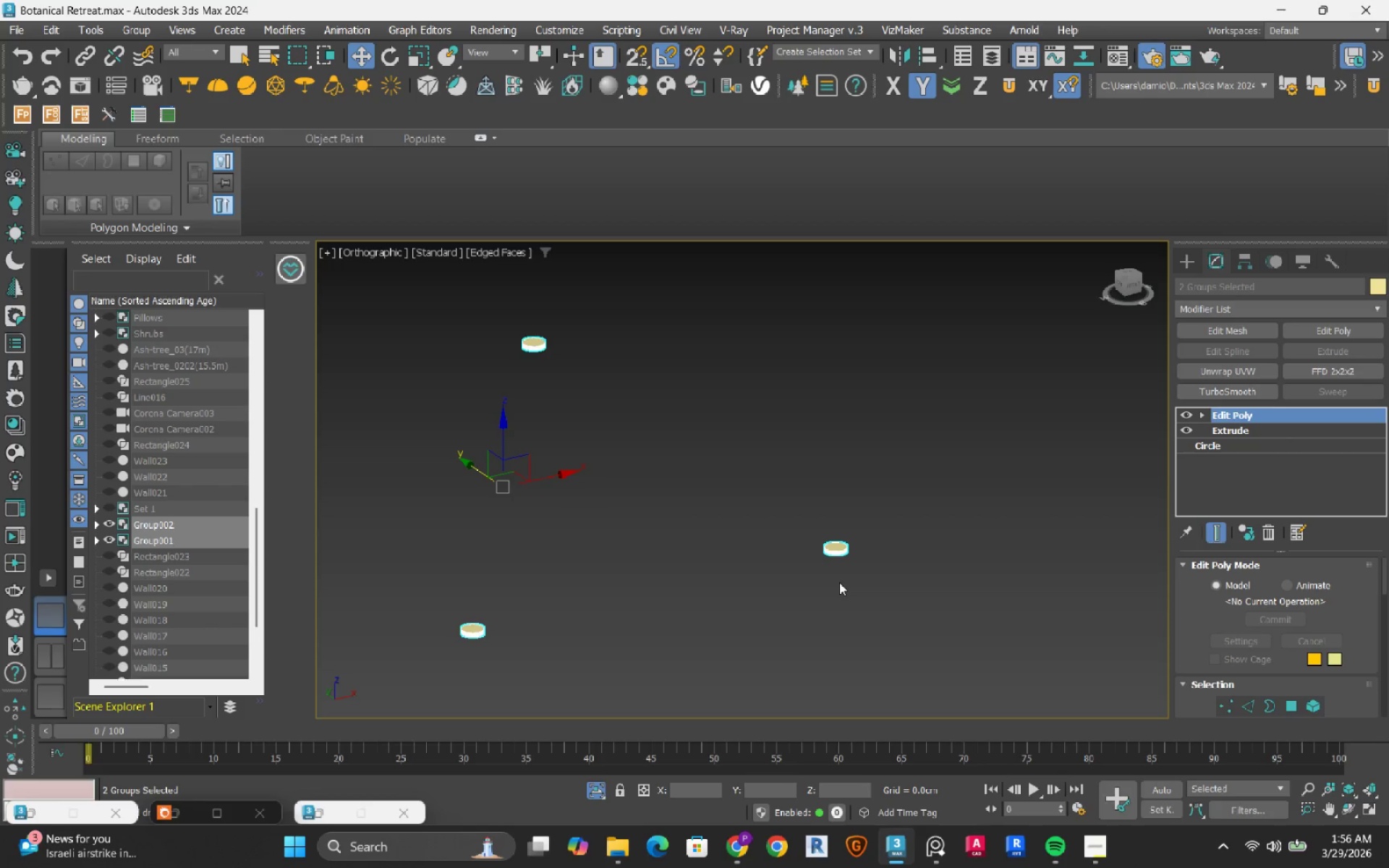 
hold_key(key=AltRight, duration=1.33)
 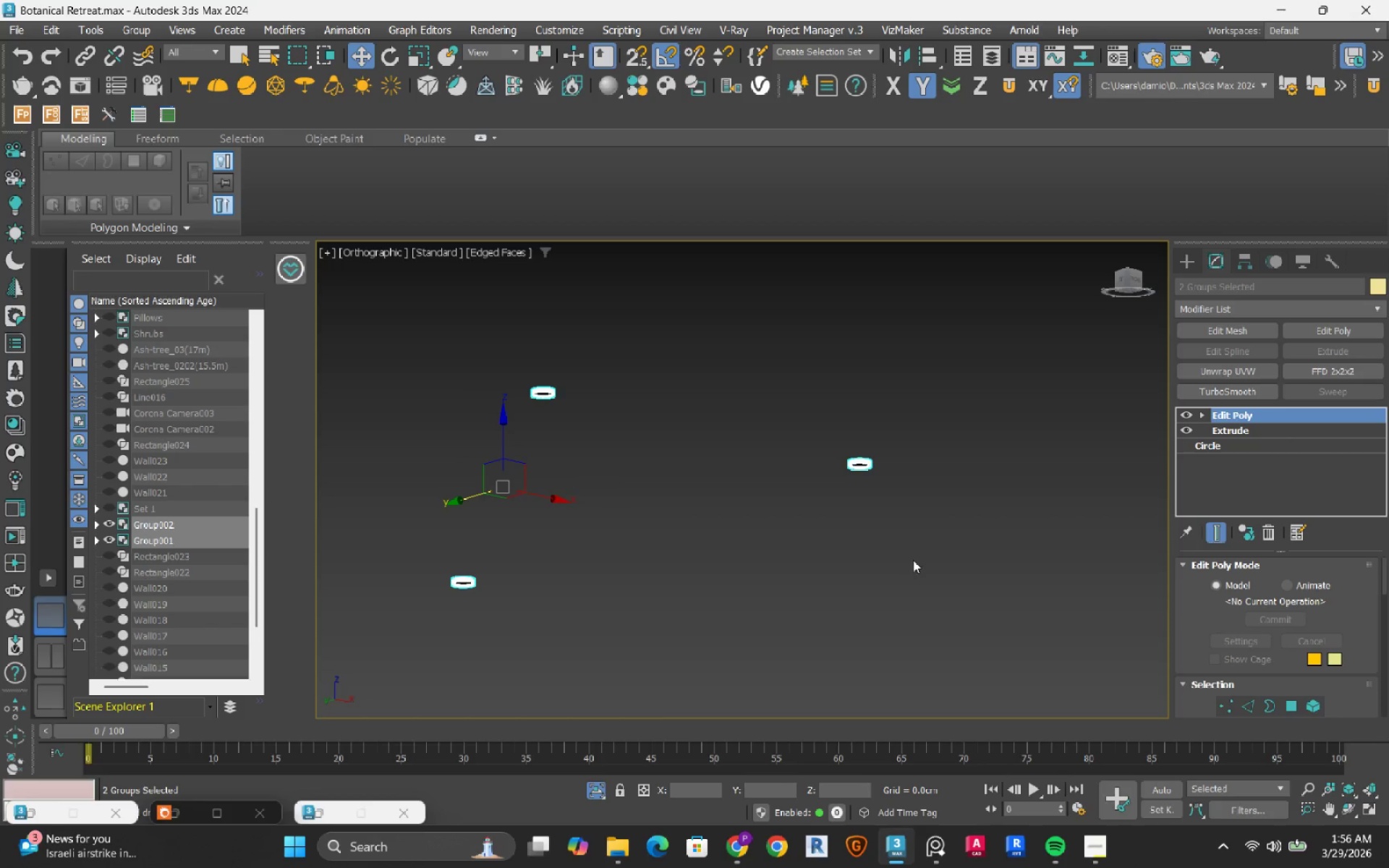 
hold_key(key=AltRight, duration=0.81)
 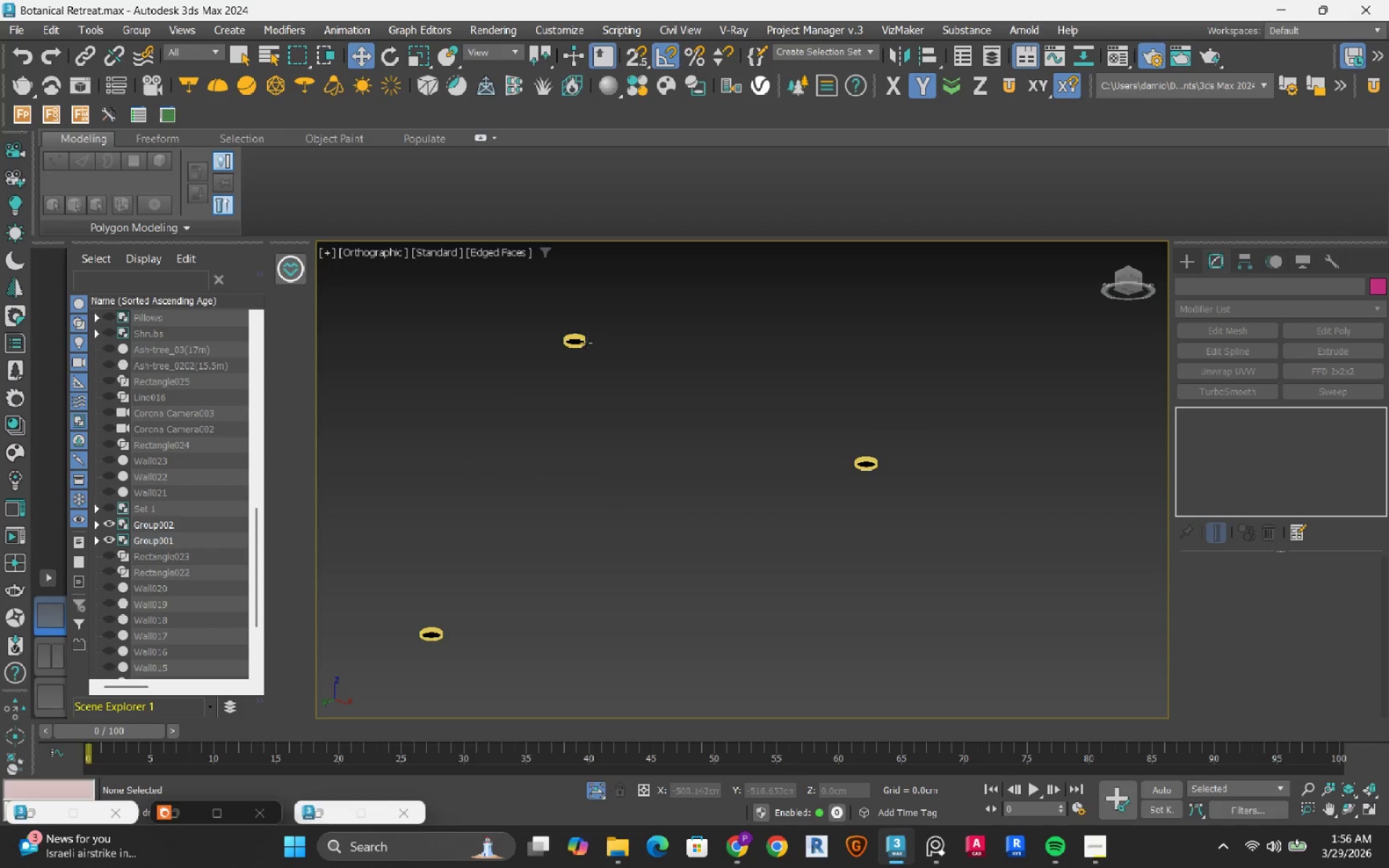 
left_click([583, 341])
 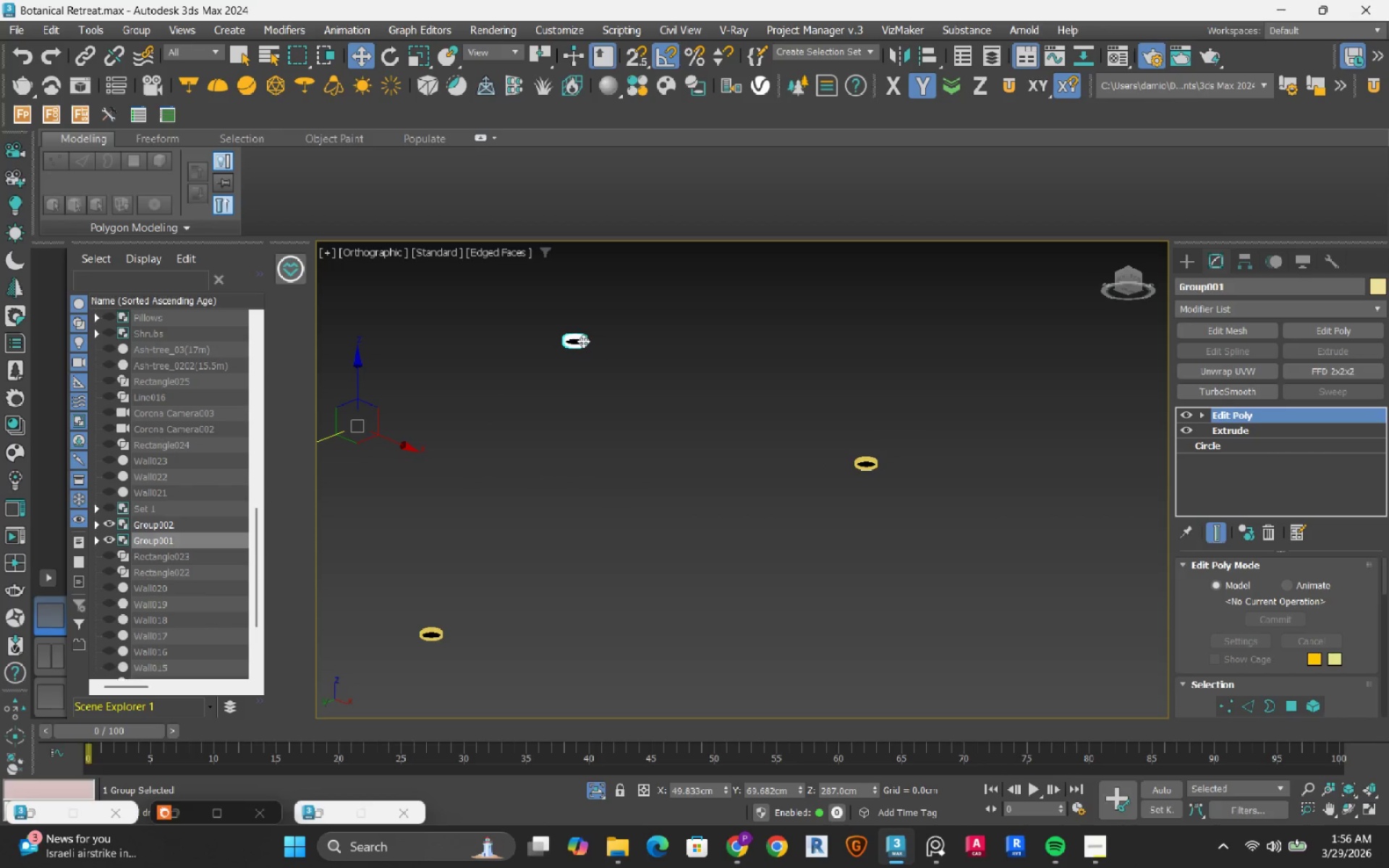 
key(F4)
 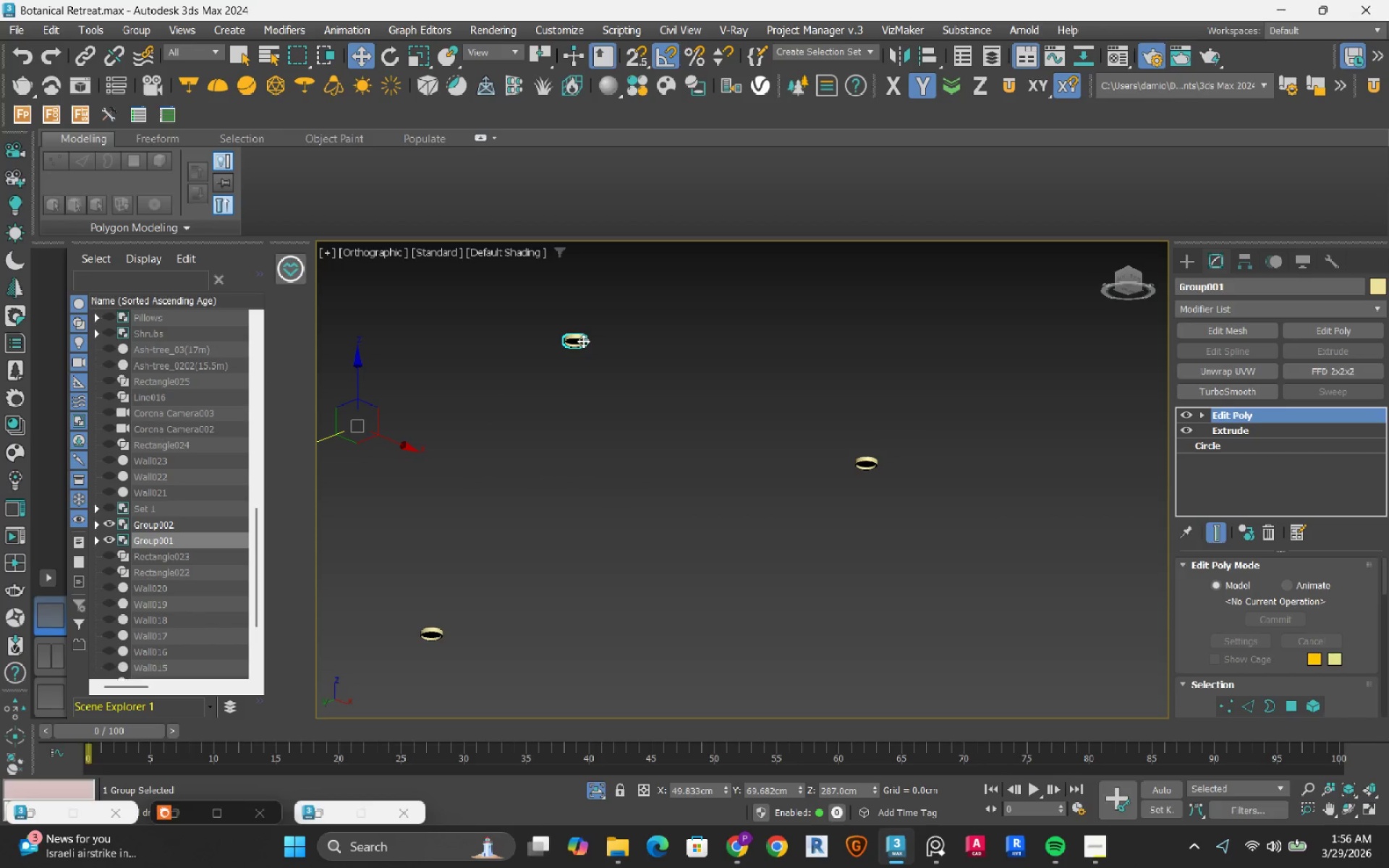 
scroll: coordinate [470, 325], scroll_direction: up, amount: 9.0
 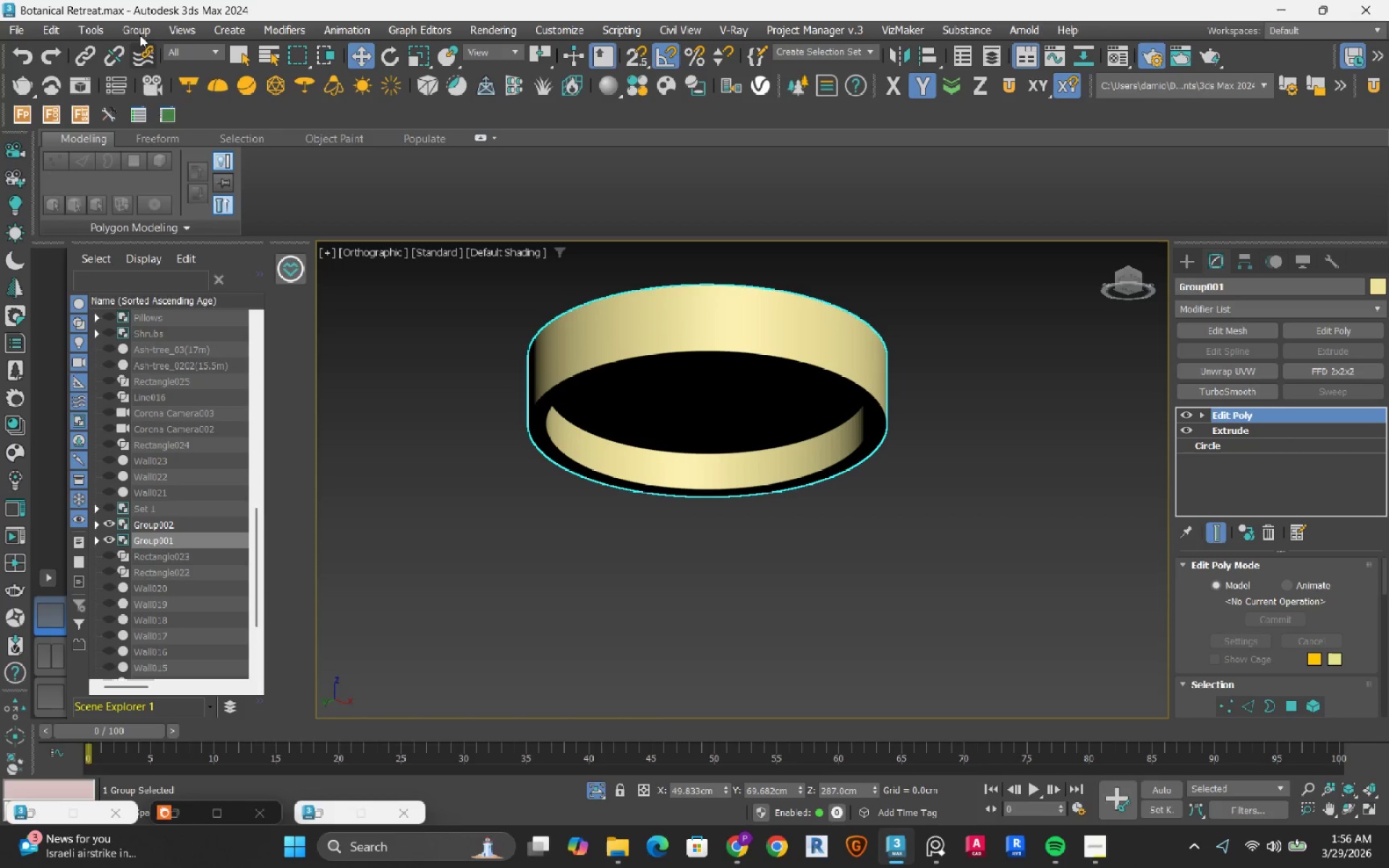 
double_click([171, 103])
 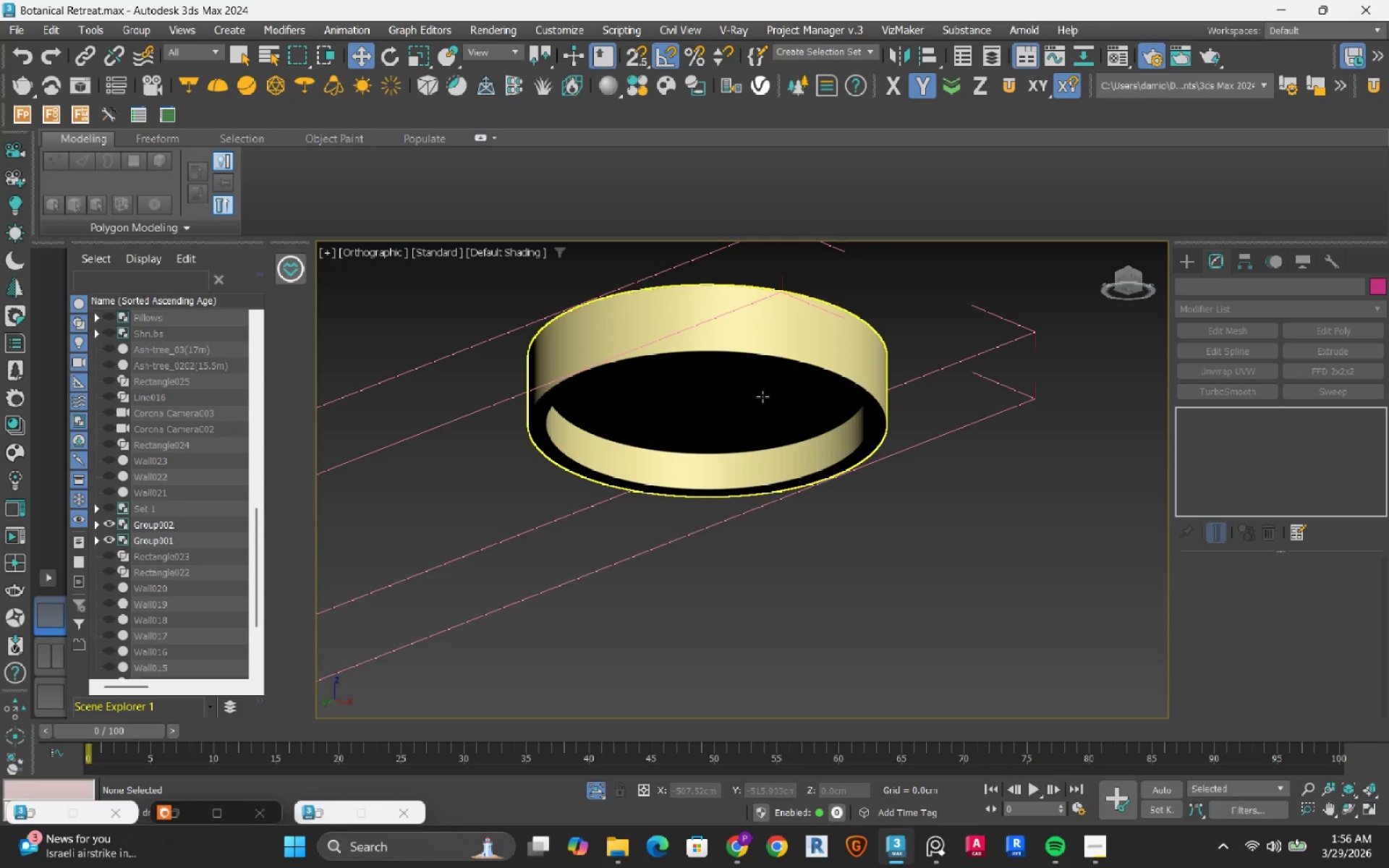 
left_click([763, 396])
 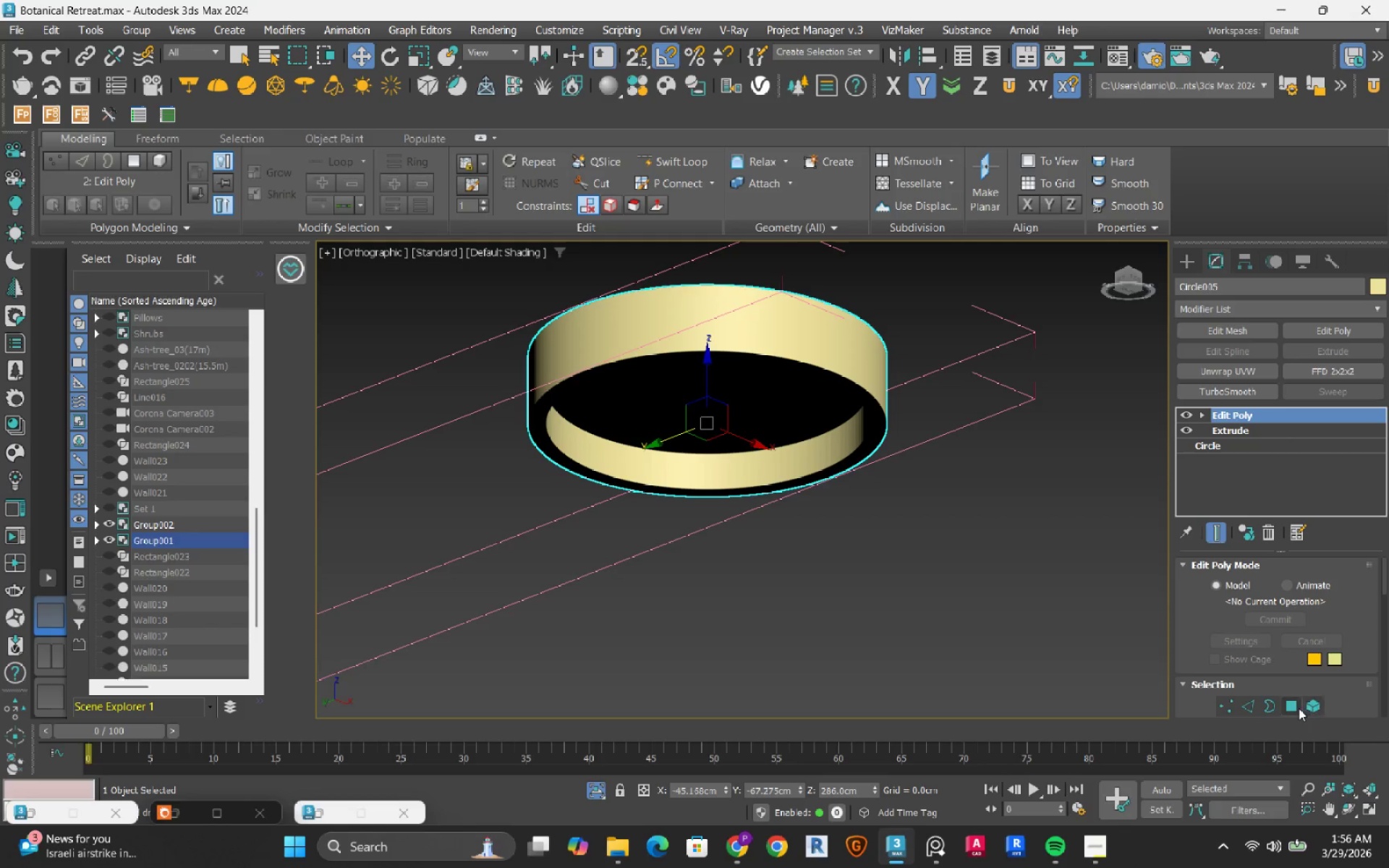 
left_click([1290, 707])
 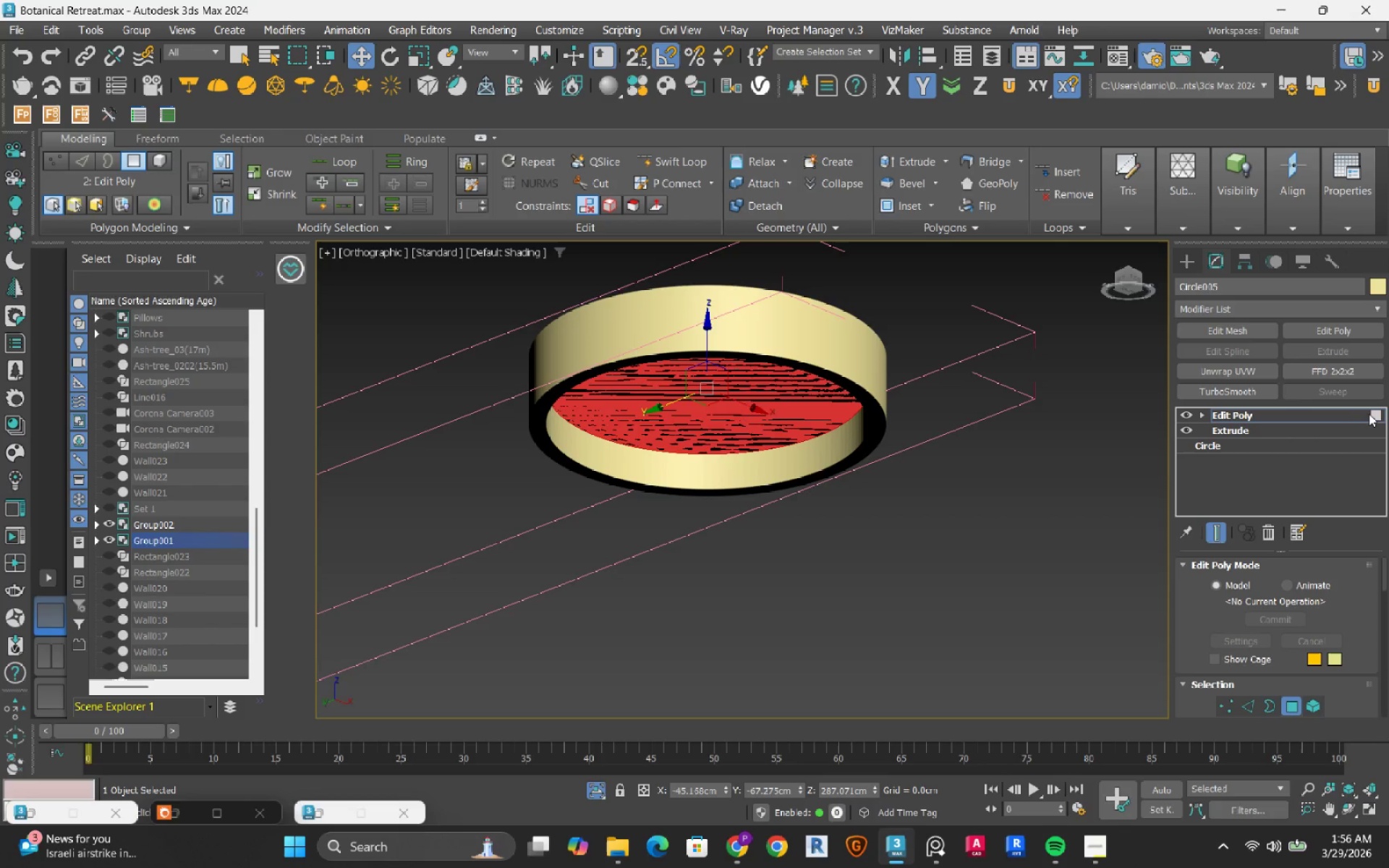 
double_click([1315, 326])
 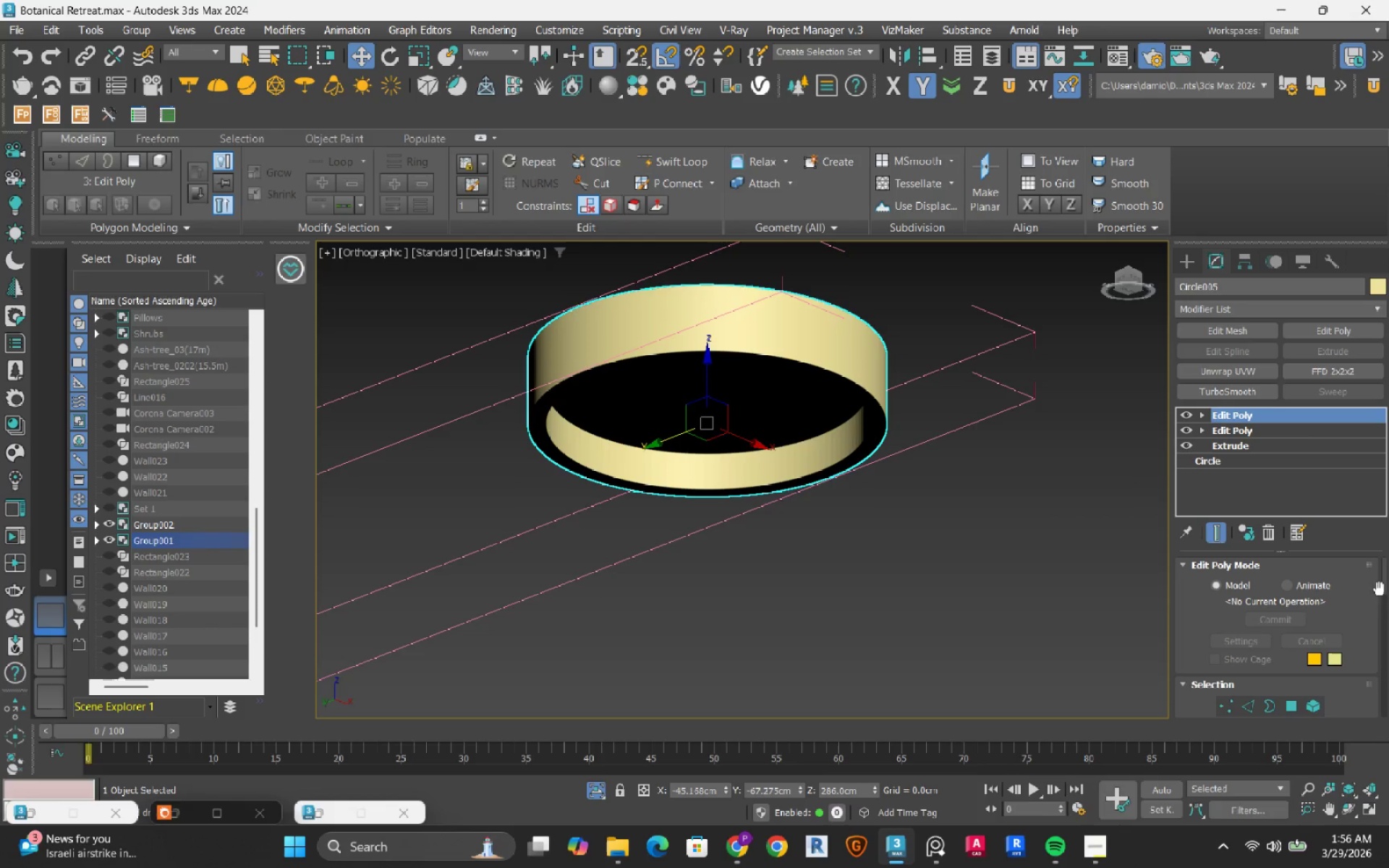 
left_click_drag(start_coordinate=[1382, 584], to_coordinate=[1379, 598])
 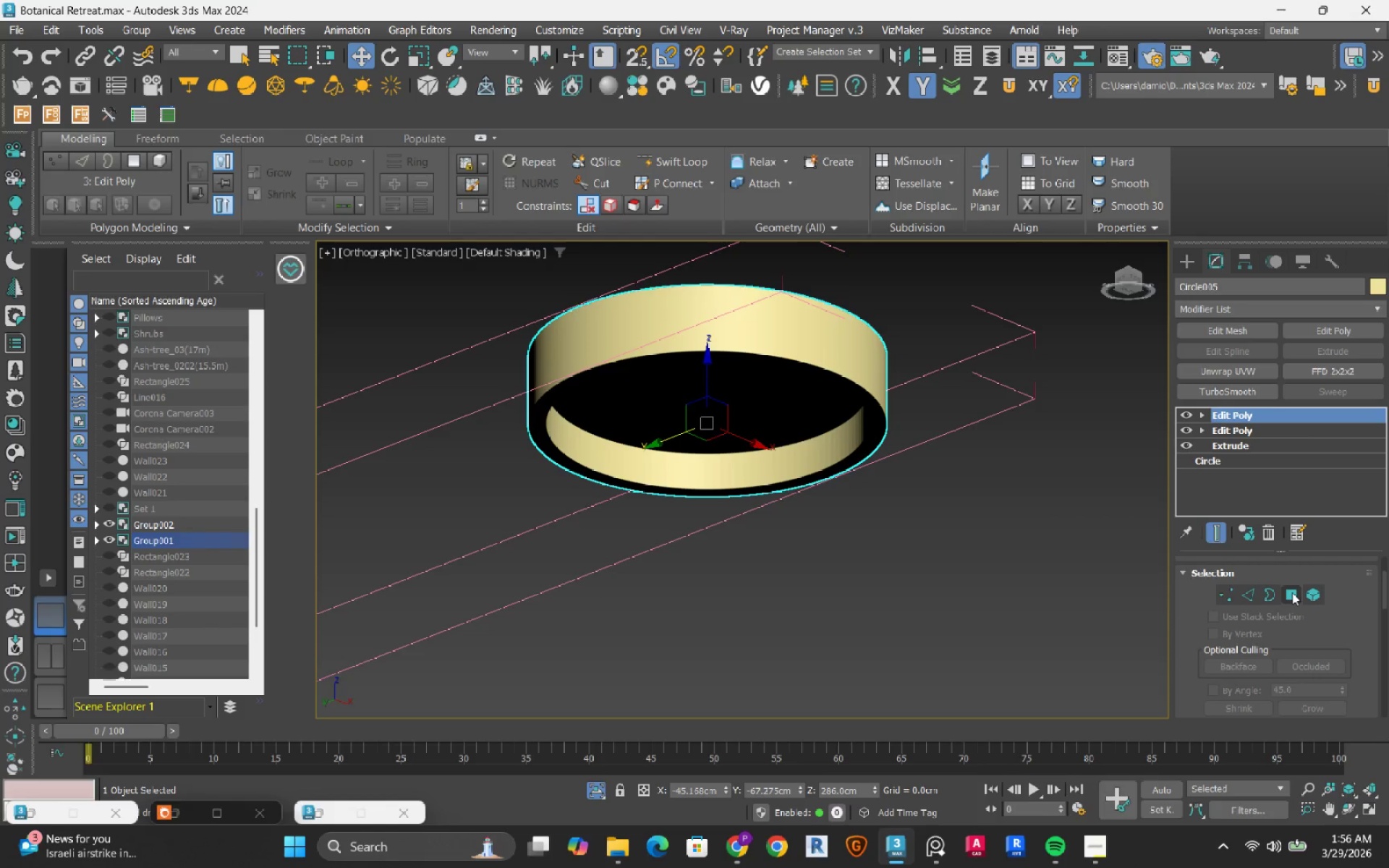 
left_click([1292, 592])
 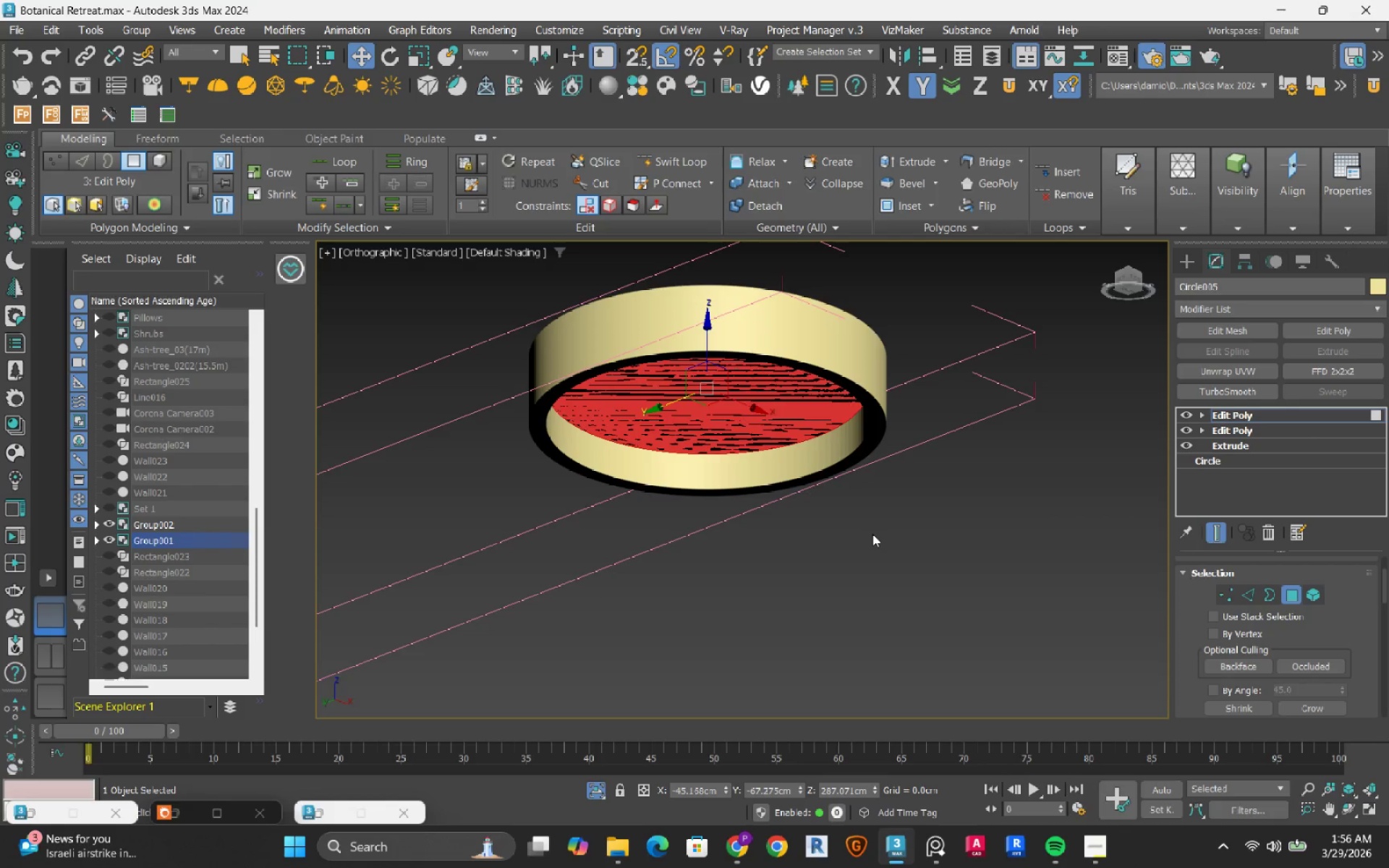 
key(Control+A)
 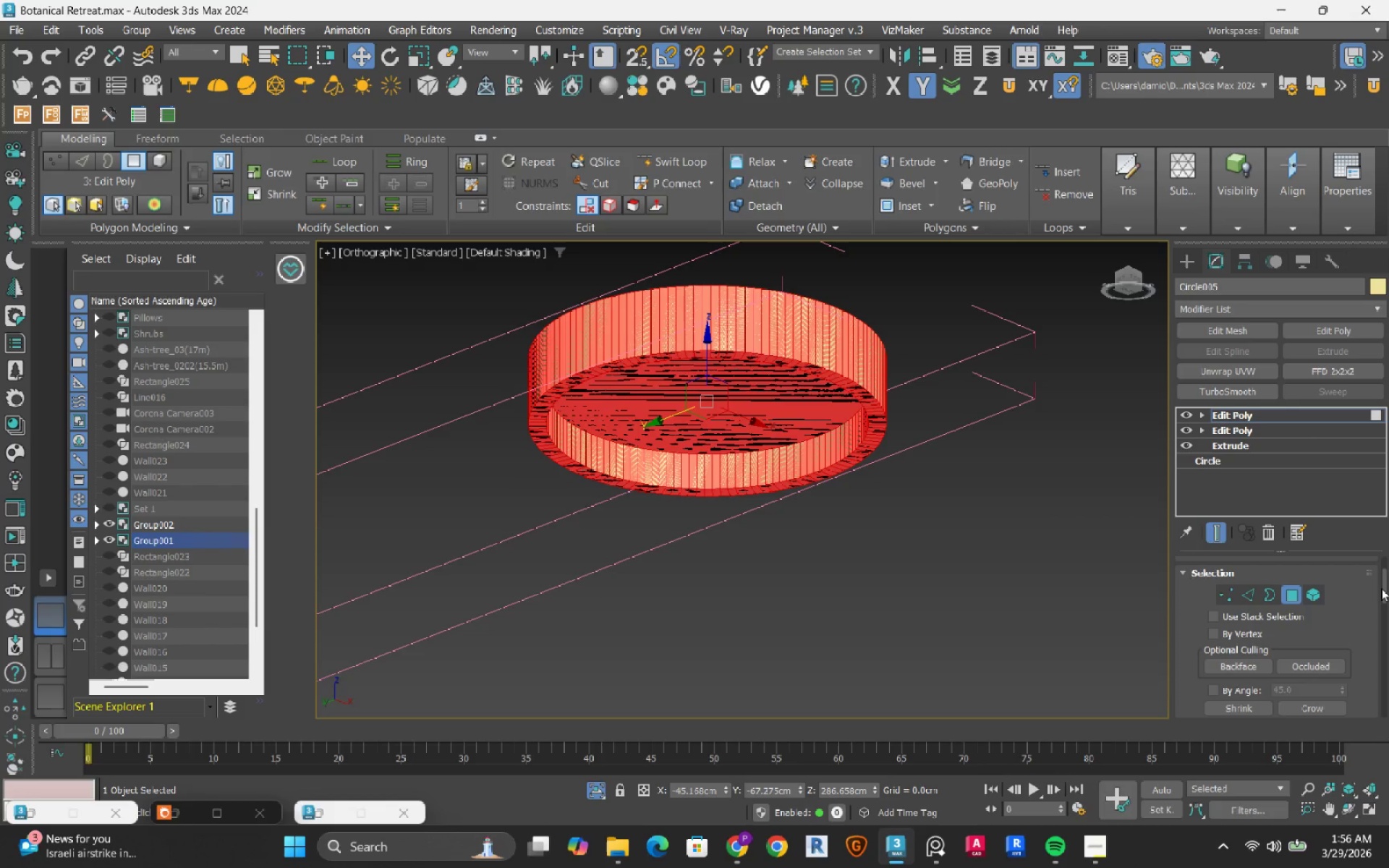 
left_click_drag(start_coordinate=[1381, 590], to_coordinate=[1383, 634])
 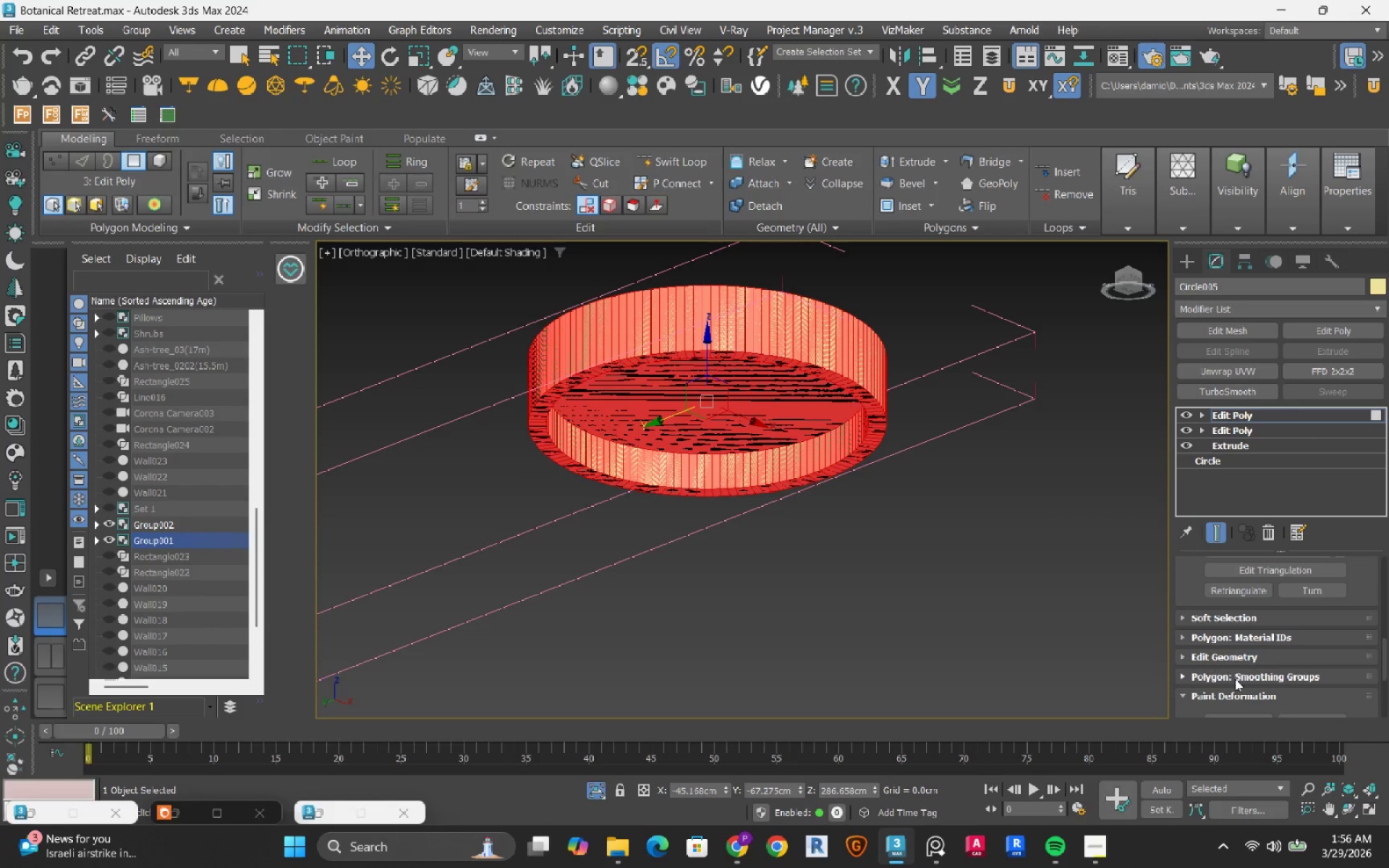 
left_click([1260, 642])
 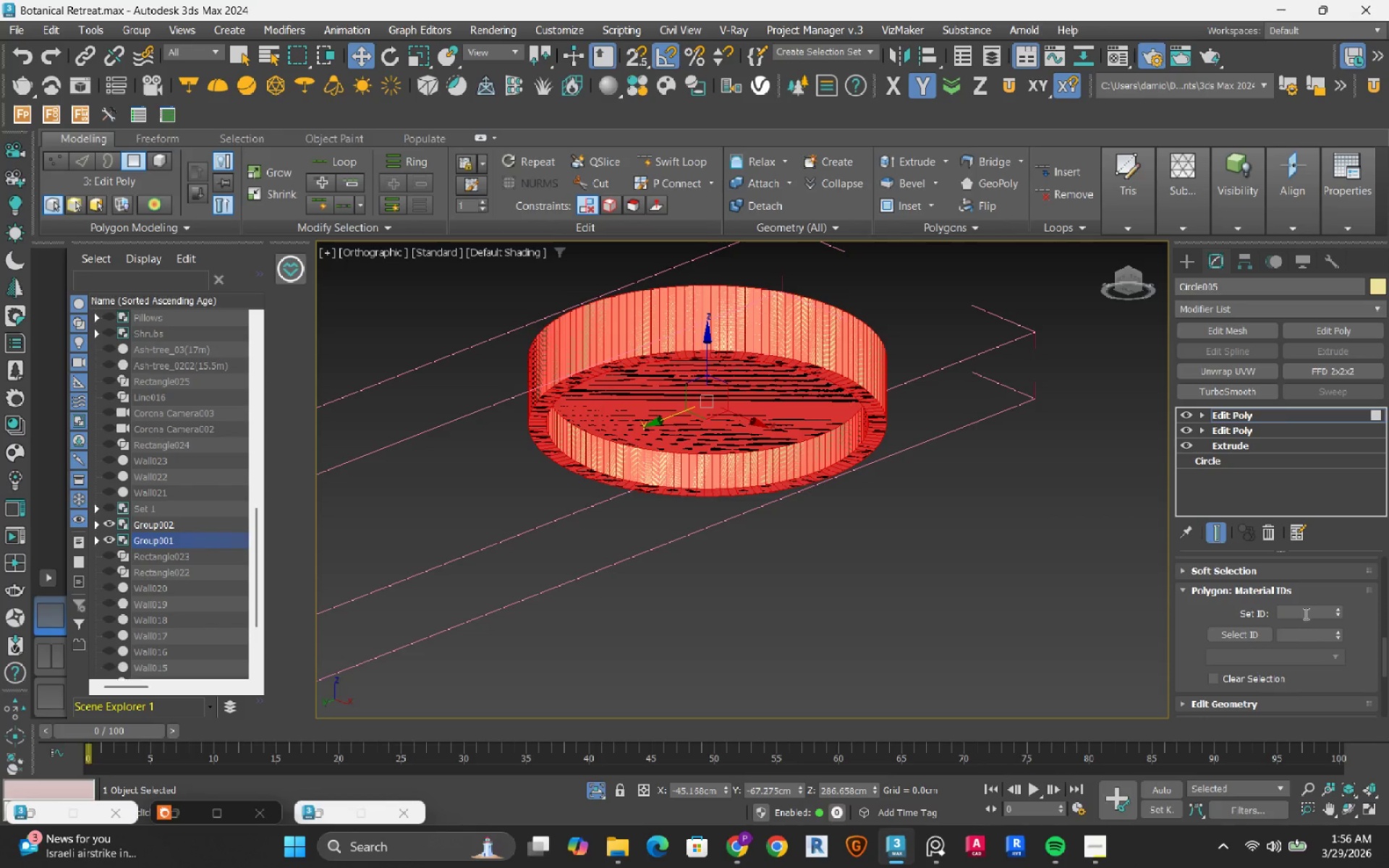 
left_click([1304, 613])
 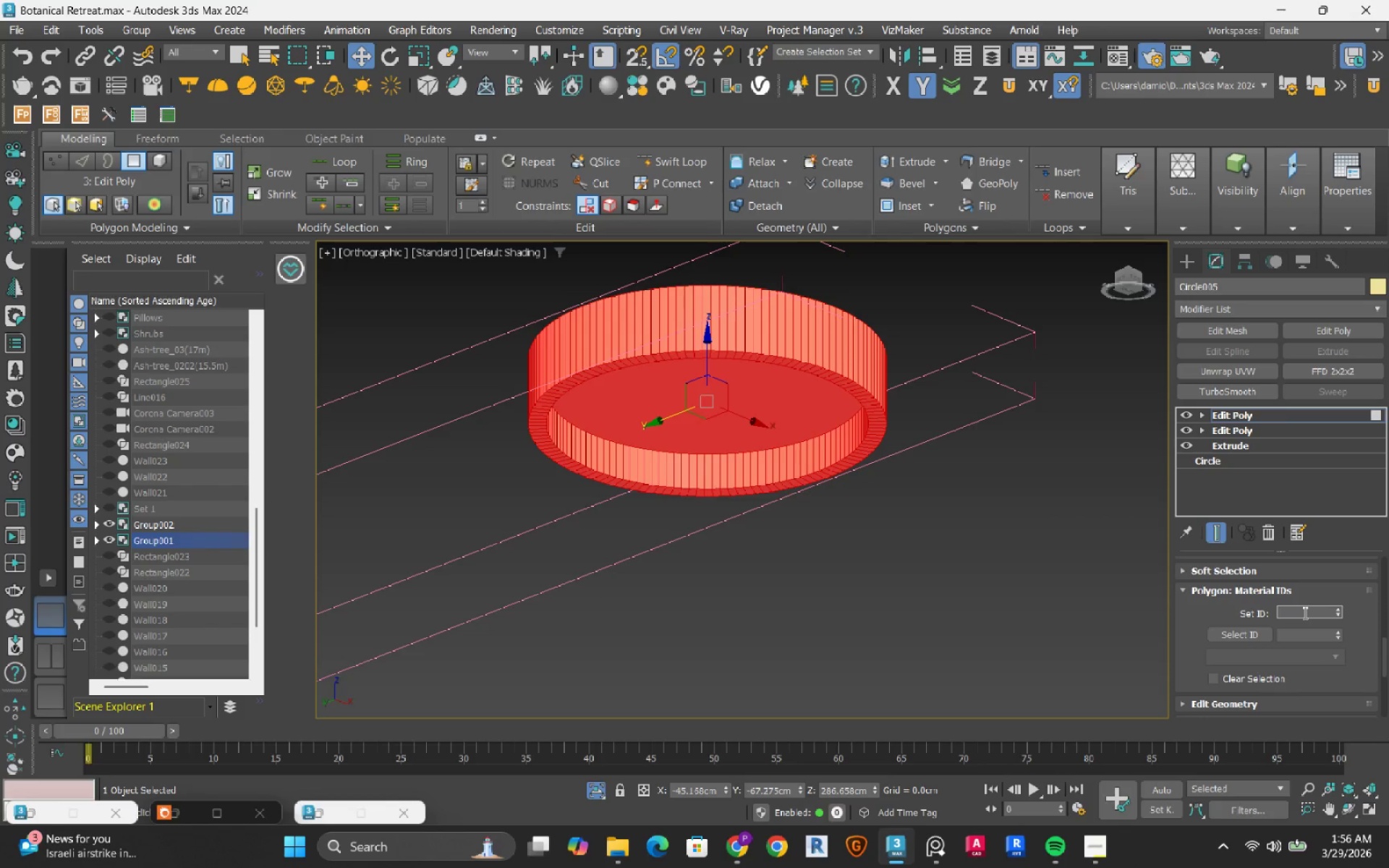 
key(Numpad1)
 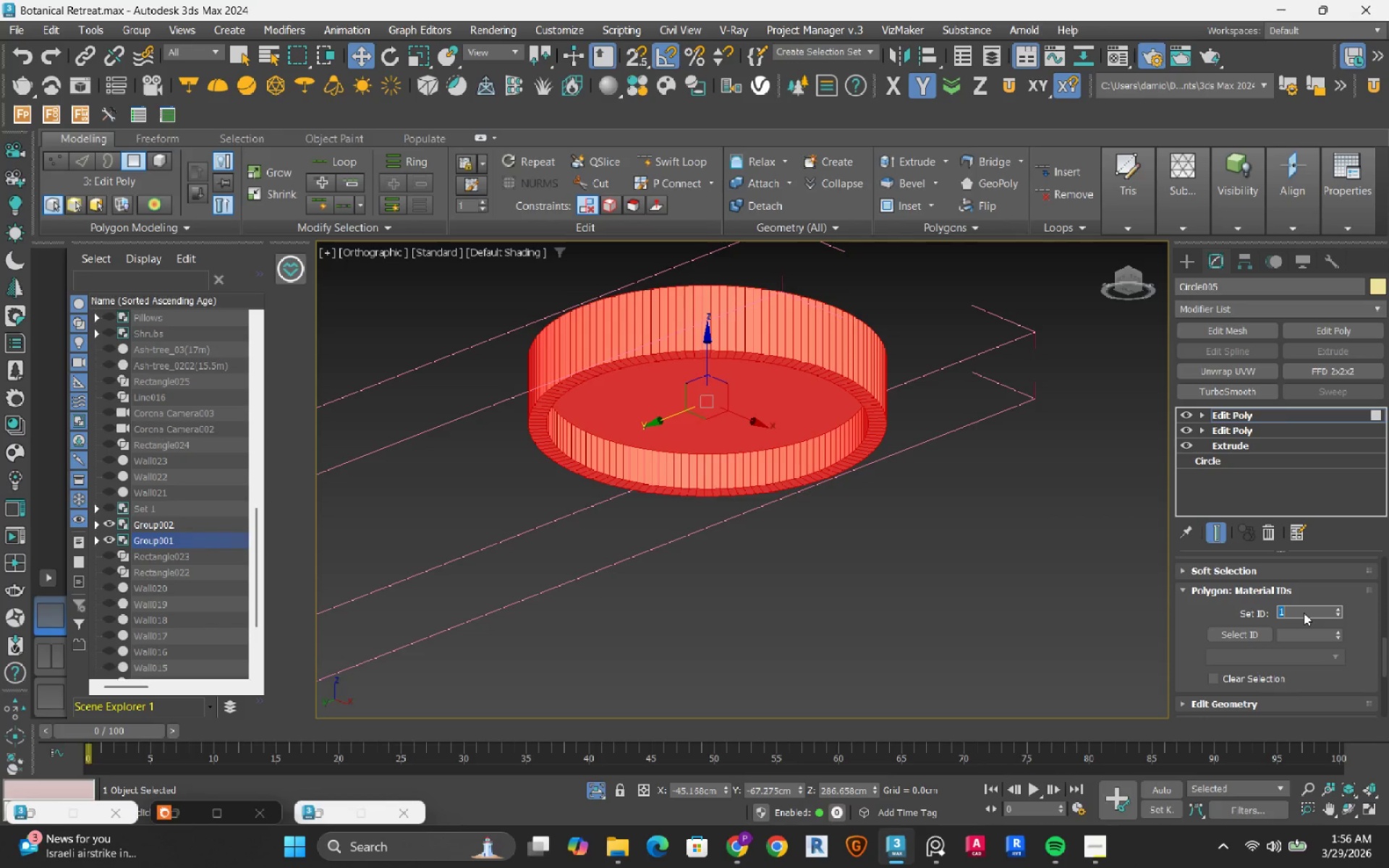 
key(NumpadEnter)
 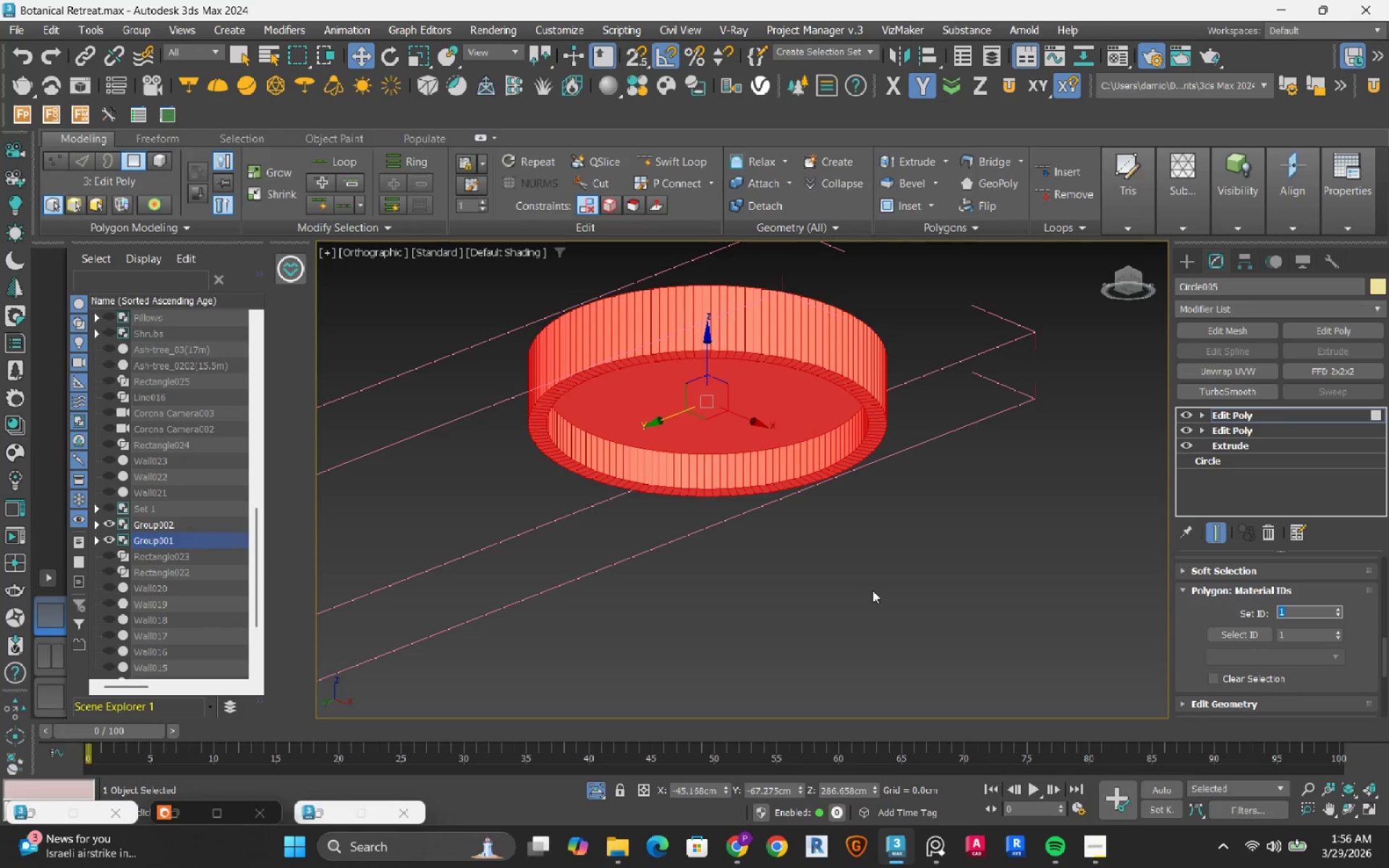 
left_click([872, 590])
 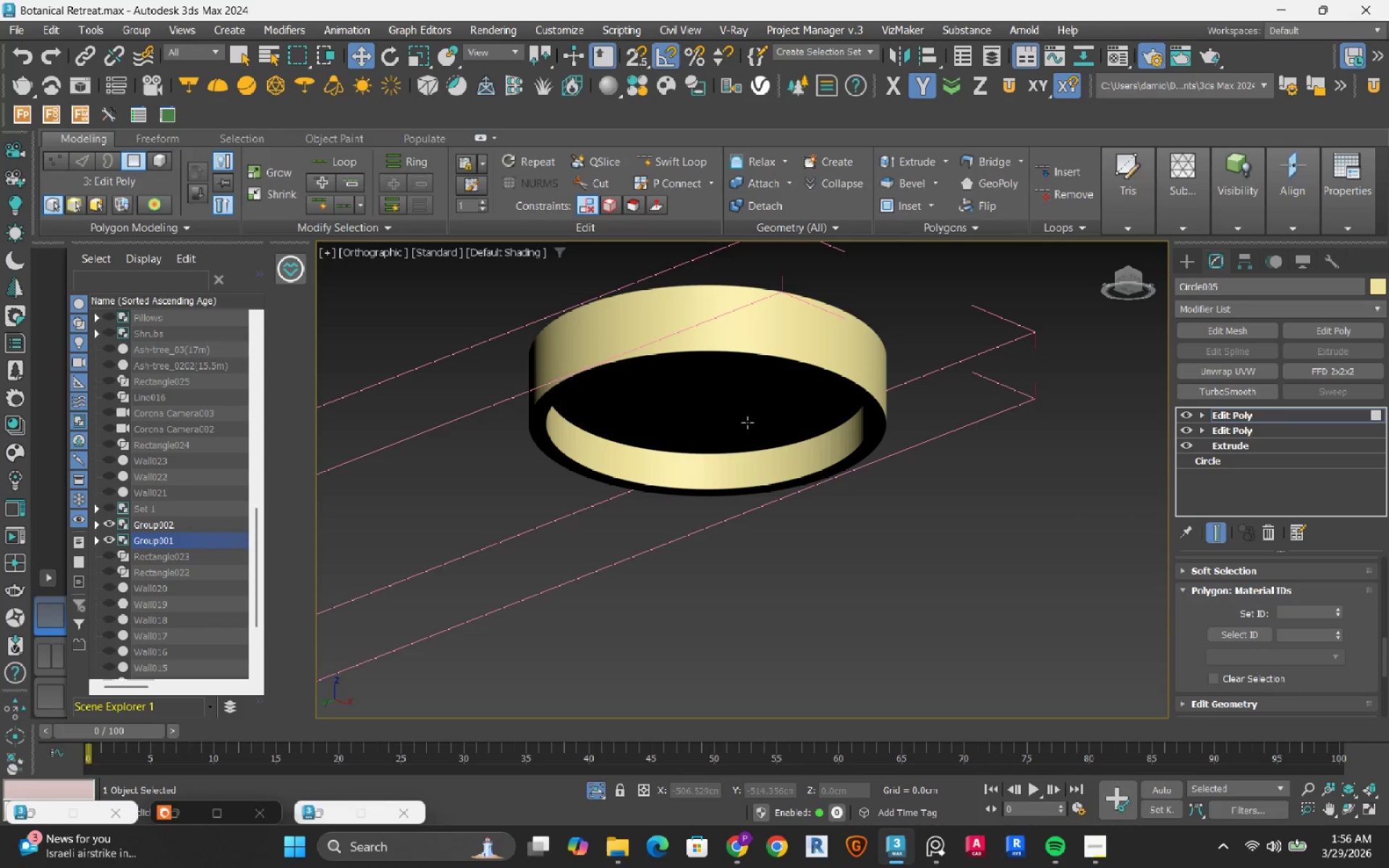 
left_click([747, 421])
 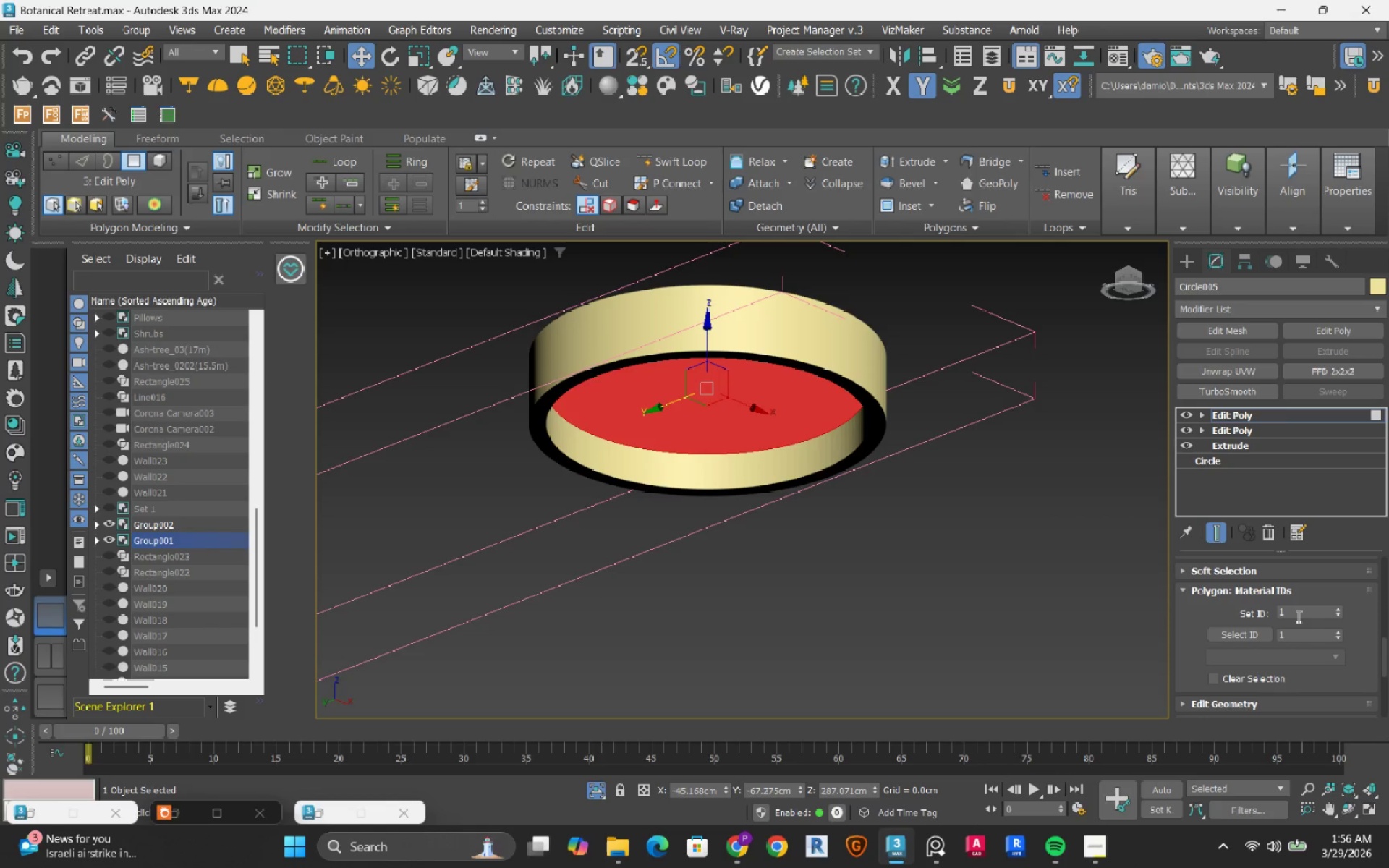 
double_click([1297, 616])
 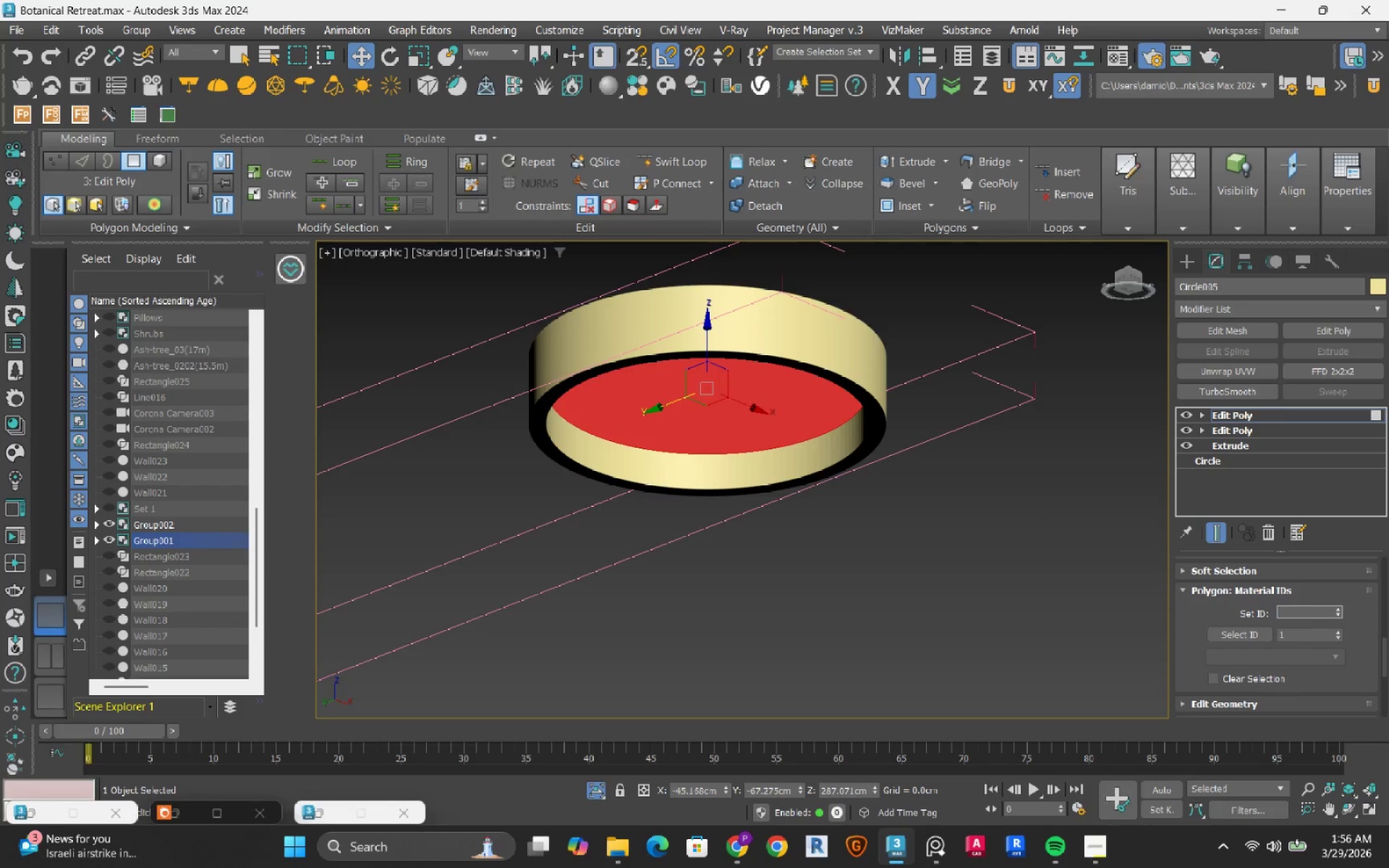 
key(Numpad2)
 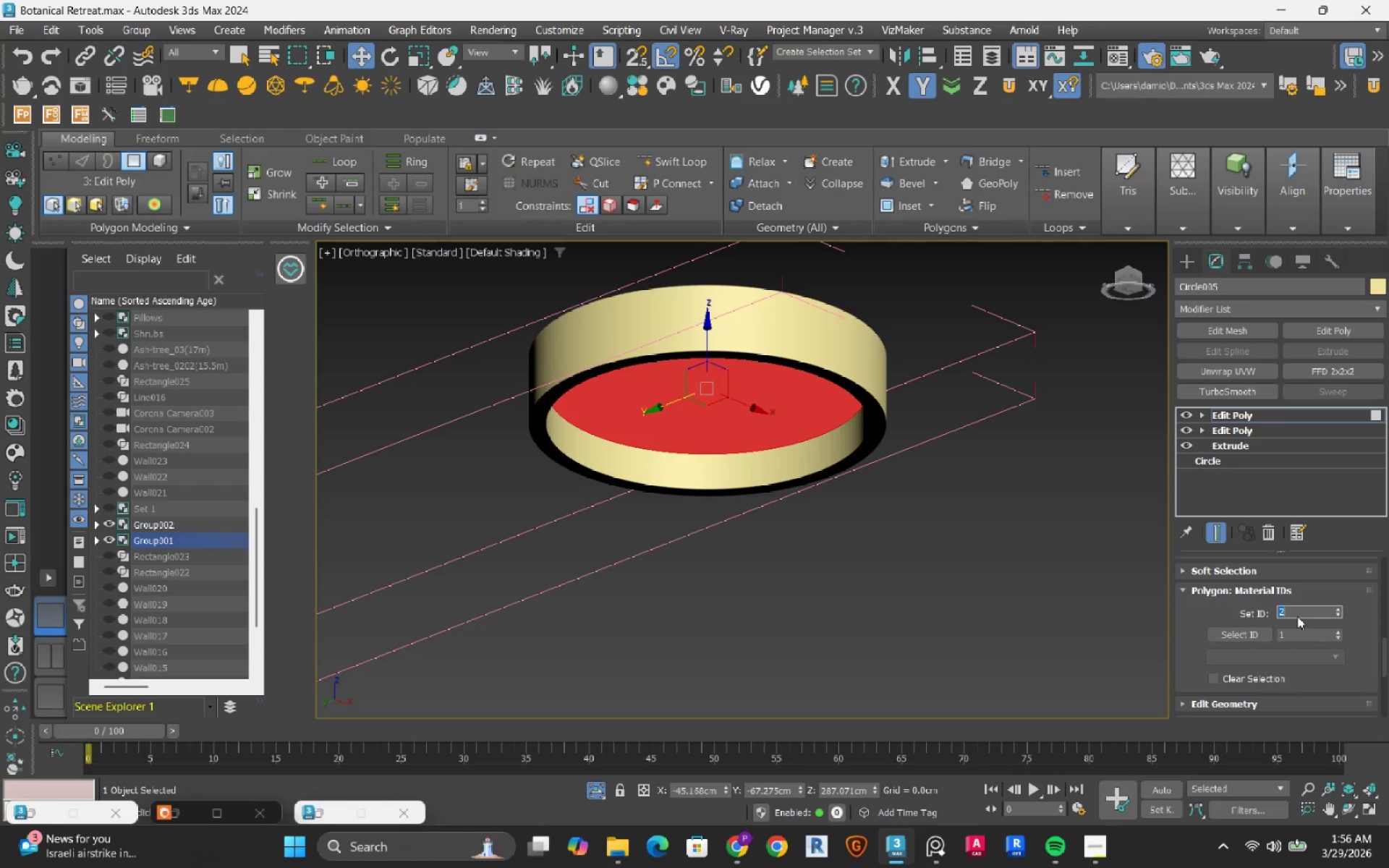 
key(NumpadEnter)
 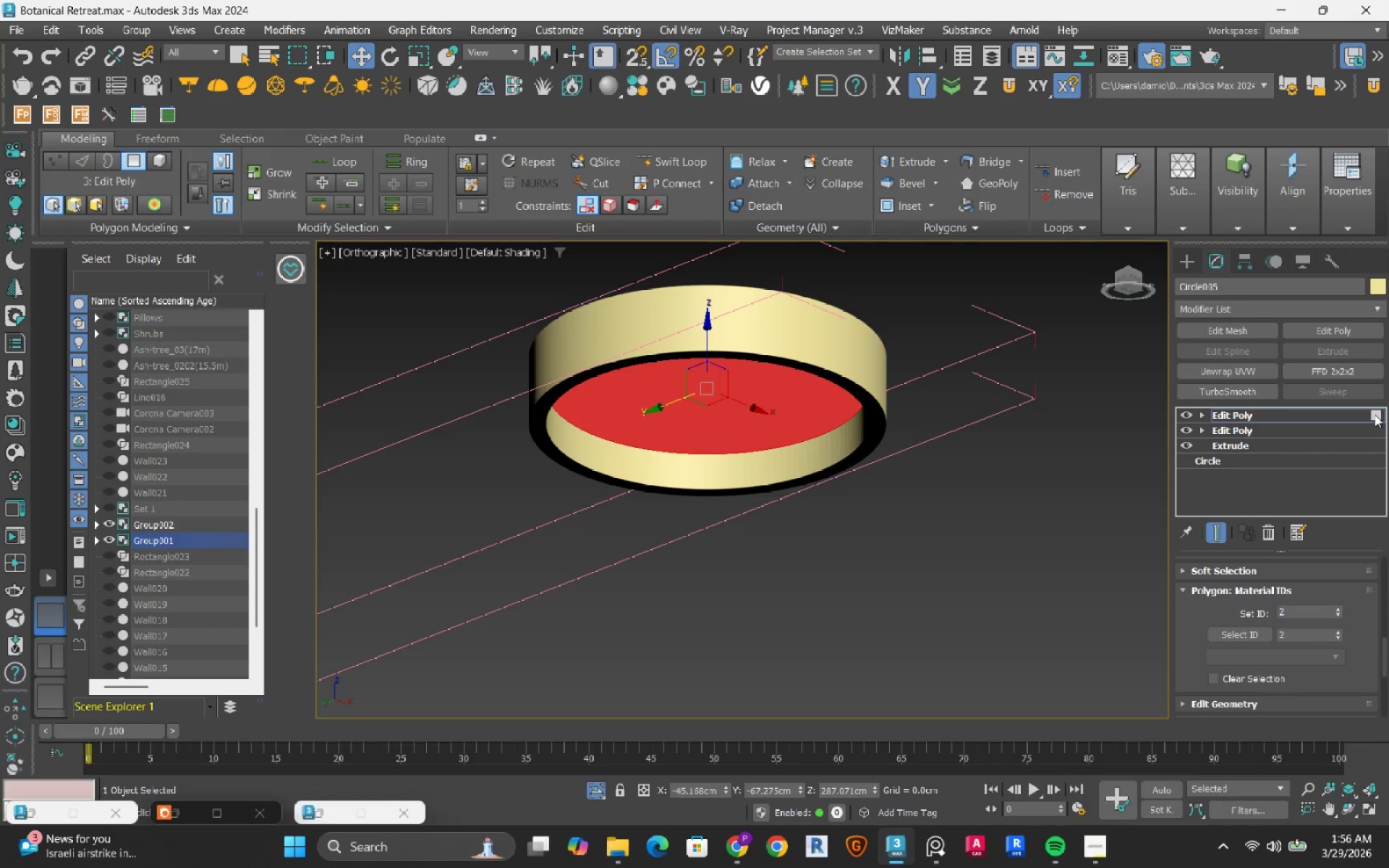 
double_click([1014, 590])
 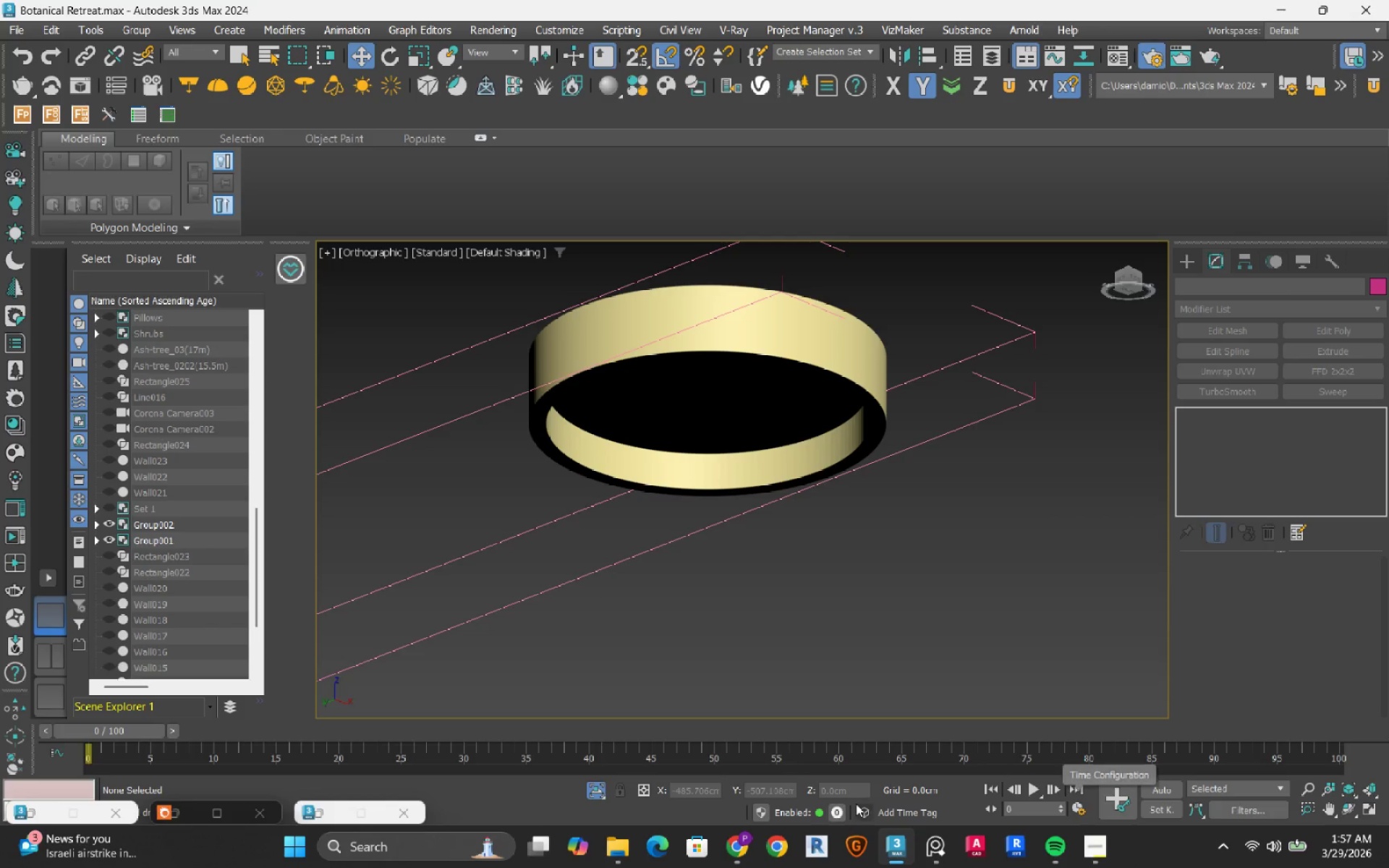 
left_click([927, 863])
 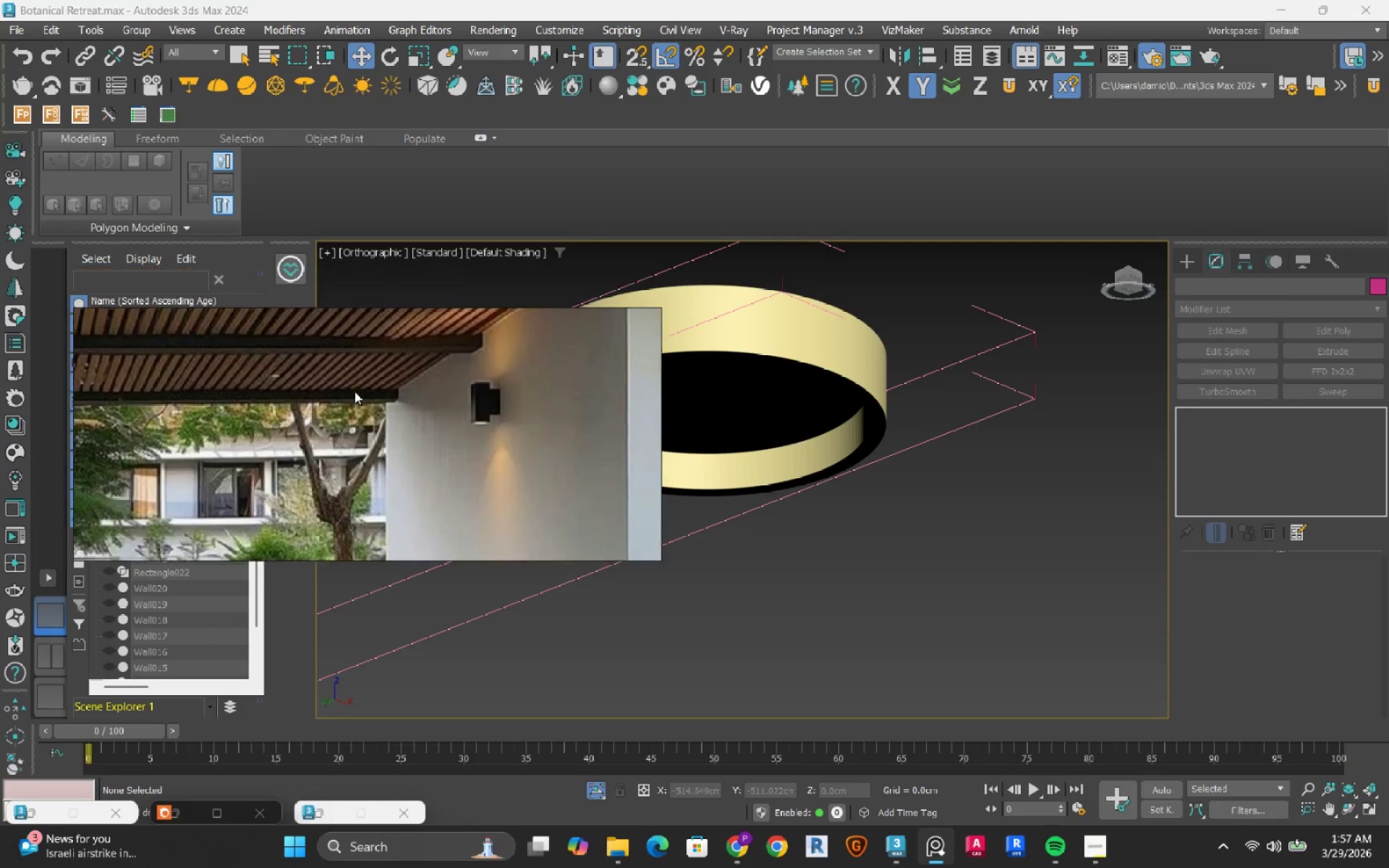 
scroll: coordinate [328, 381], scroll_direction: down, amount: 1.0
 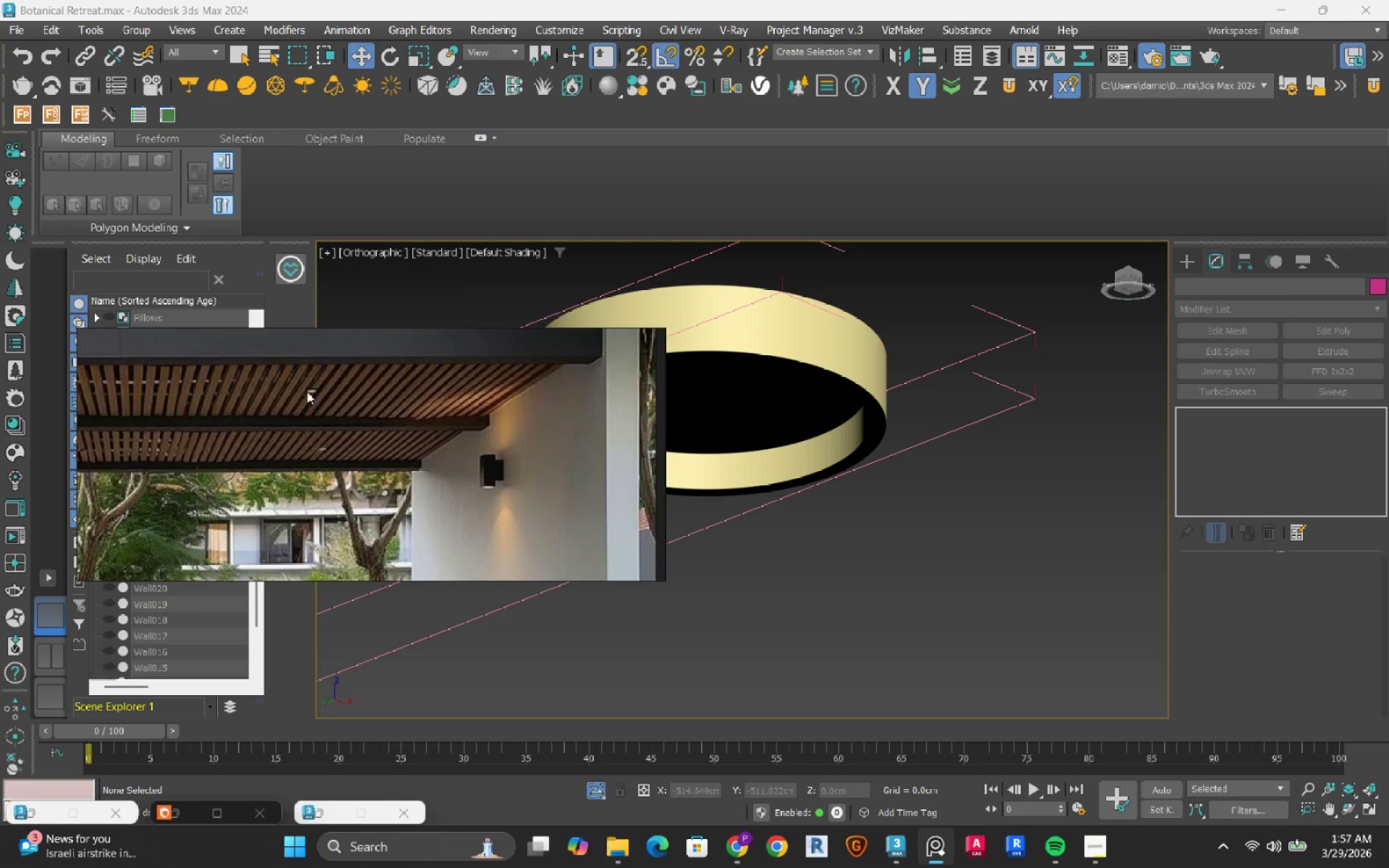 
scroll: coordinate [300, 389], scroll_direction: up, amount: 1.0
 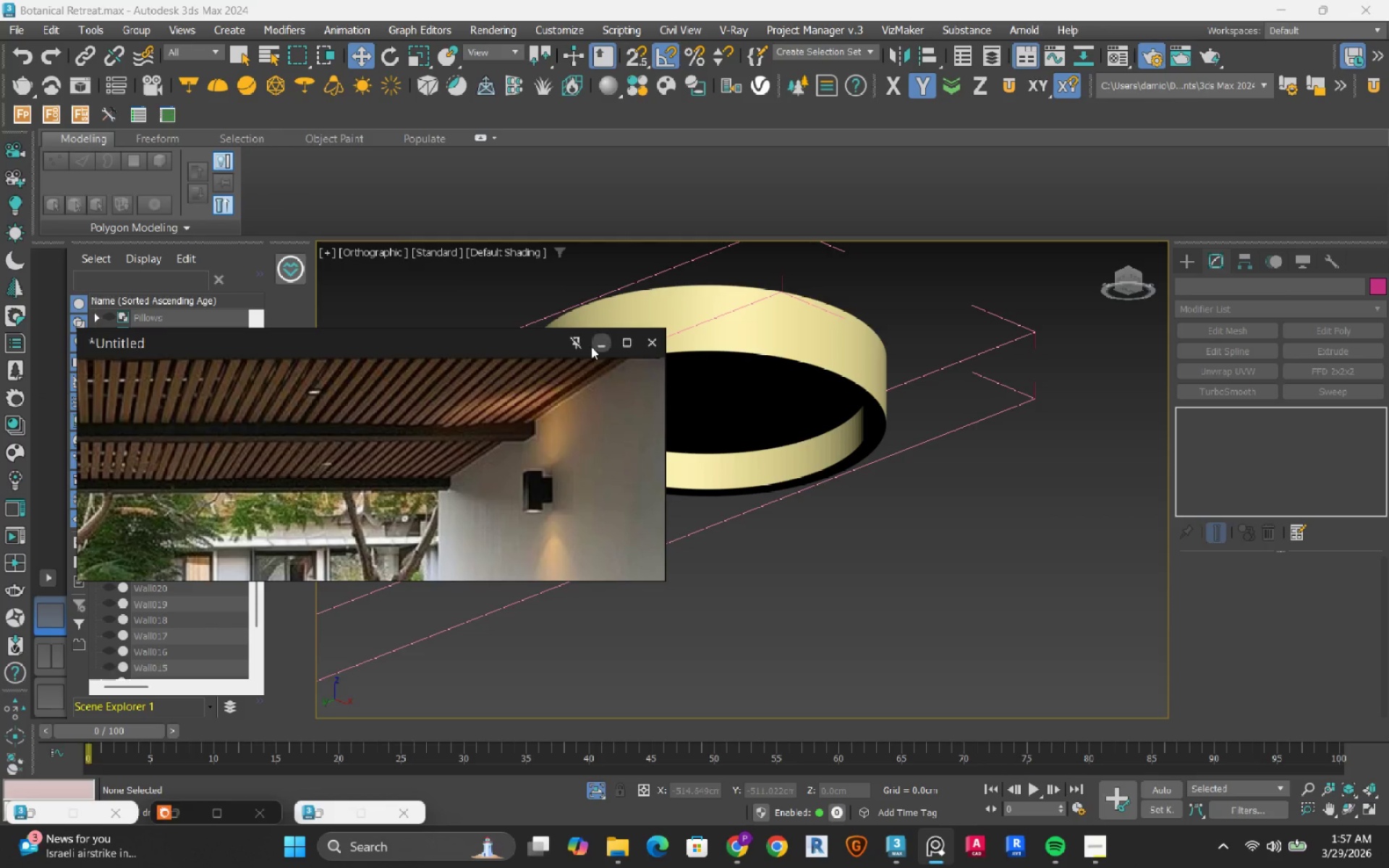 
left_click([594, 347])
 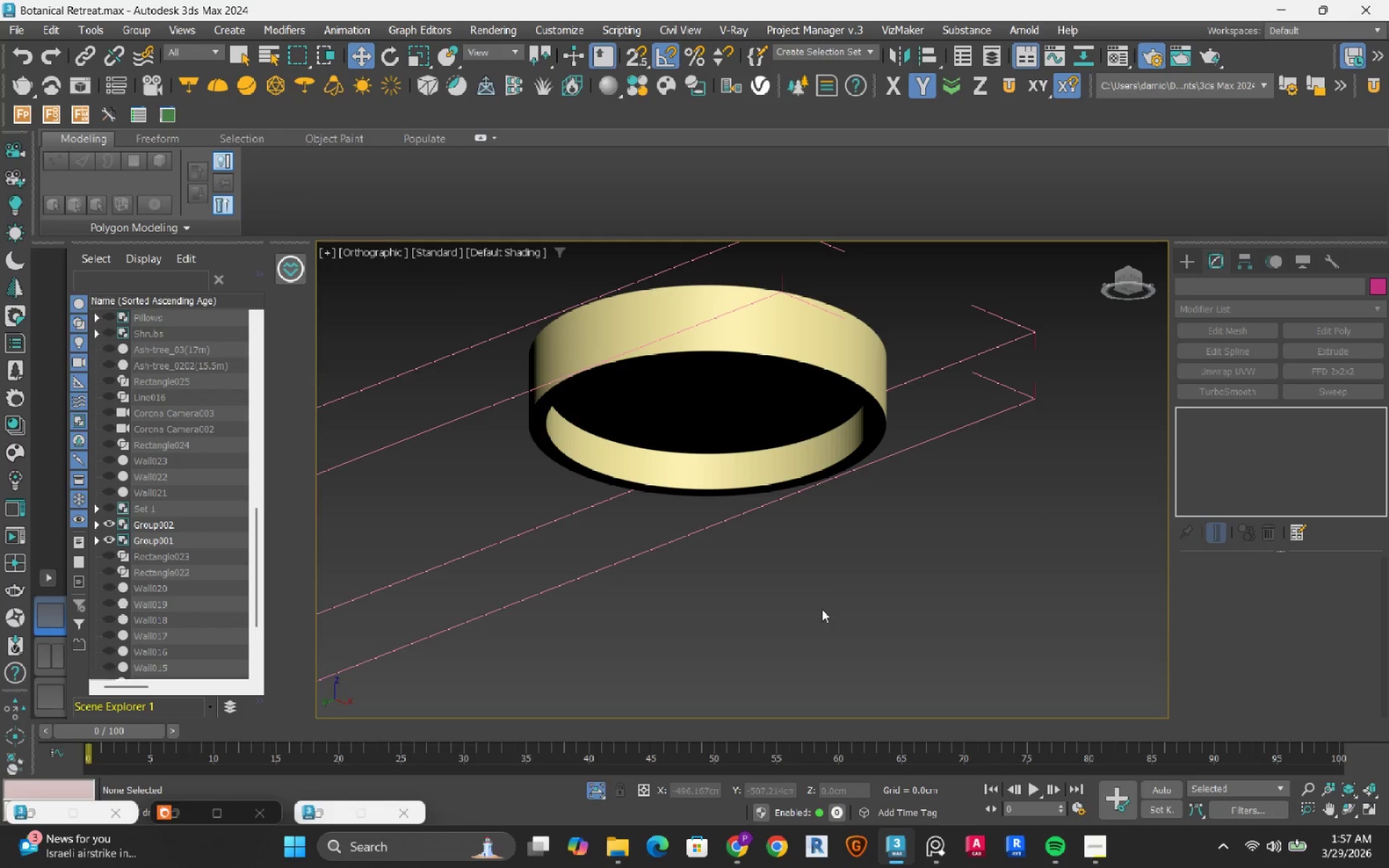 
left_click([823, 611])
 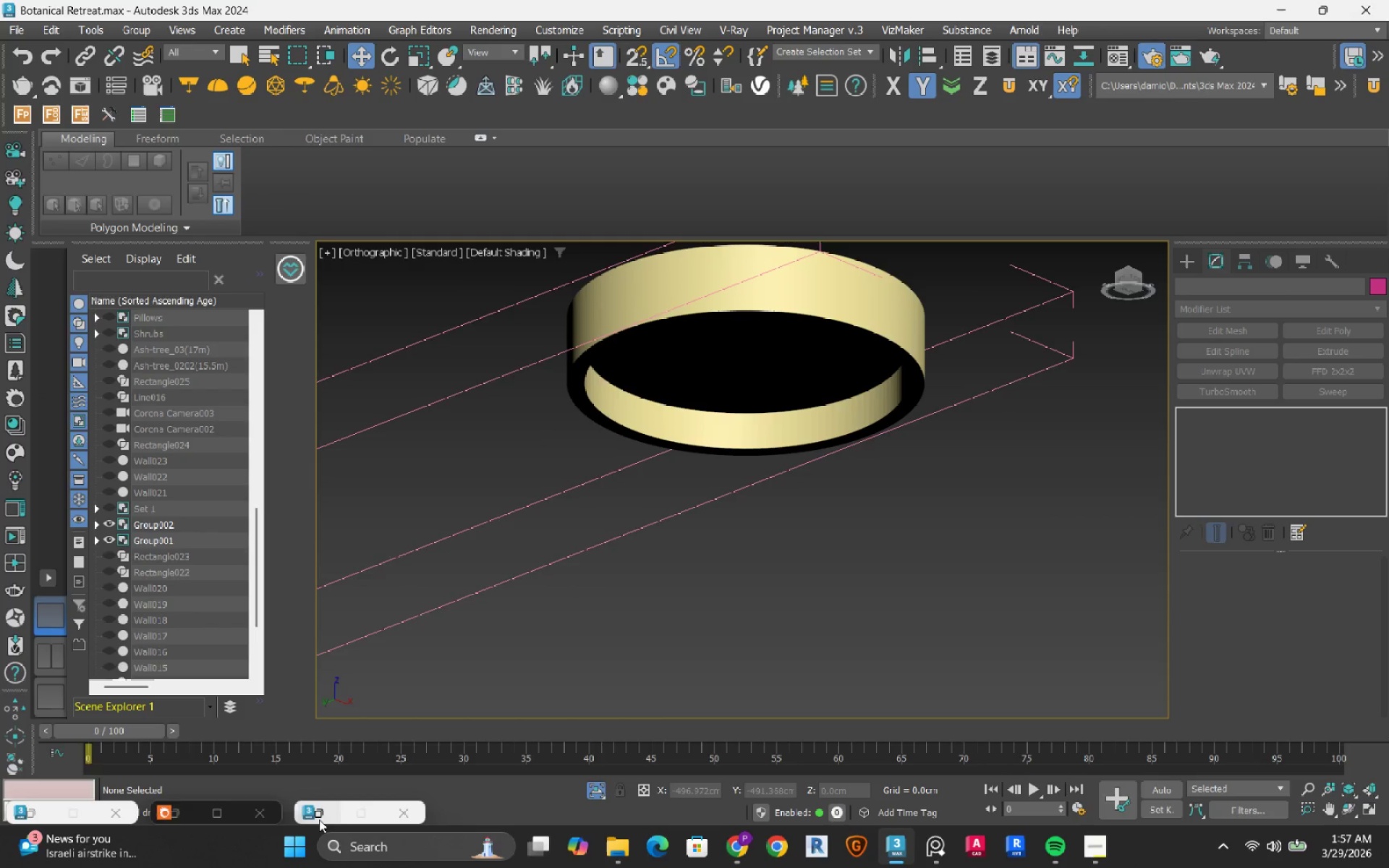 
left_click([325, 813])
 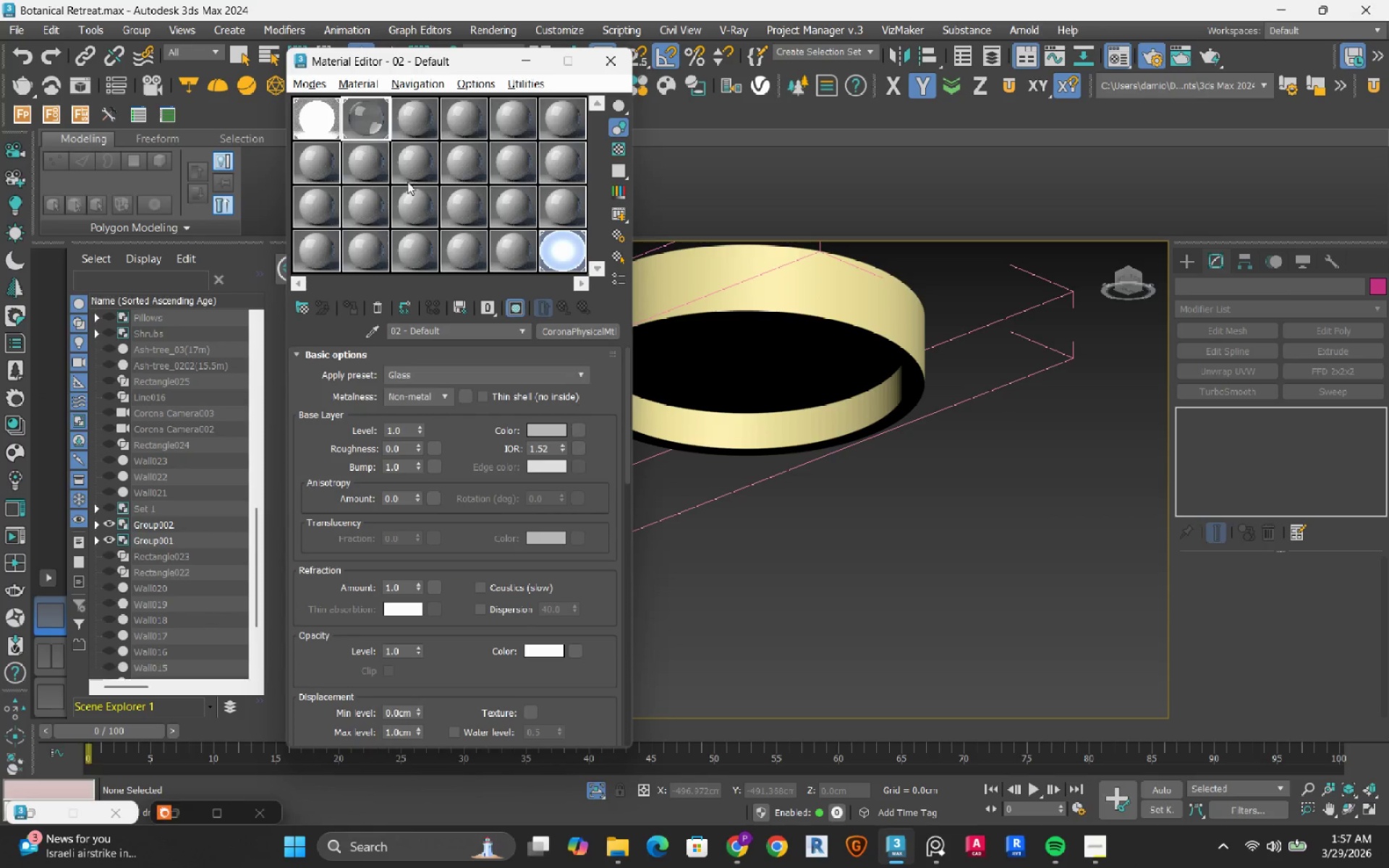 
left_click([402, 115])
 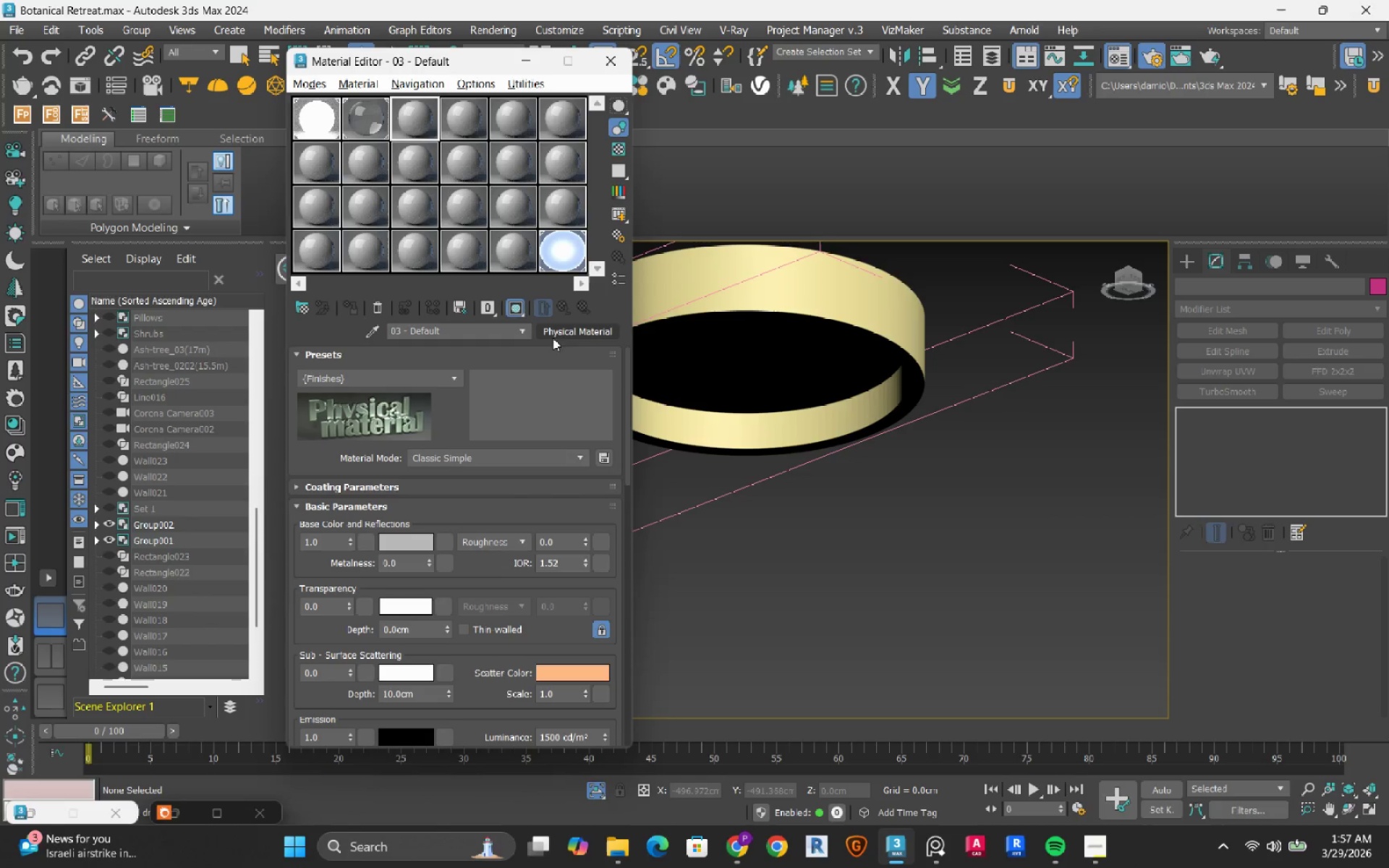 
left_click([575, 333])
 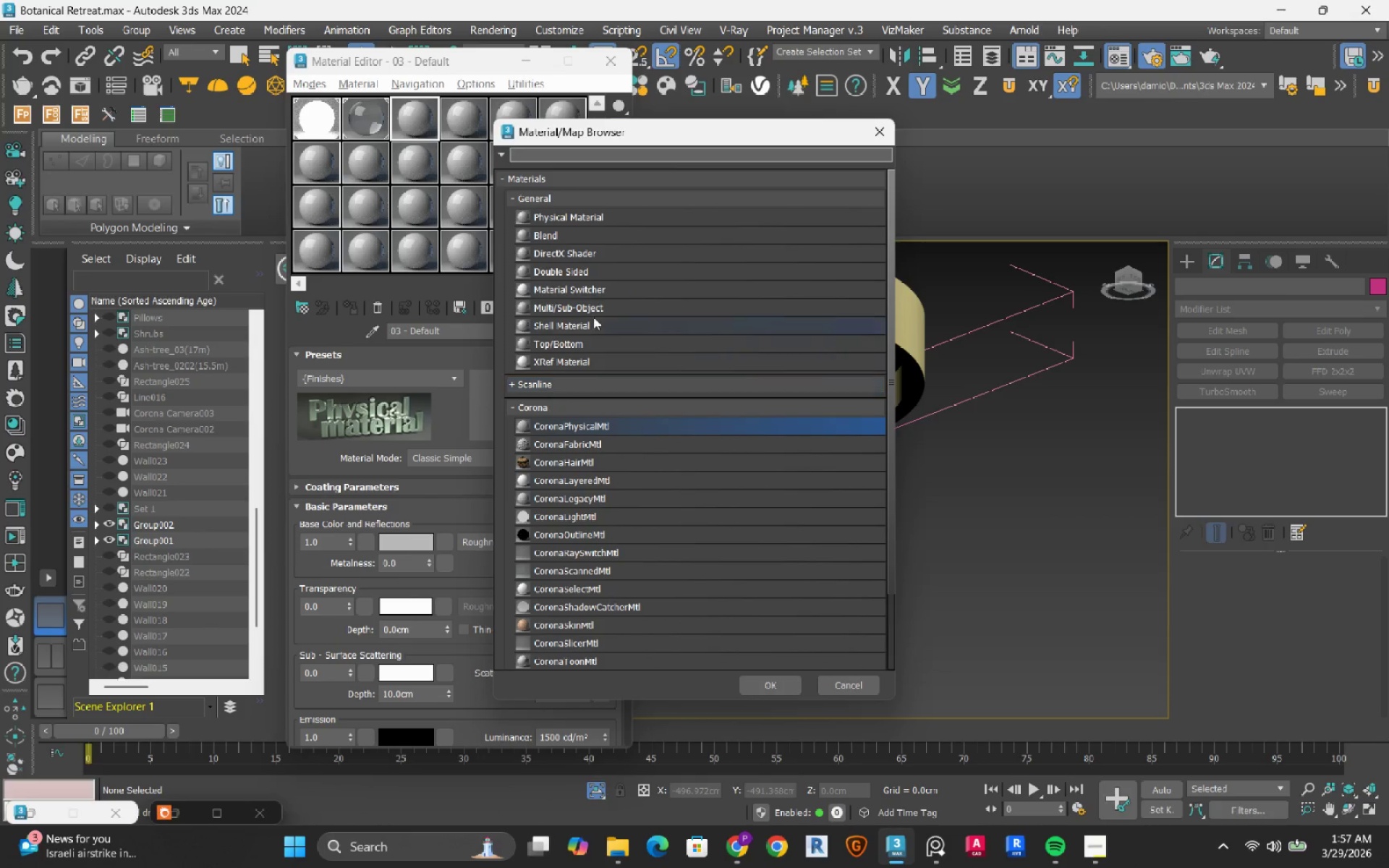 
double_click([591, 308])
 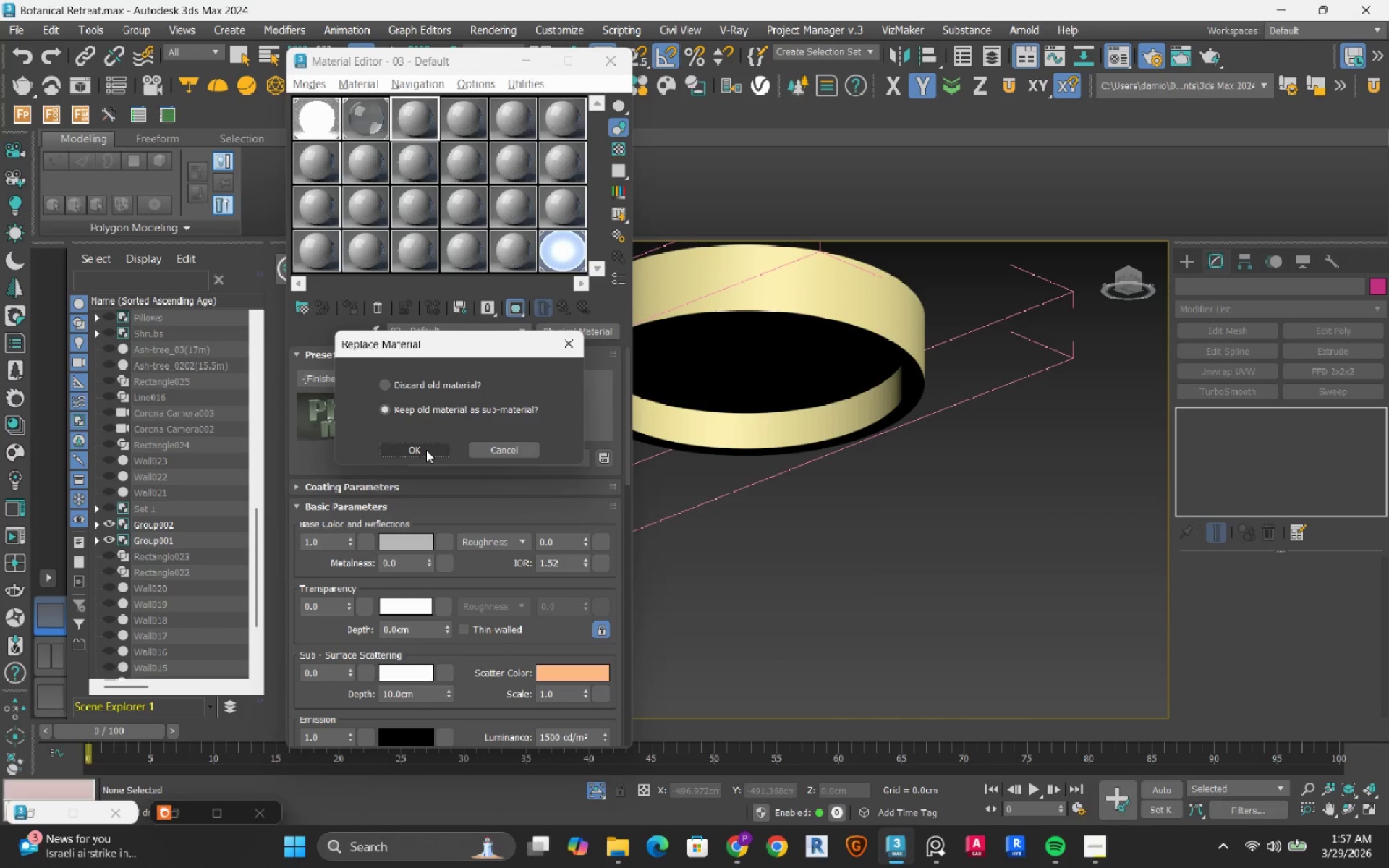 
left_click([426, 450])
 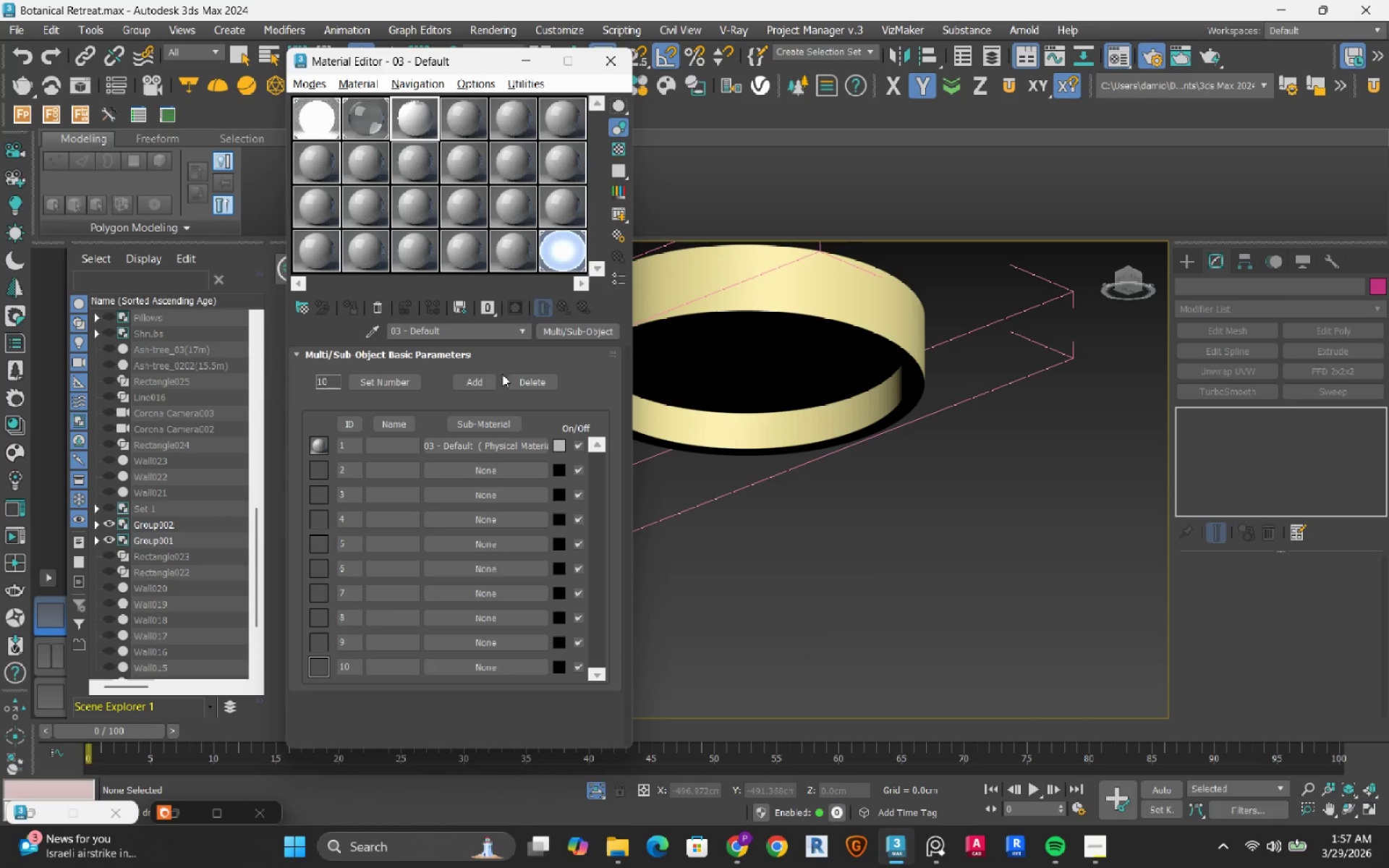 
left_click([392, 380])
 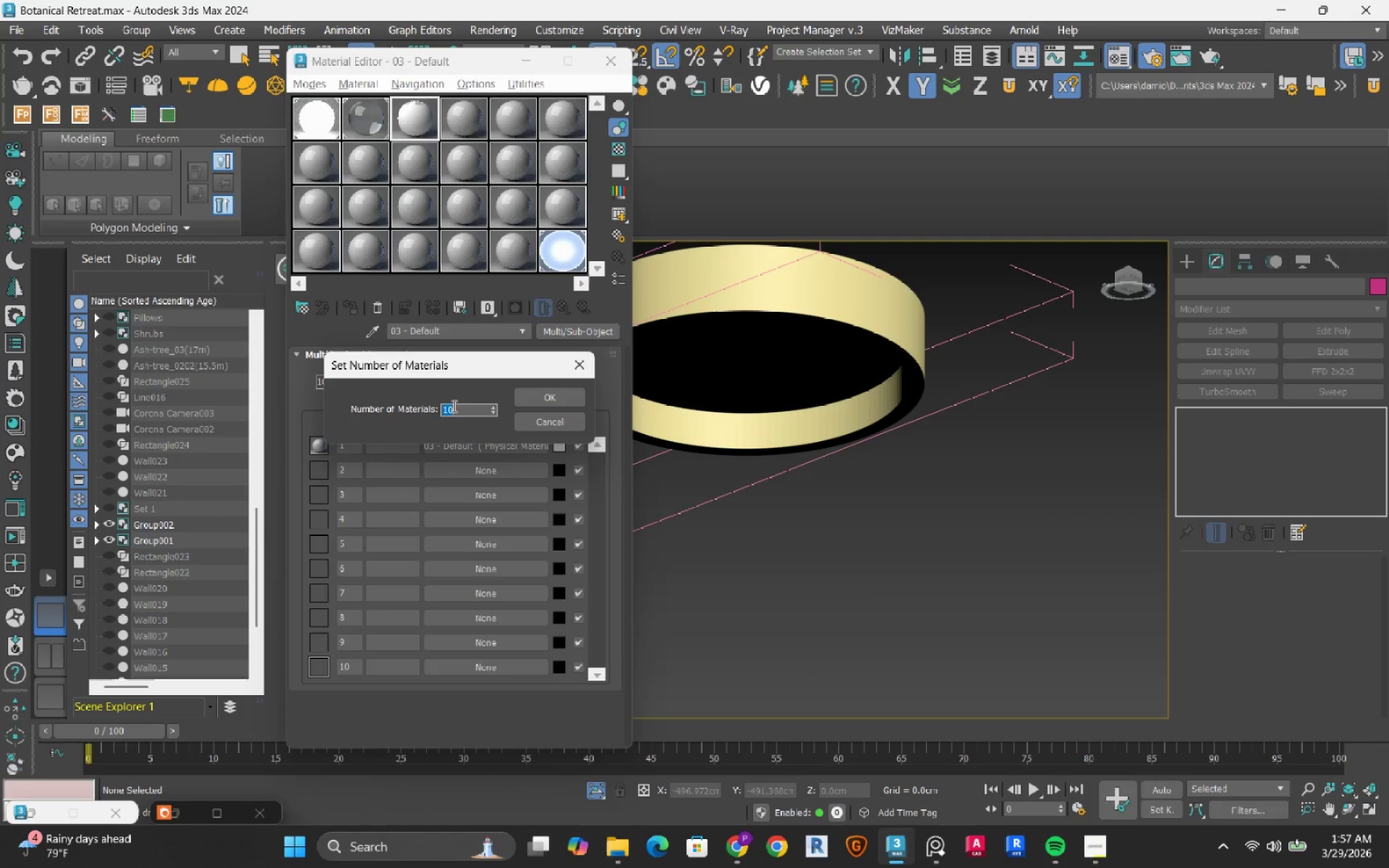 
key(Numpad2)
 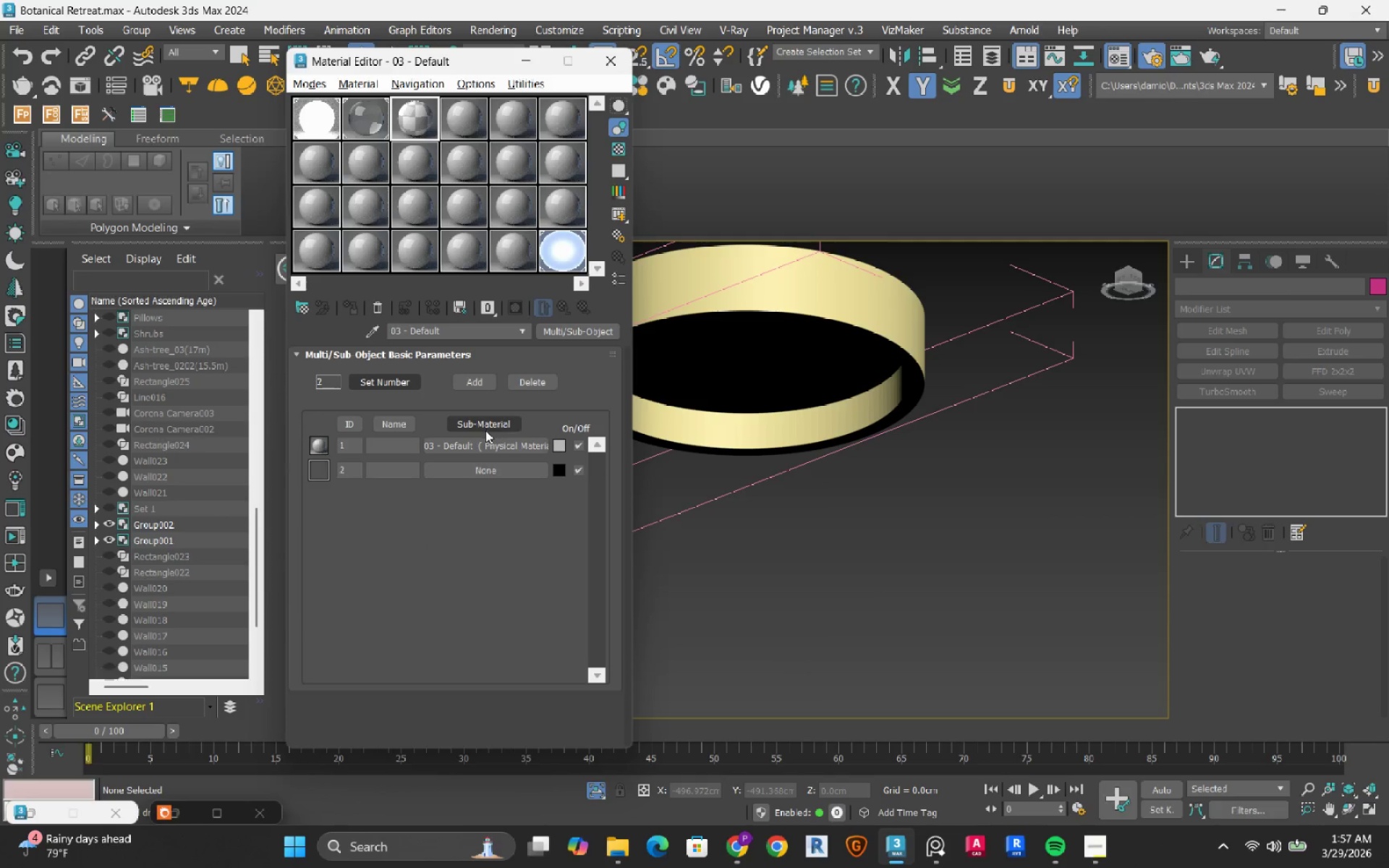 
left_click([481, 444])
 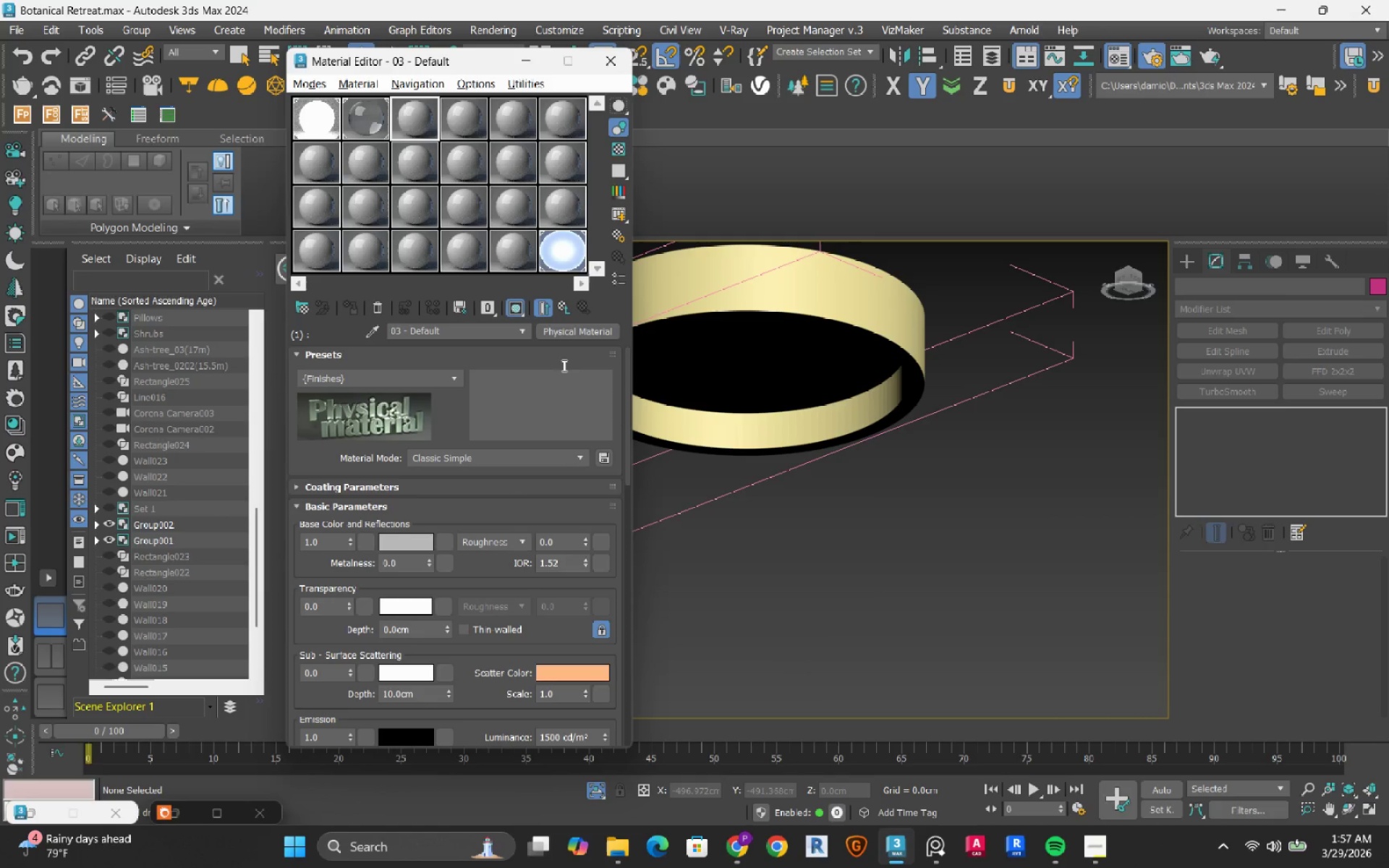 
left_click([572, 333])
 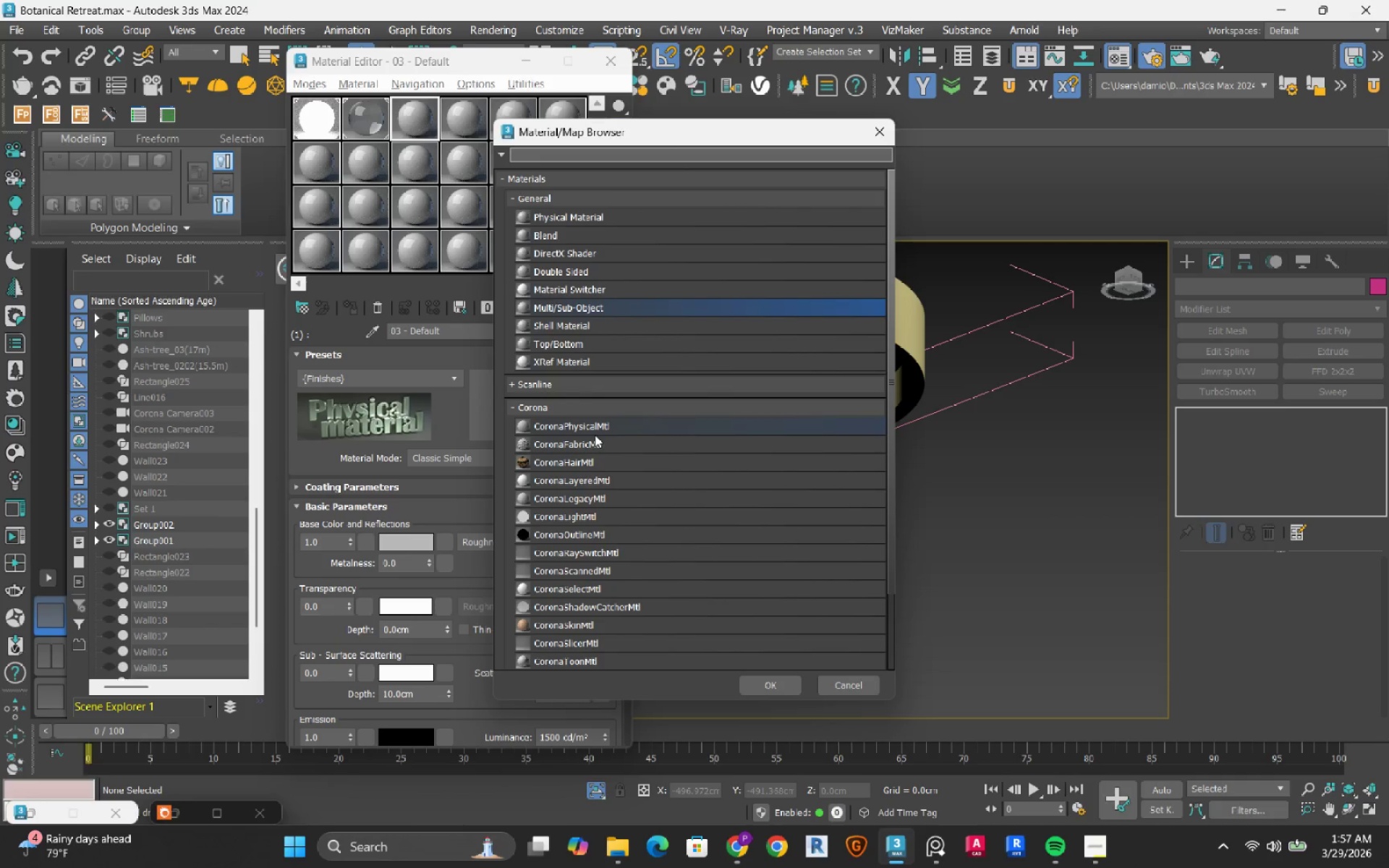 
double_click([595, 435])
 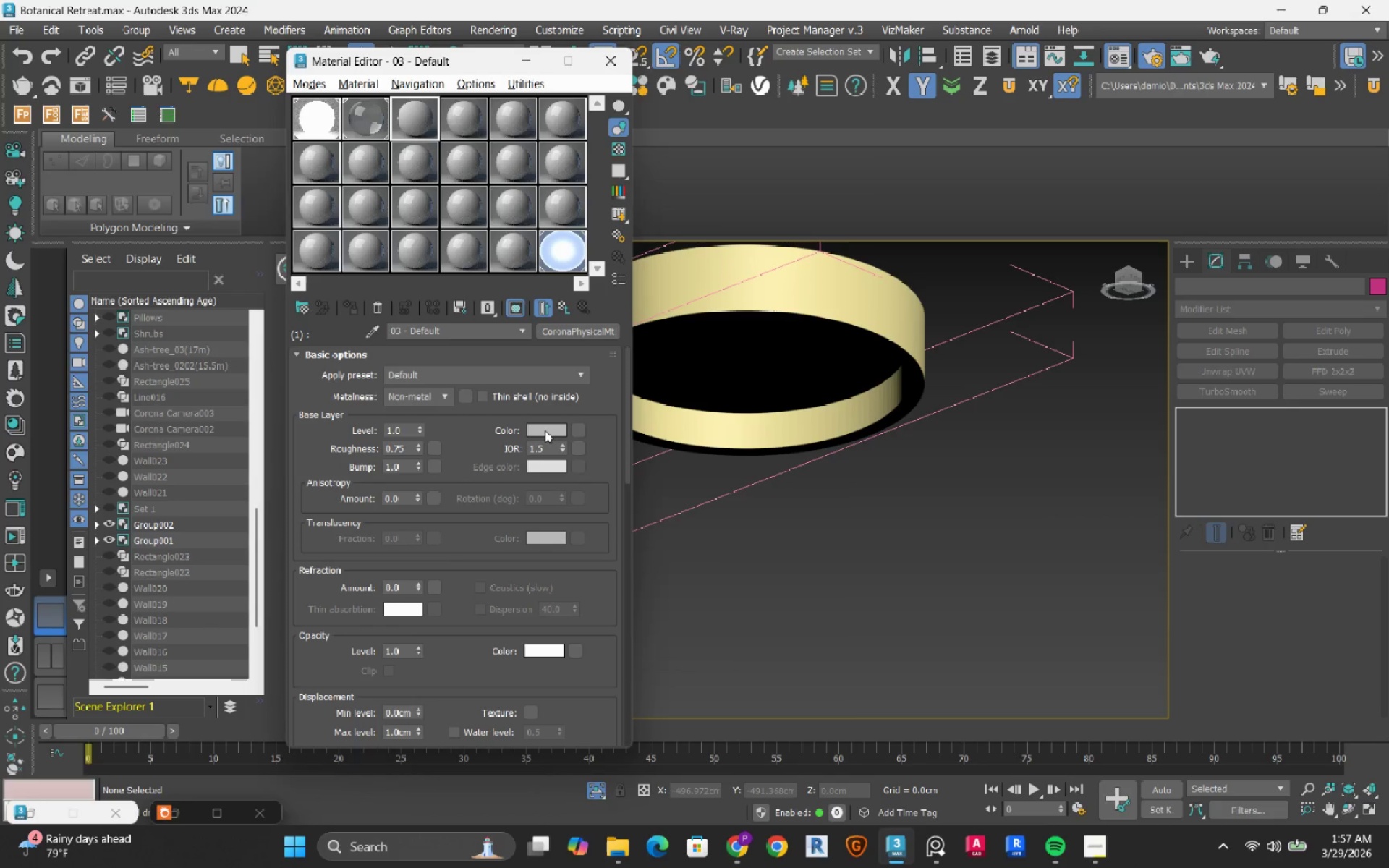 
left_click([294, 339])
 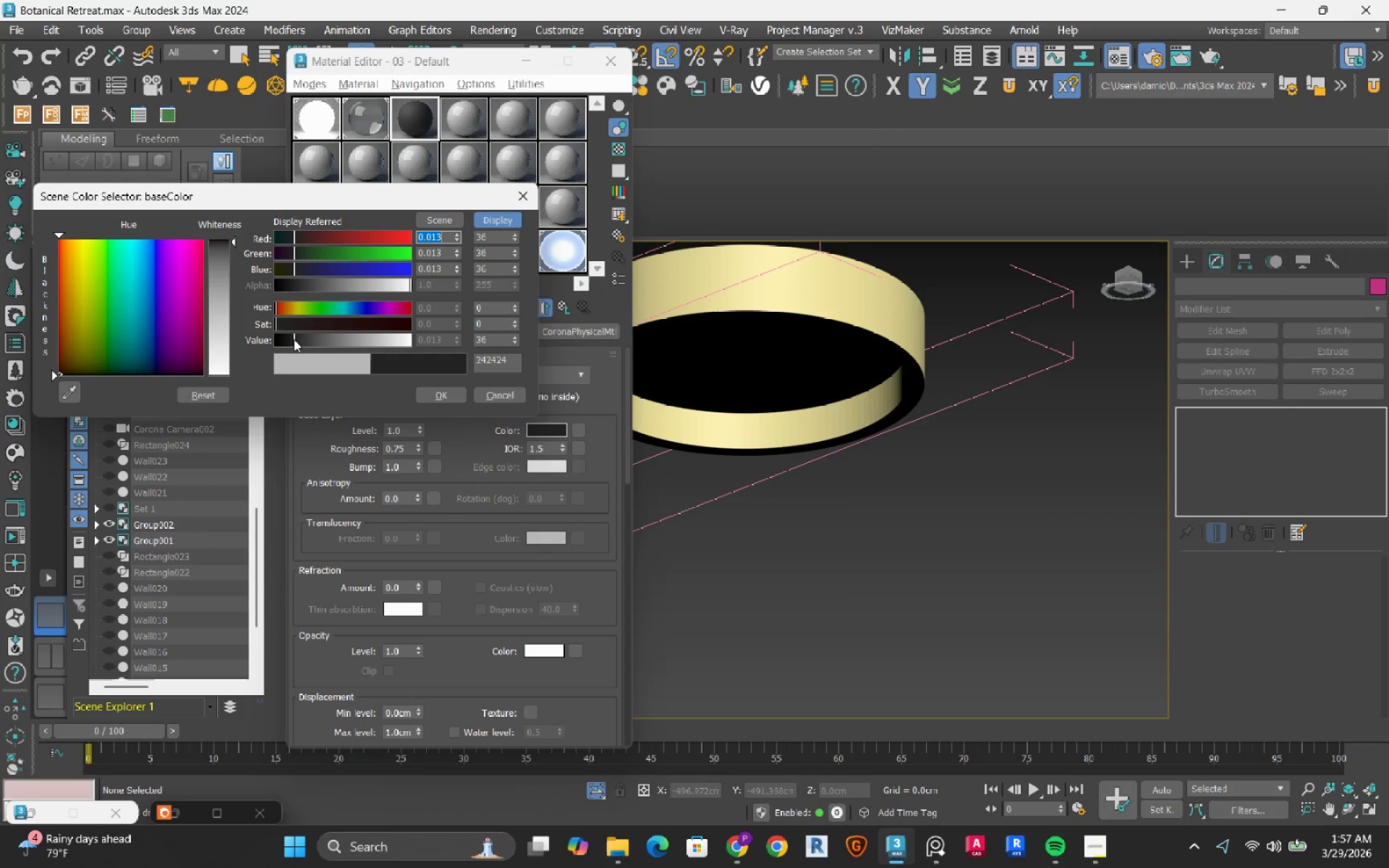 
left_click_drag(start_coordinate=[294, 339], to_coordinate=[291, 346])
 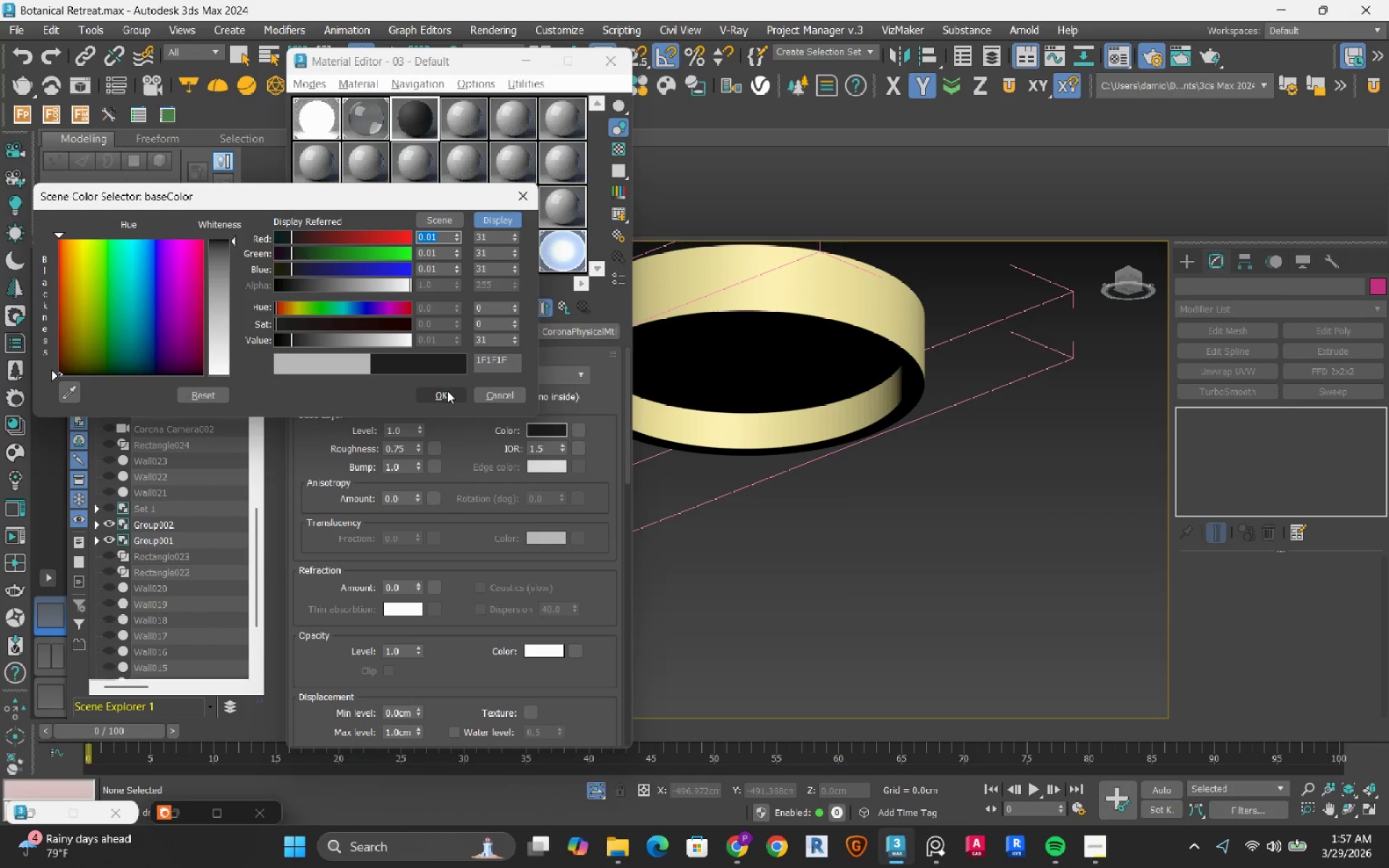 
left_click([448, 392])
 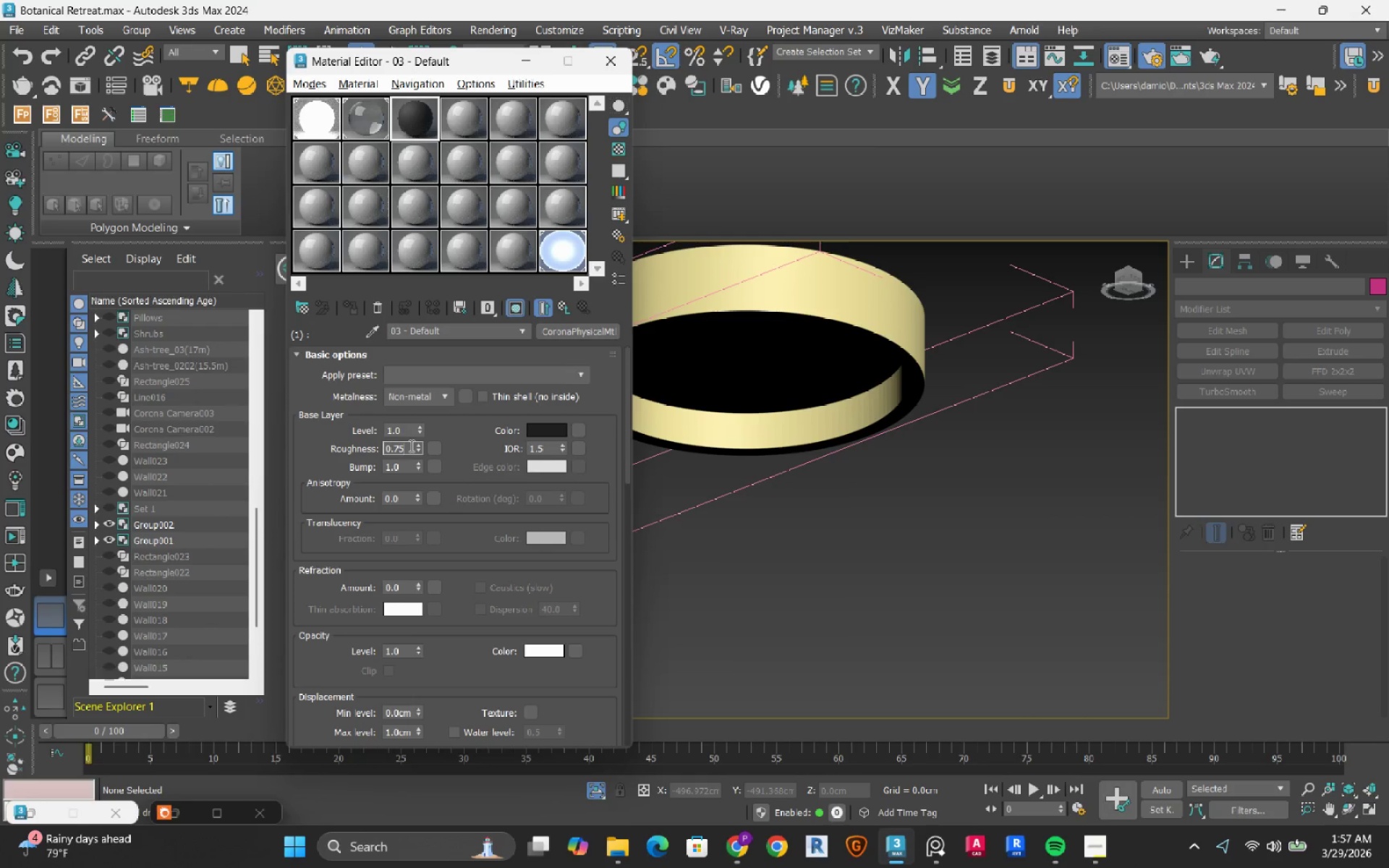 
double_click([410, 446])
 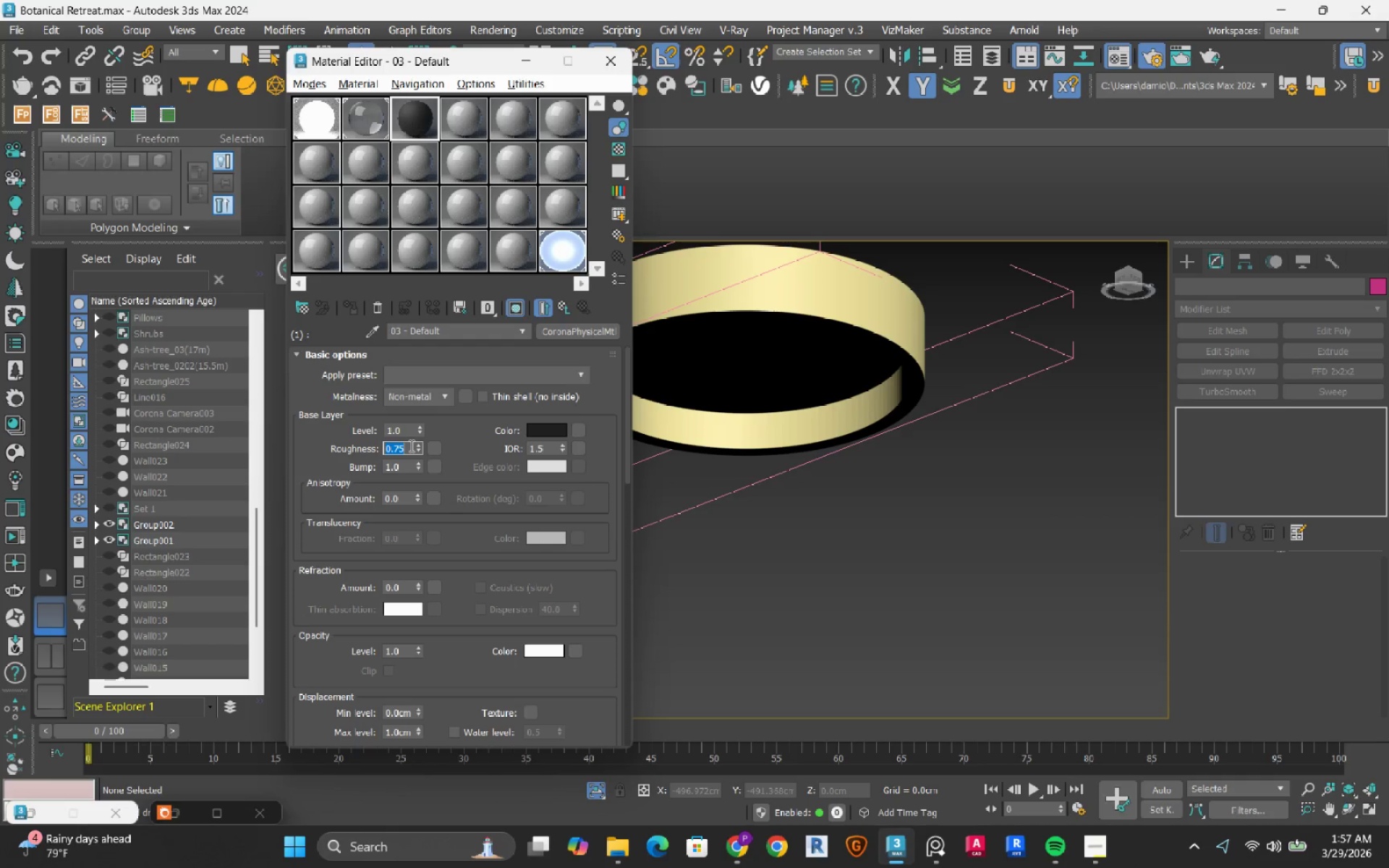 
key(NumpadDecimal)
 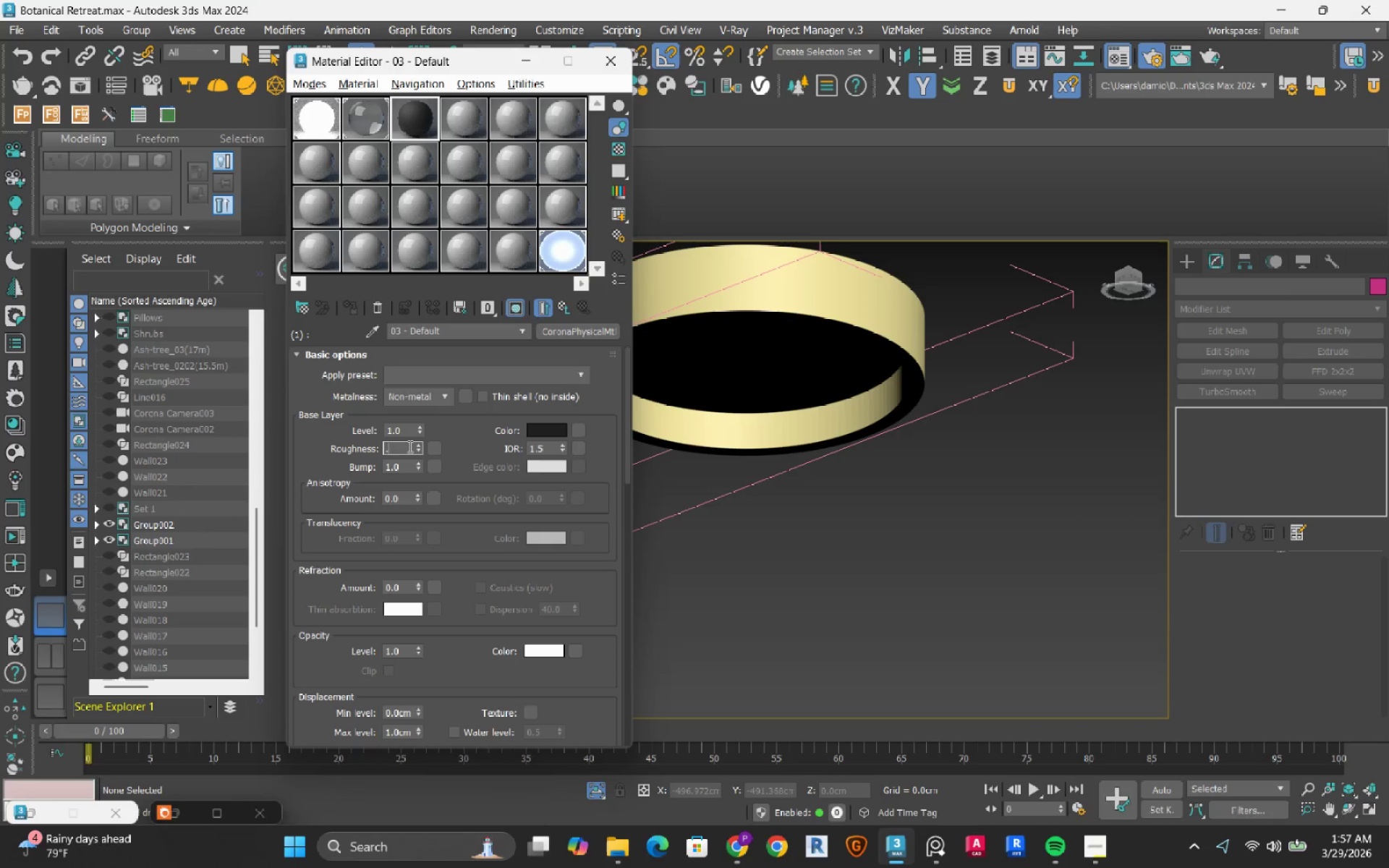 
key(Numpad4)
 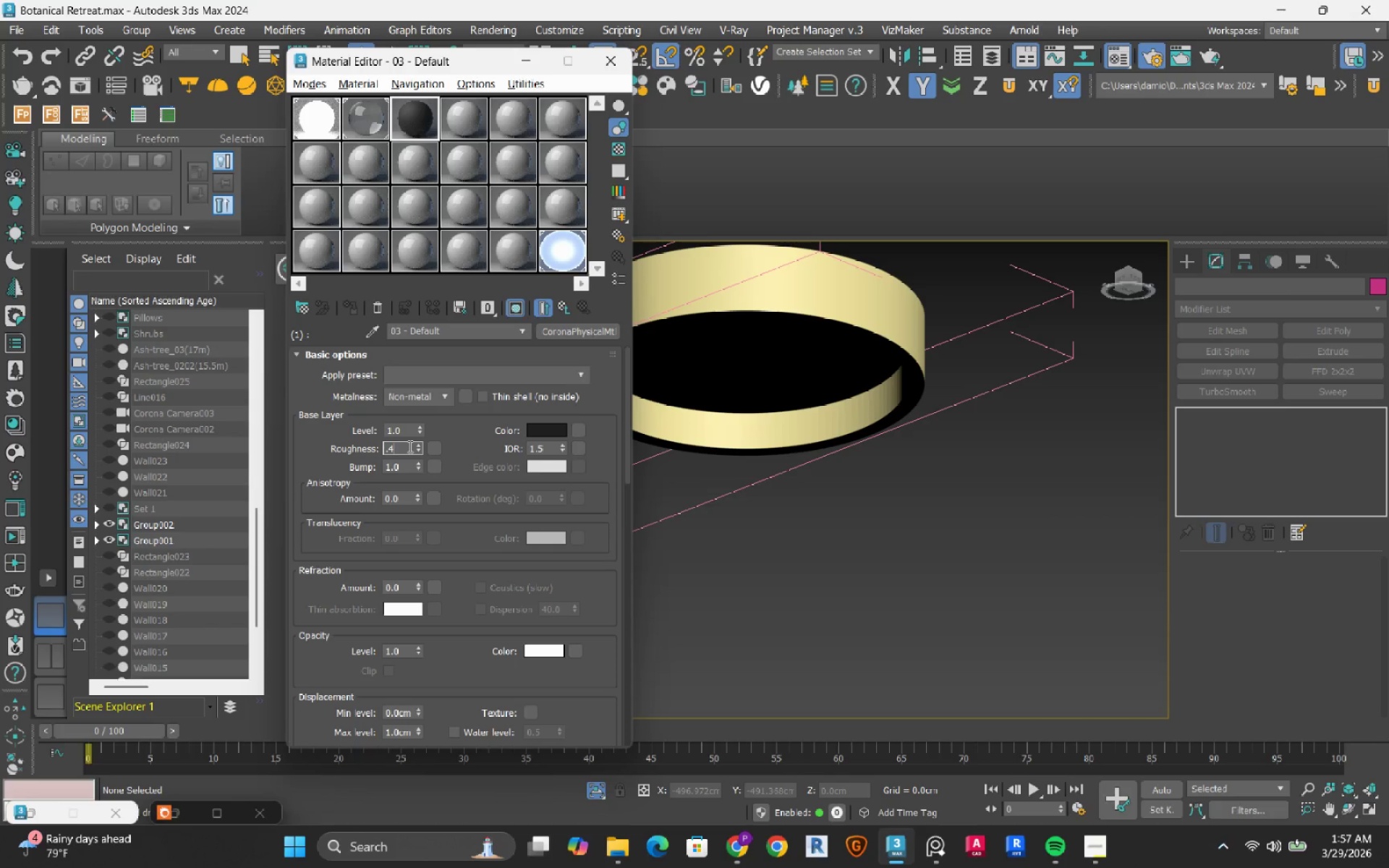 
key(NumpadEnter)
 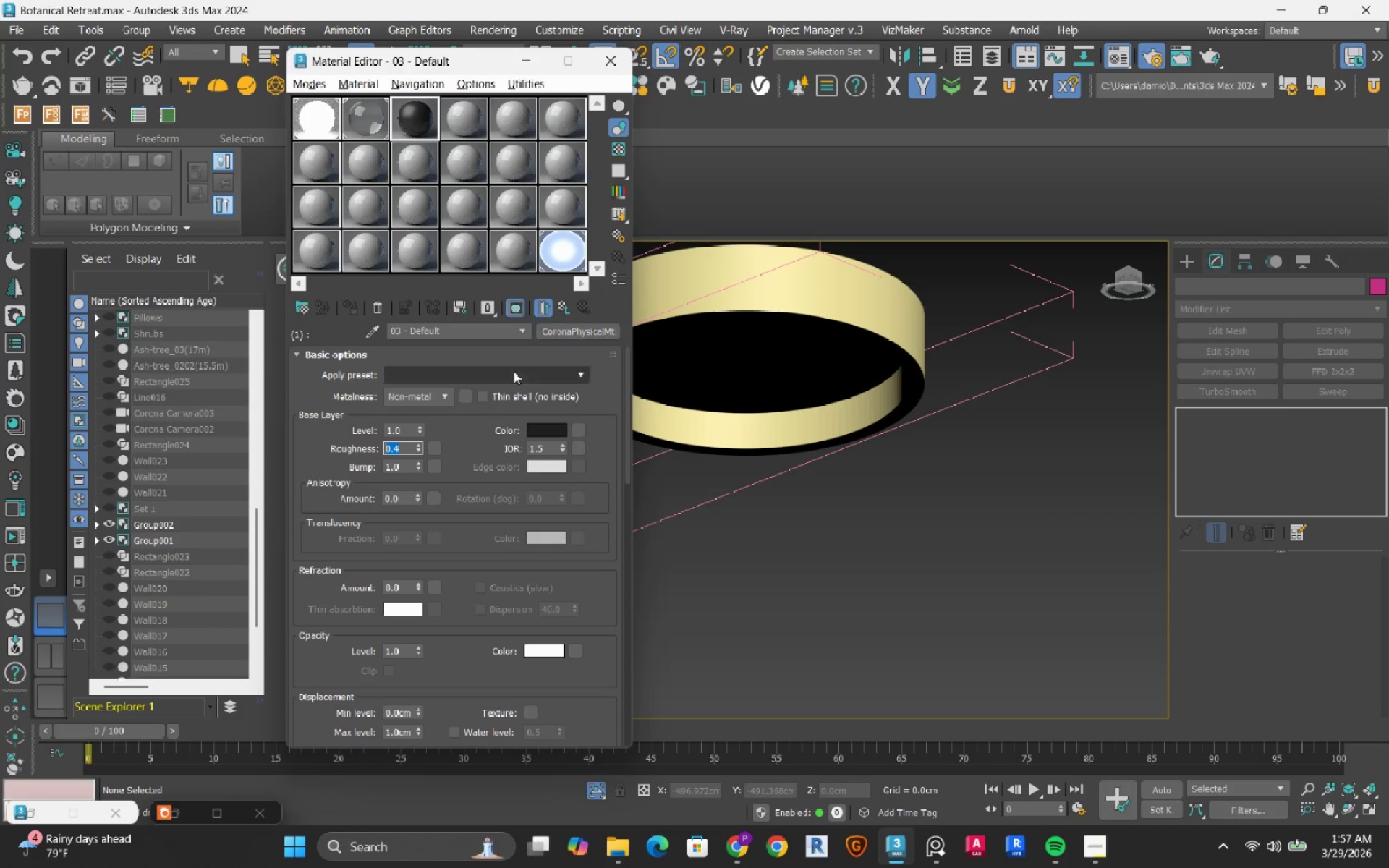 
key(NumpadDecimal)
 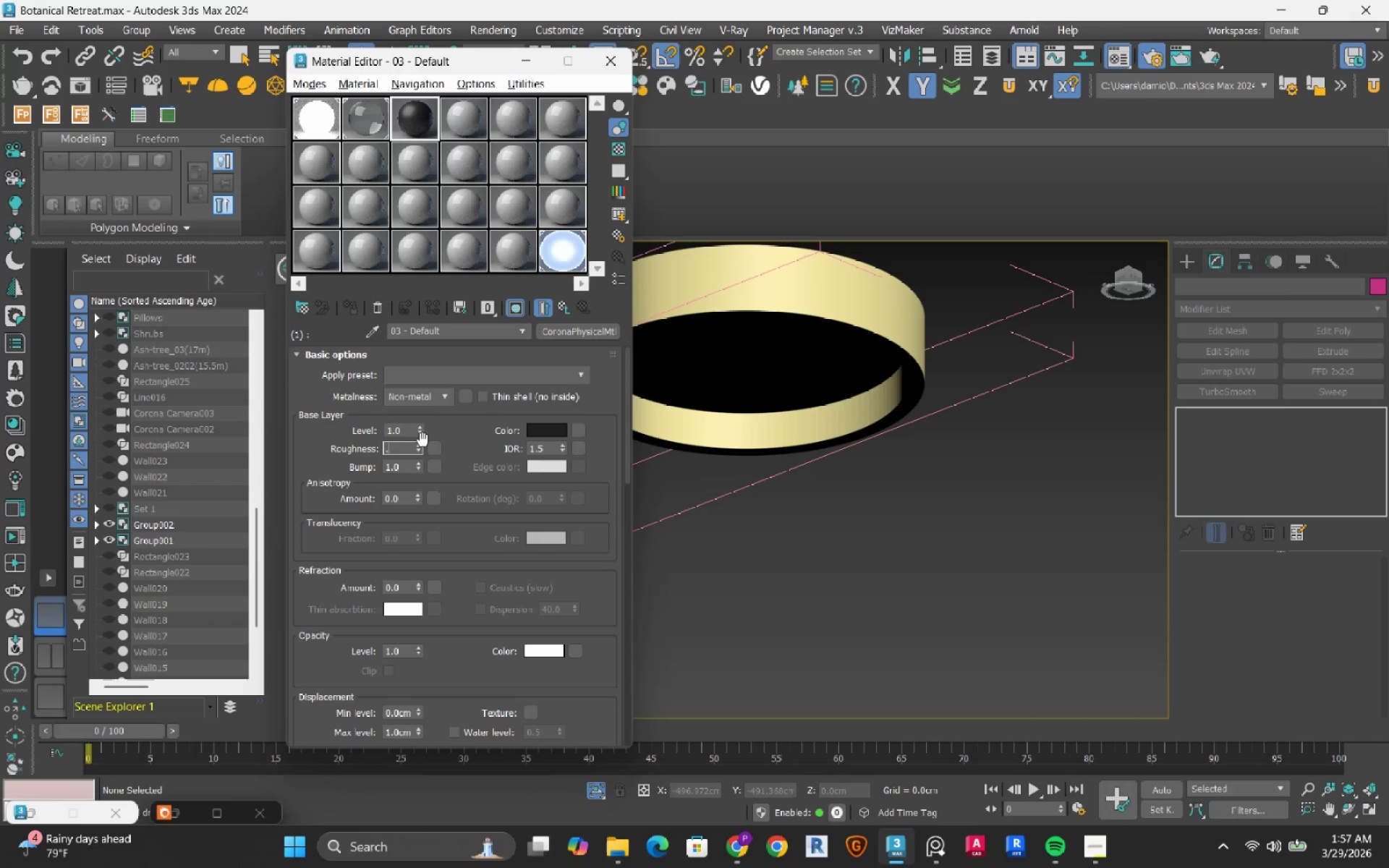 
key(Numpad5)
 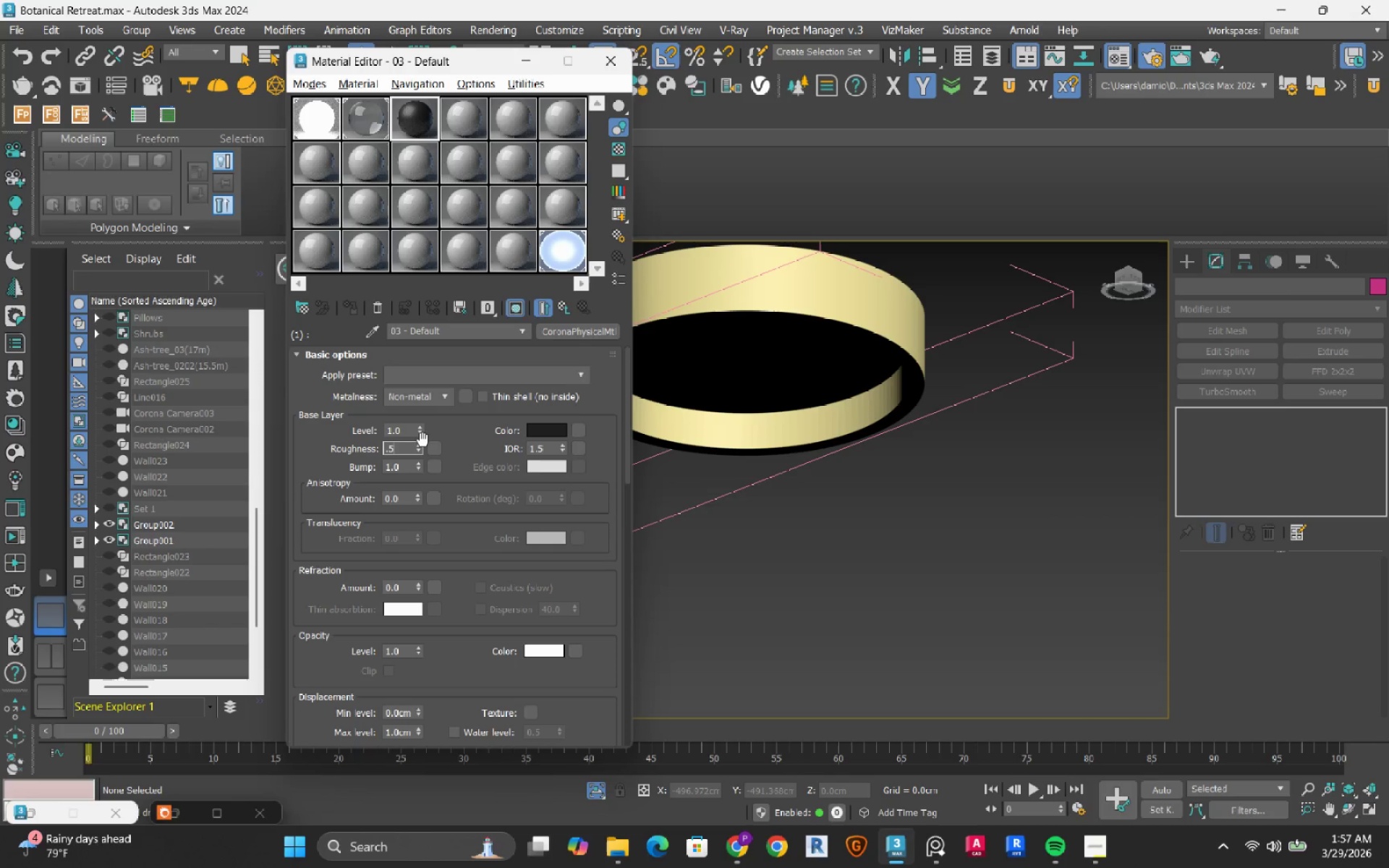 
key(NumpadEnter)
 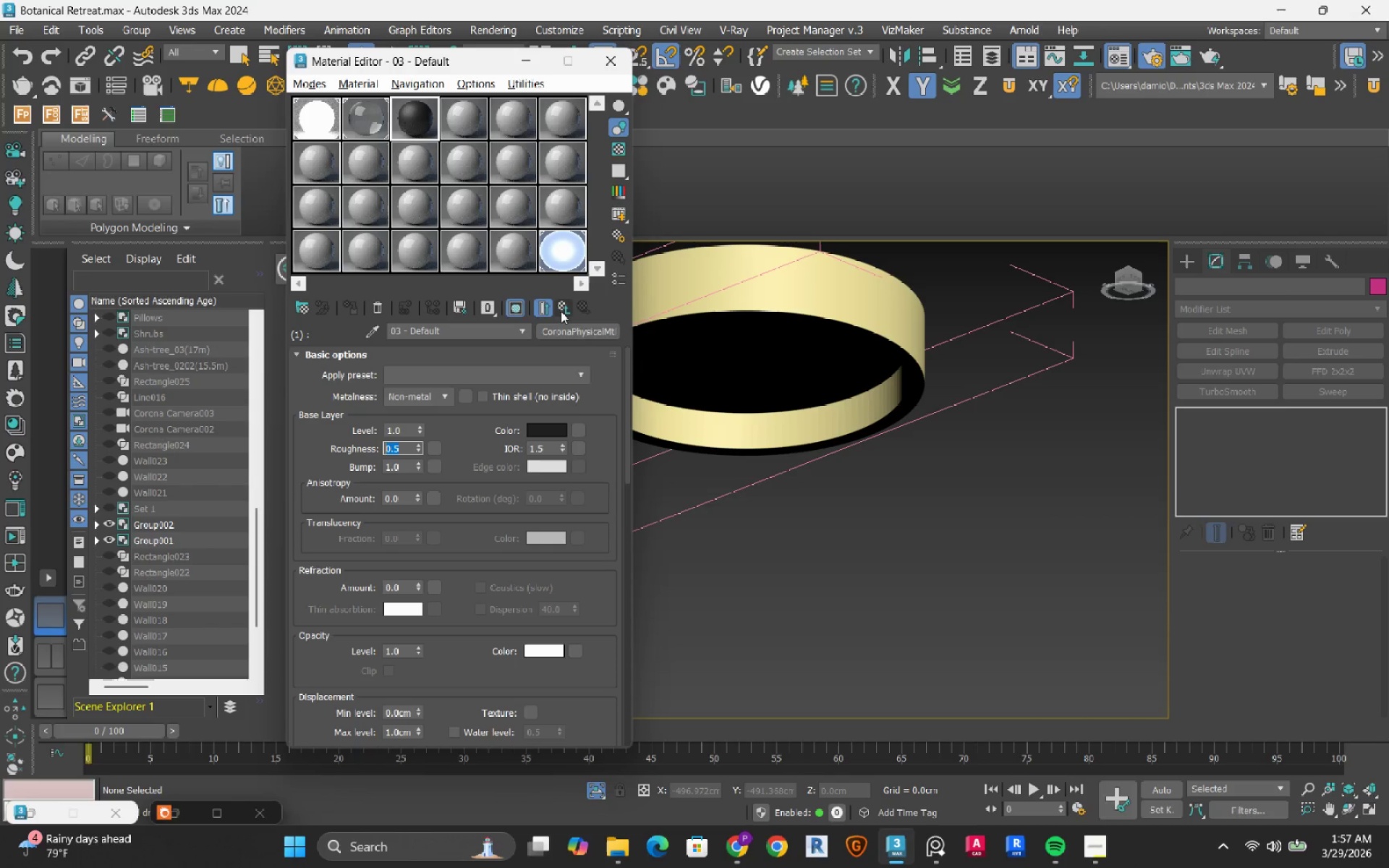 
left_click([561, 311])
 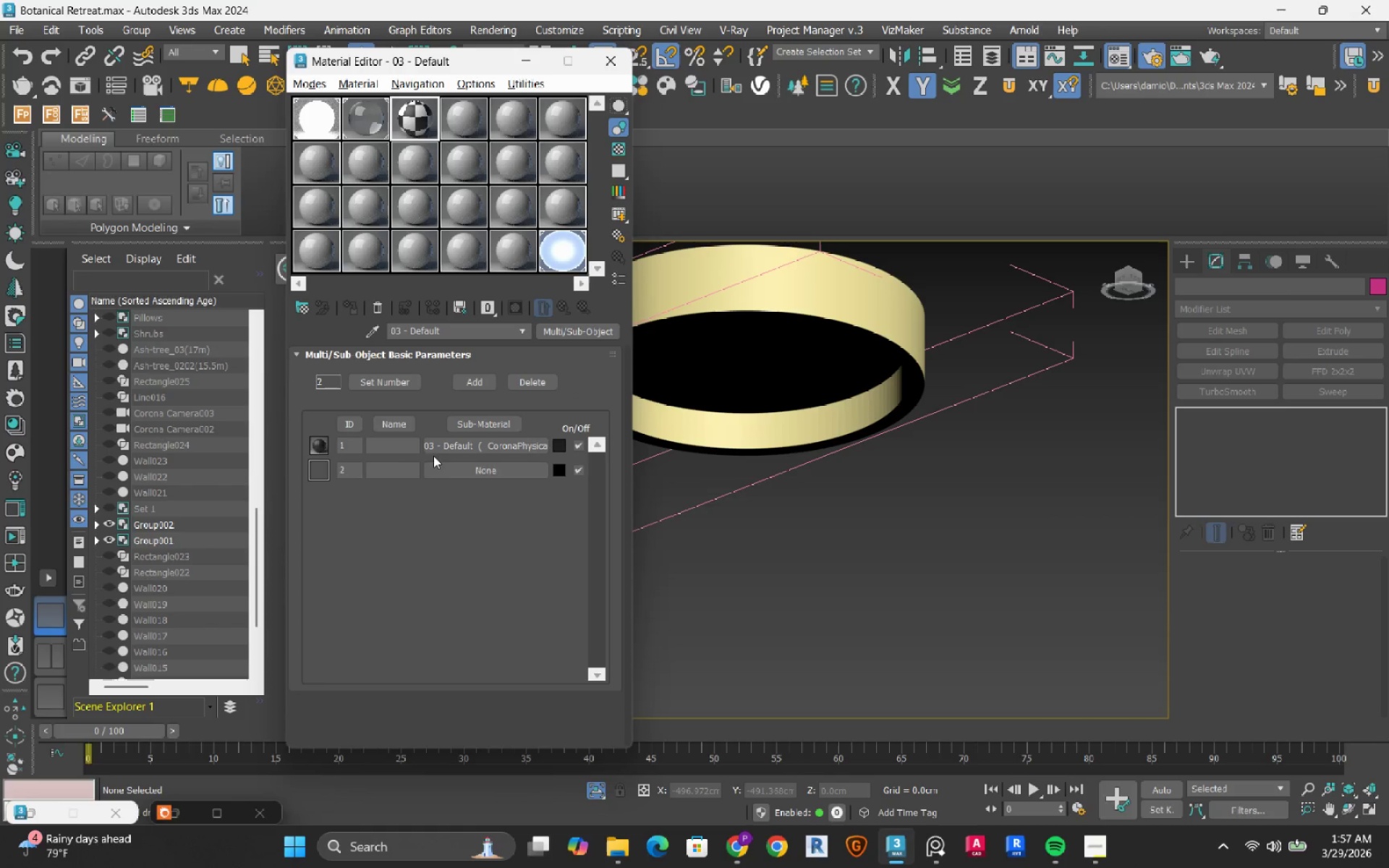 
left_click([488, 470])
 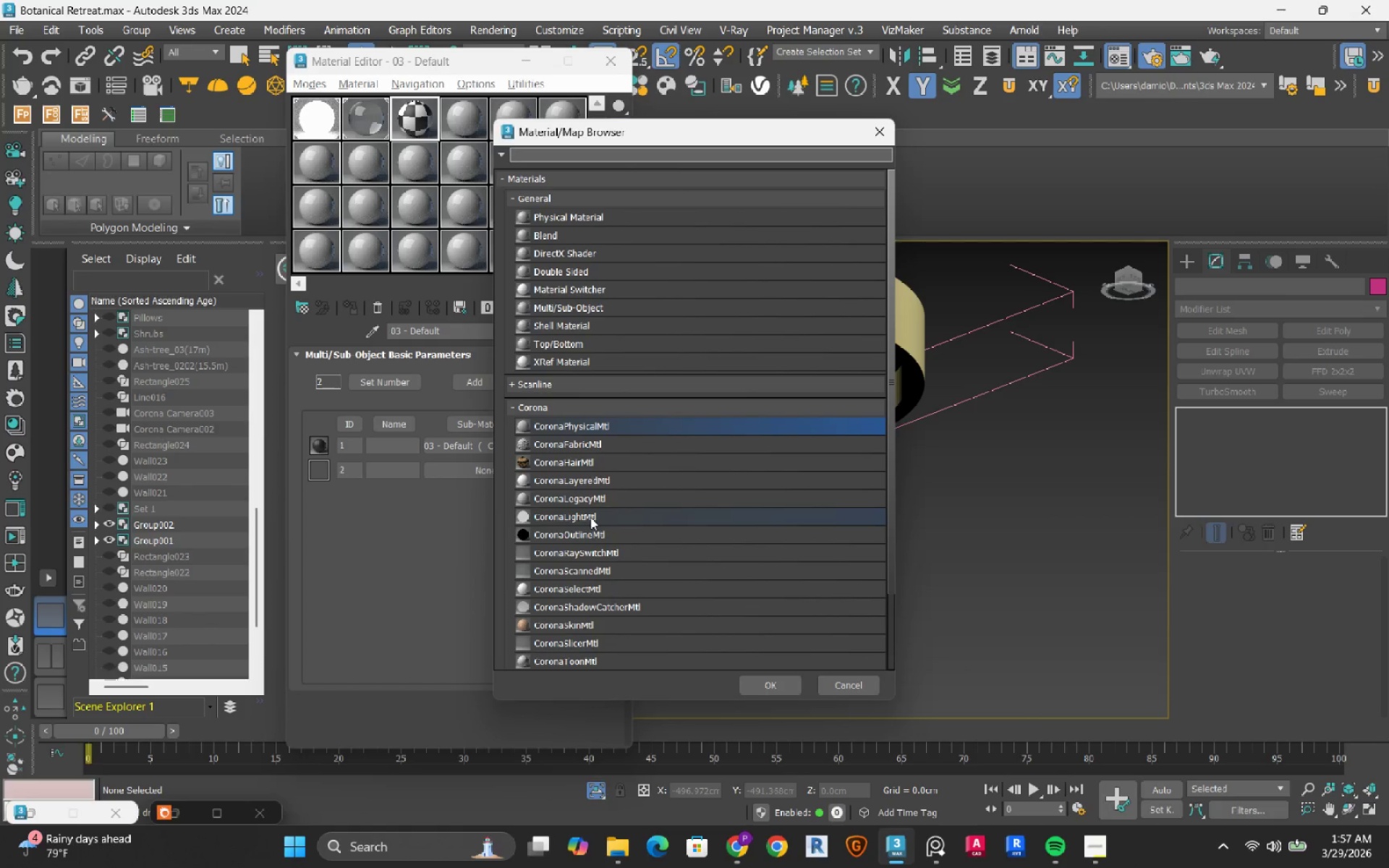 
double_click([590, 517])
 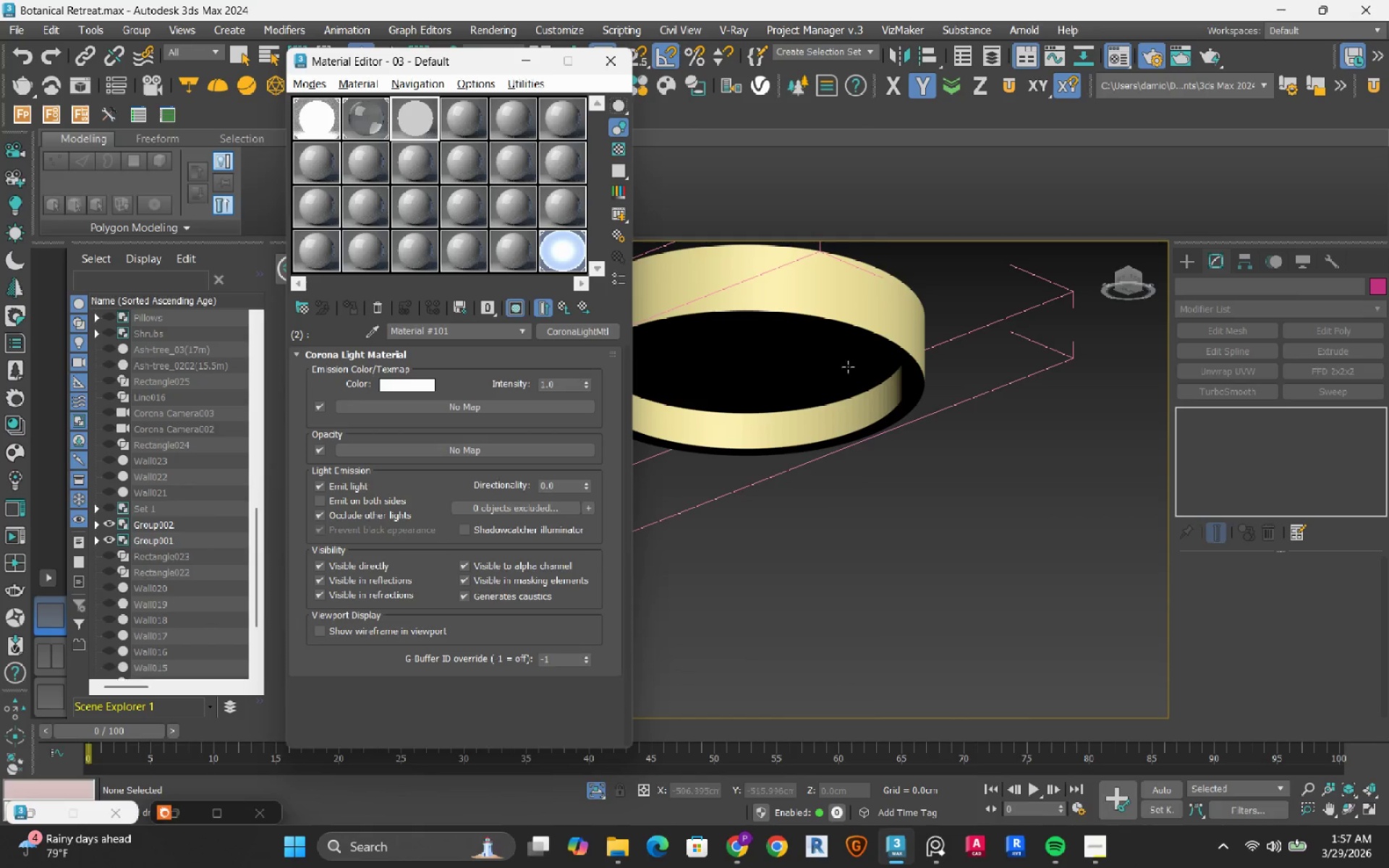 
mouse_move([1197, 289])
 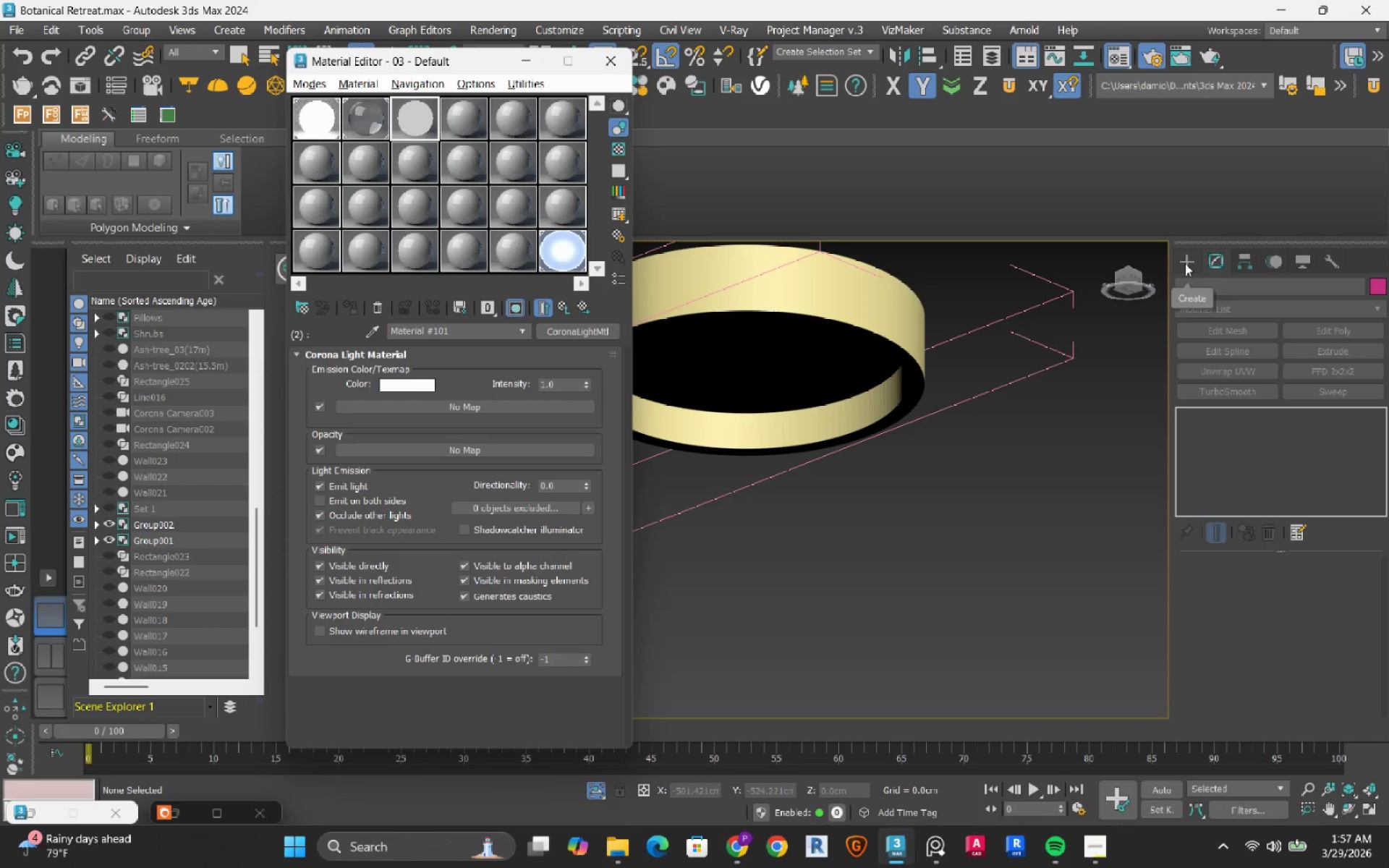 
left_click([1189, 266])
 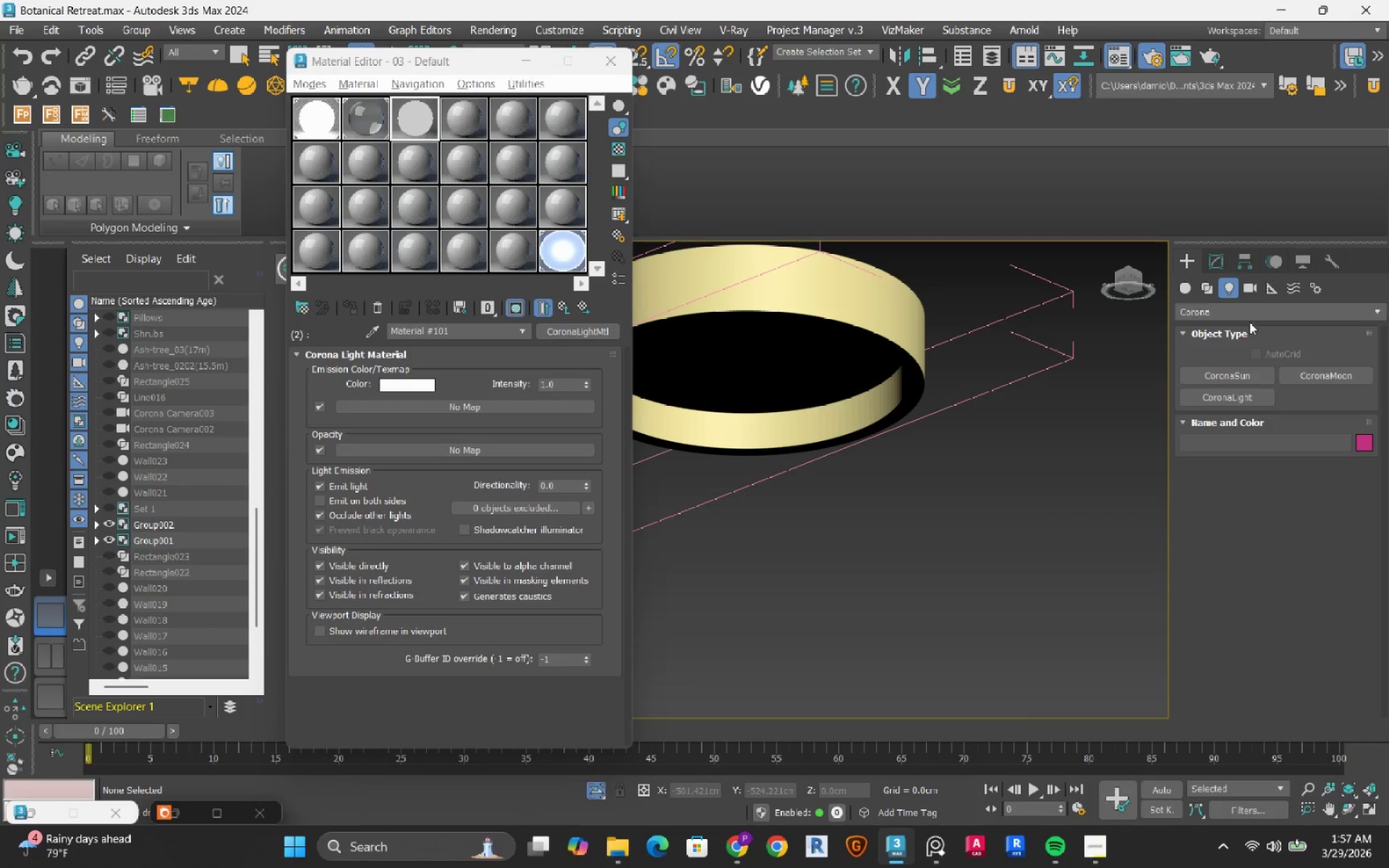 
left_click([1254, 312])
 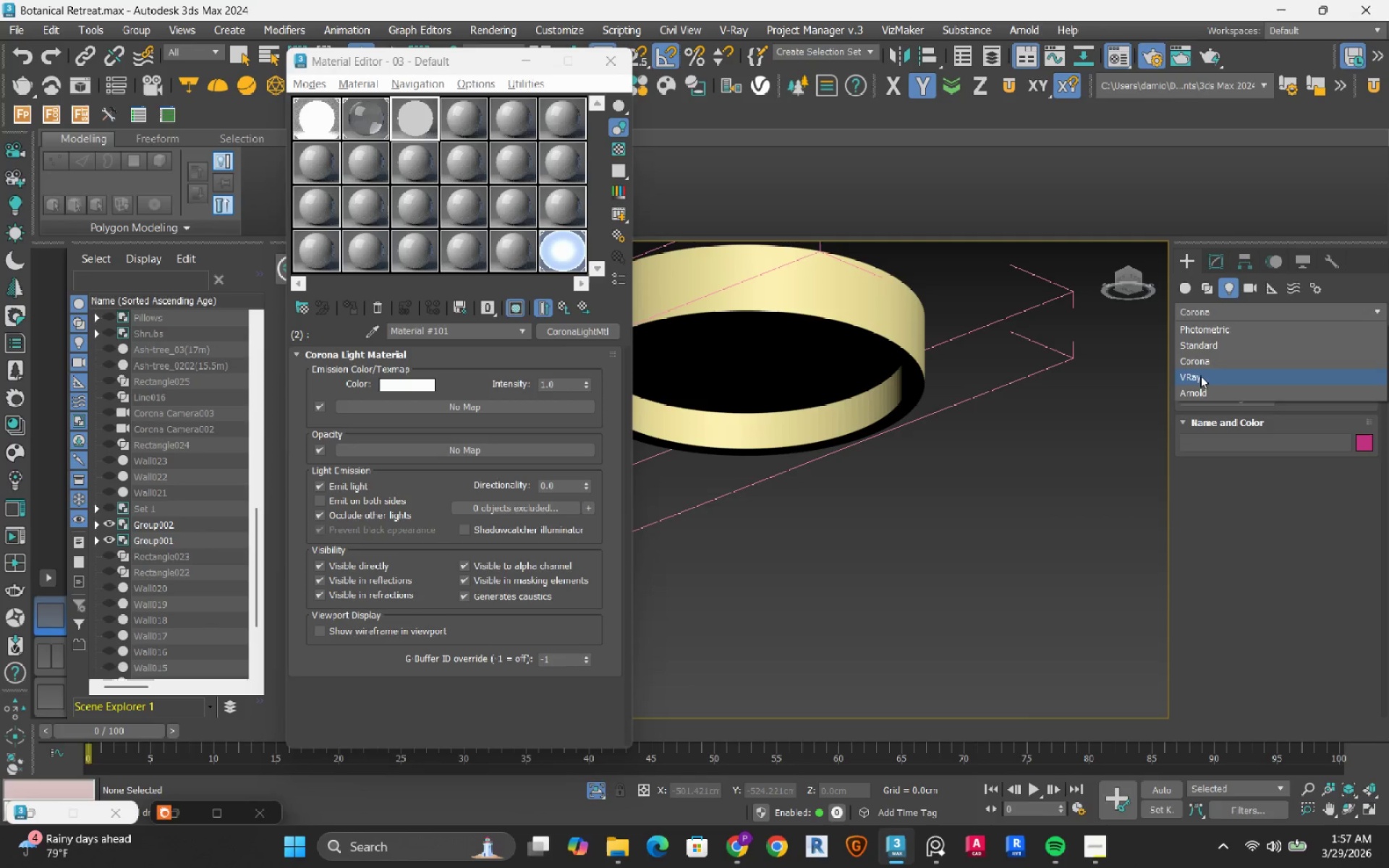 
left_click([1199, 380])
 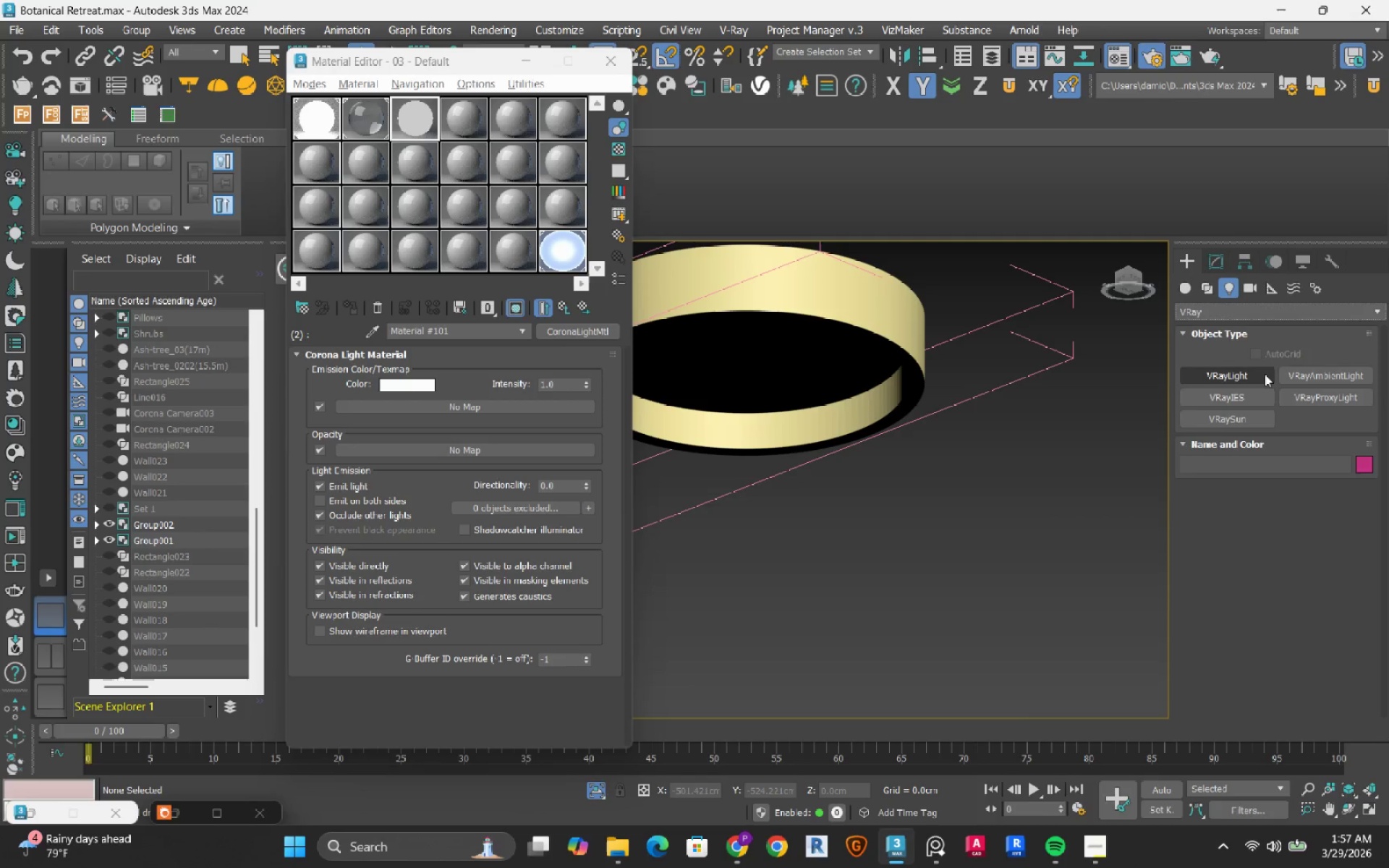 
left_click([1264, 374])
 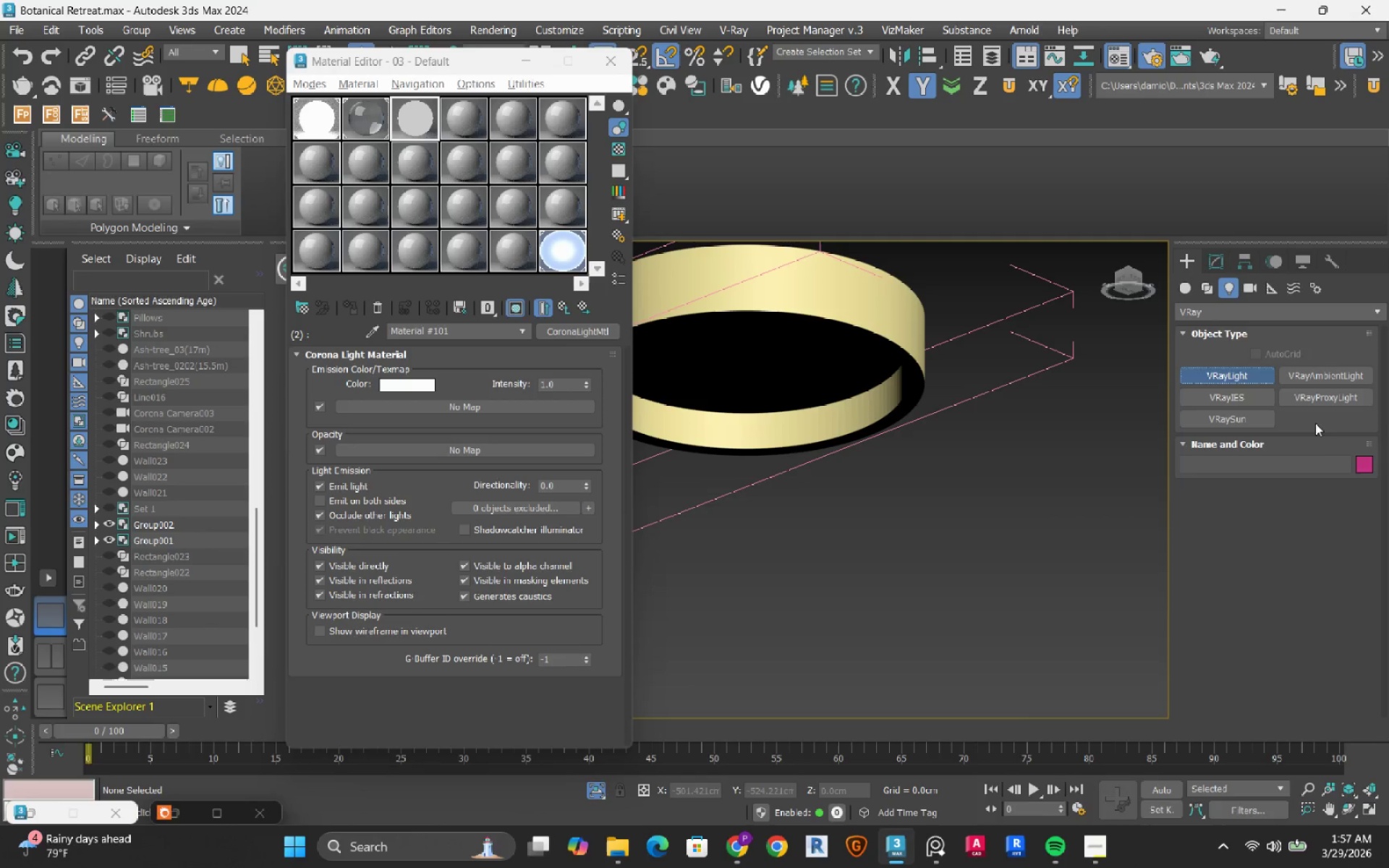 
mouse_move([1319, 444])
 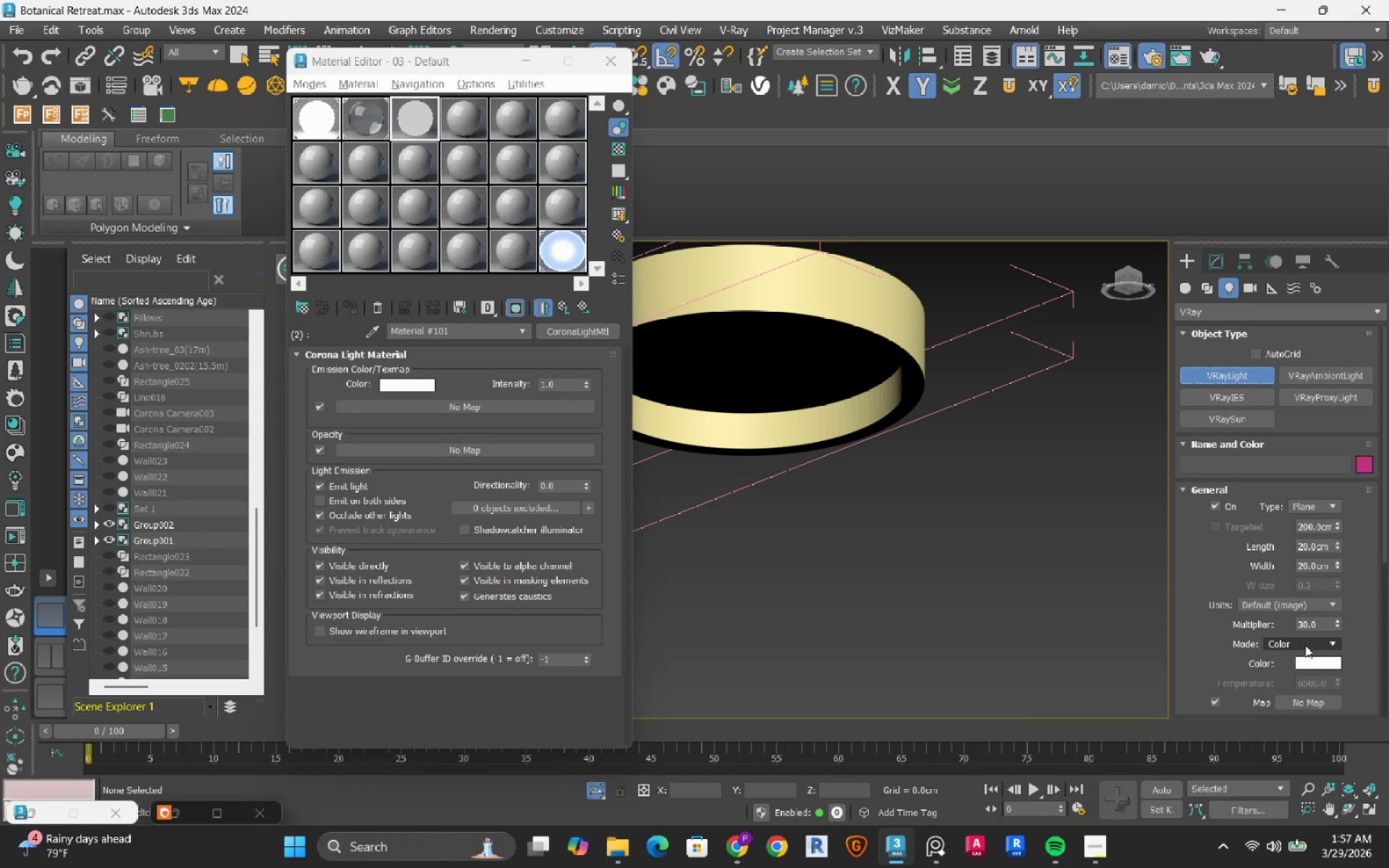 
left_click([1305, 645])
 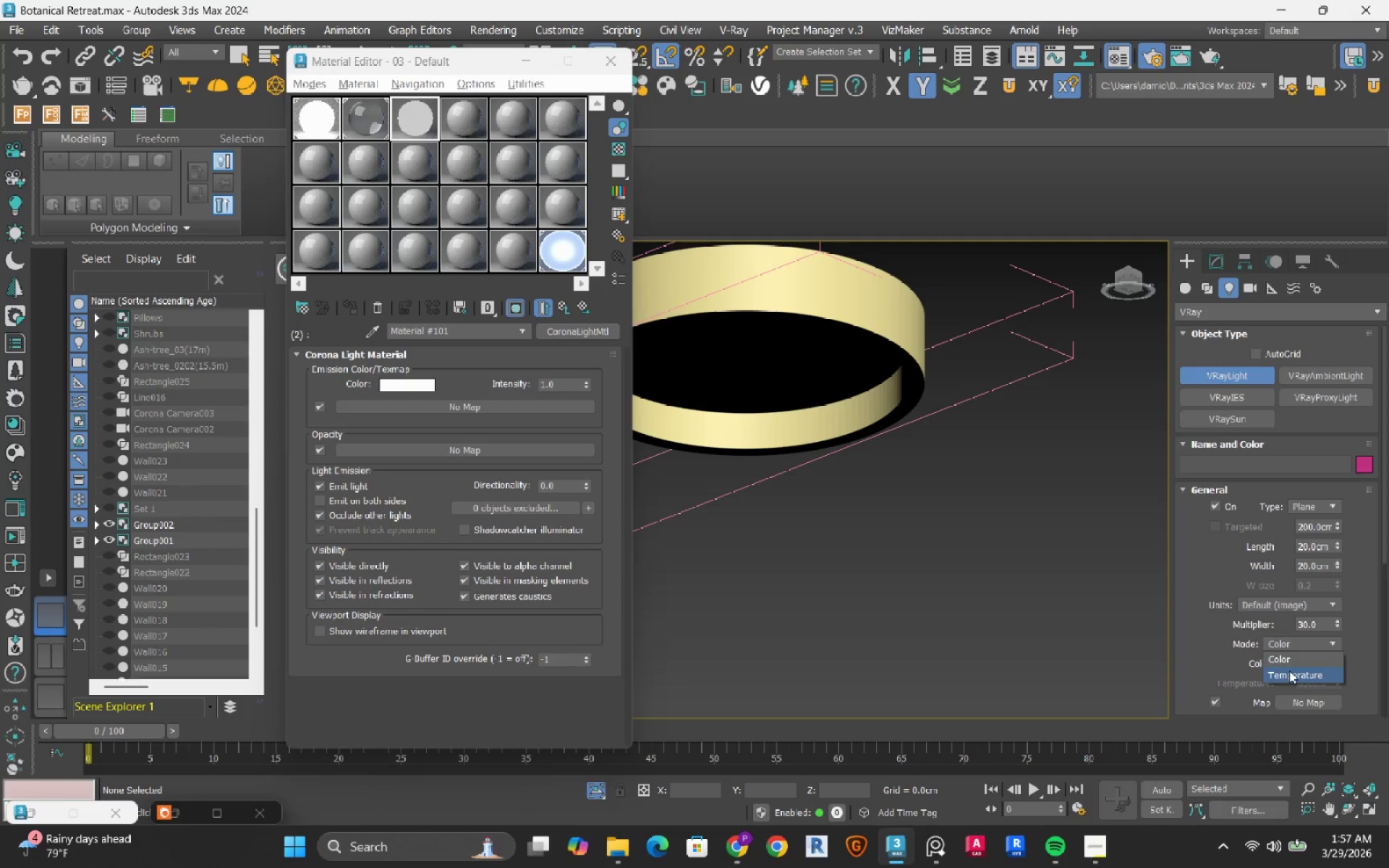 
left_click([1289, 671])
 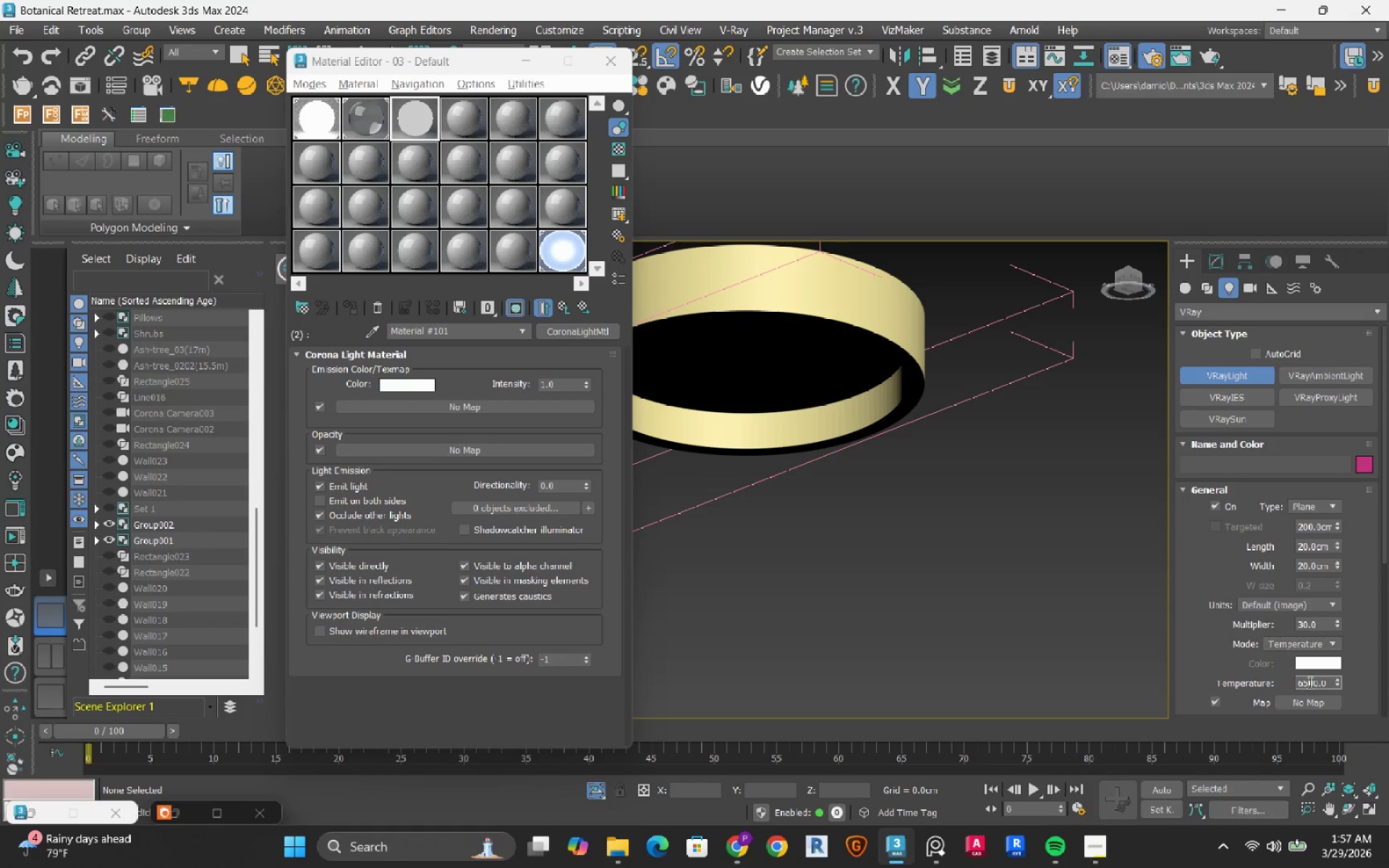 
double_click([1309, 682])
 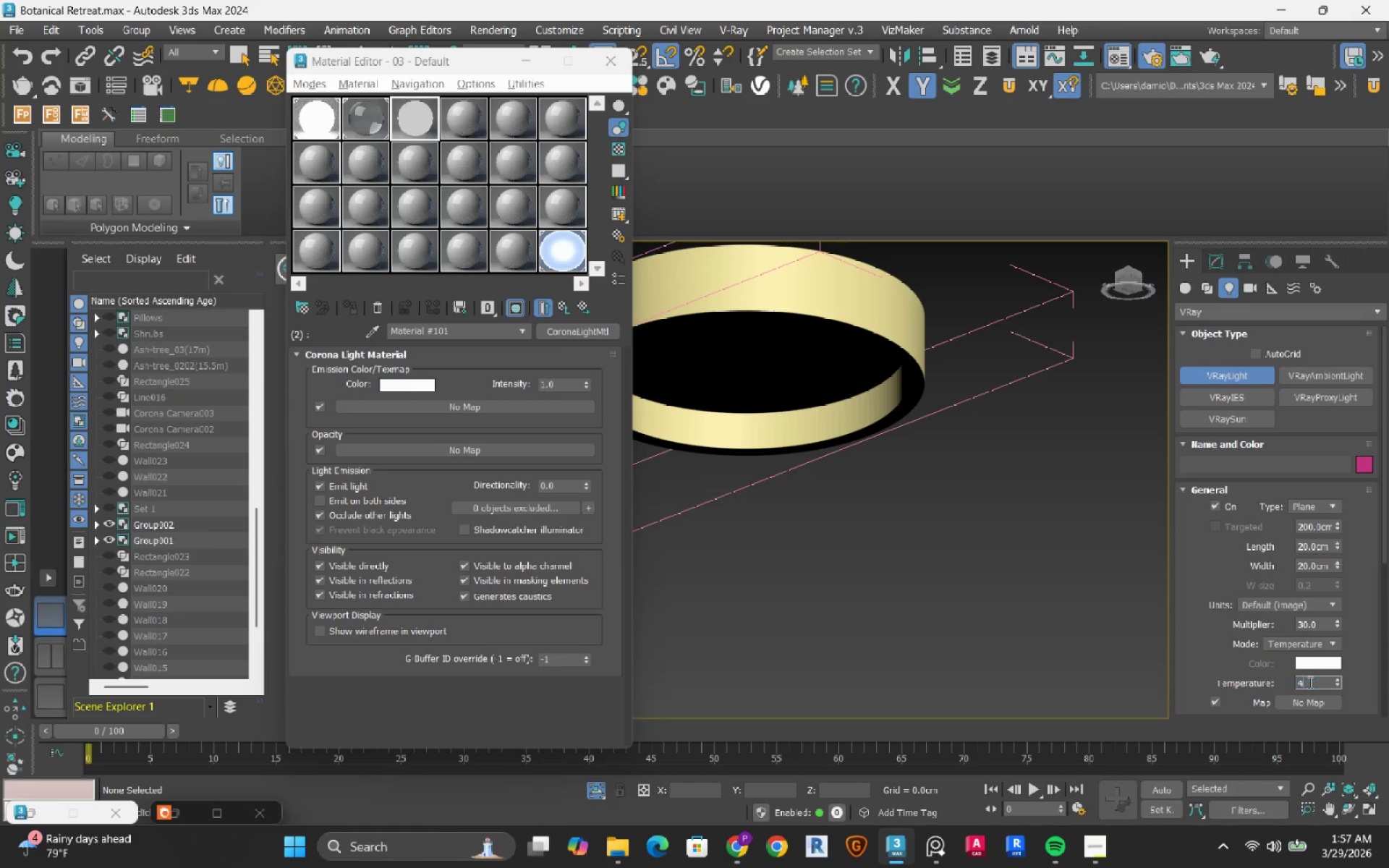 
key(Numpad4)
 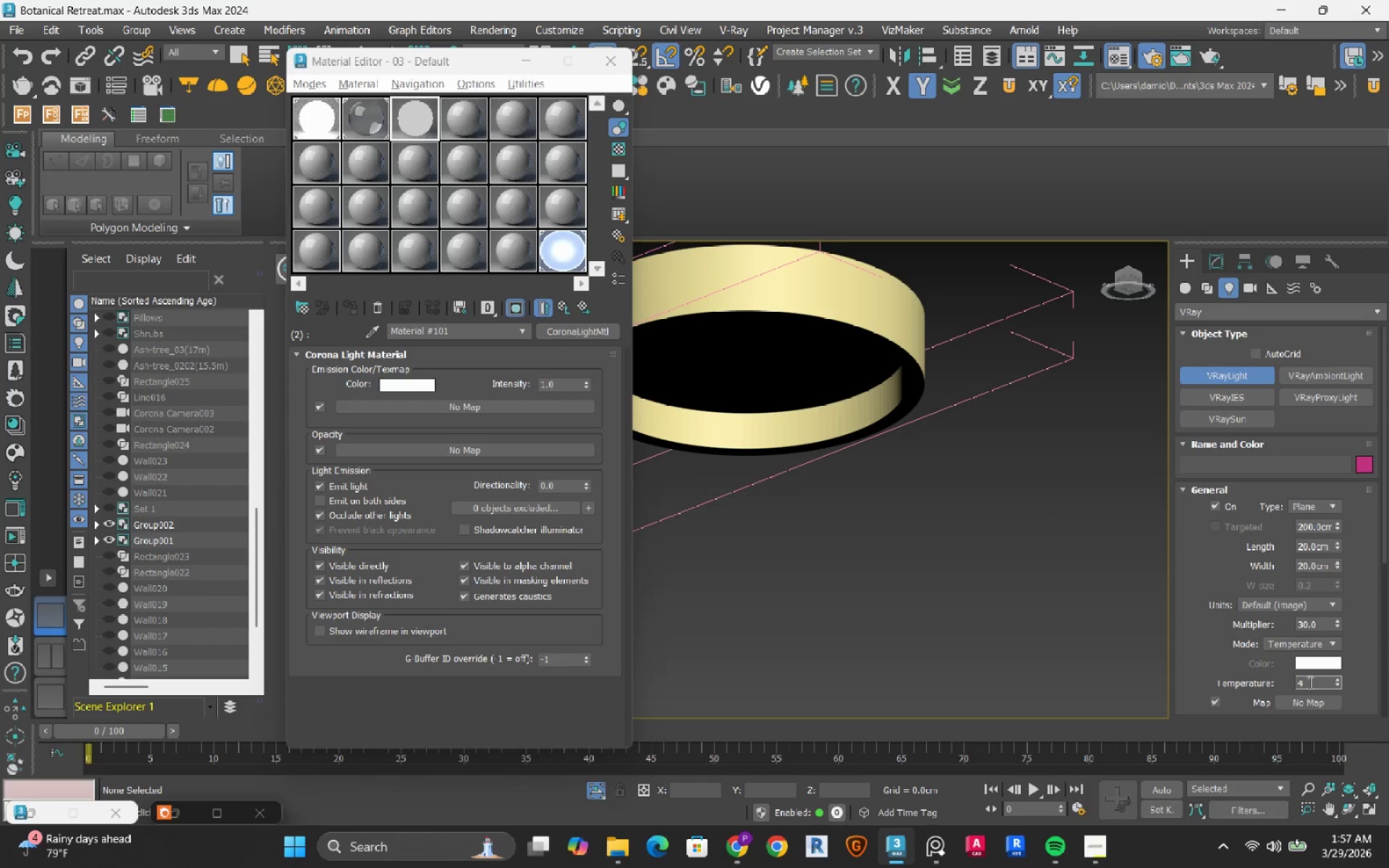 
key(Numpad5)
 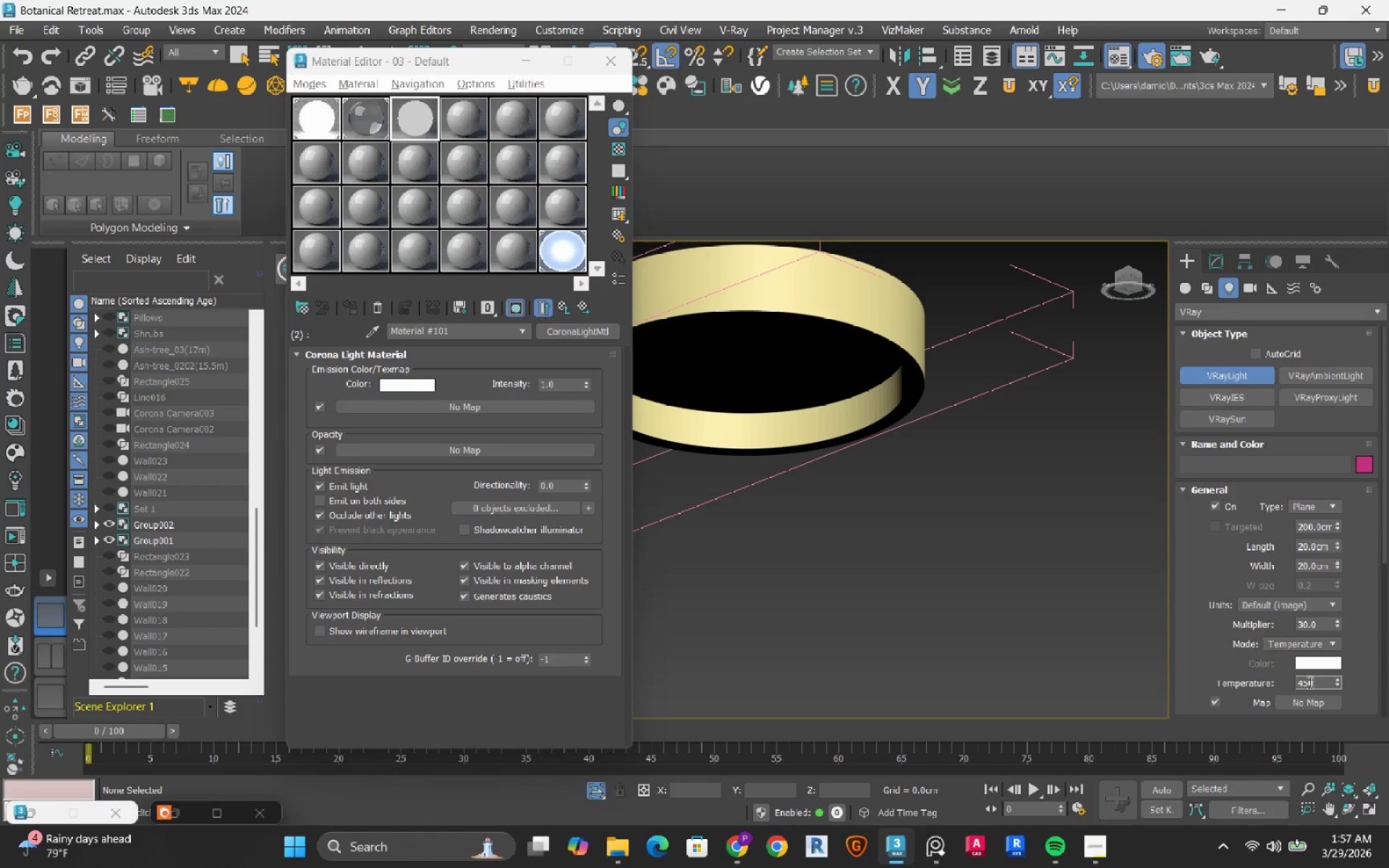 
key(Numpad0)
 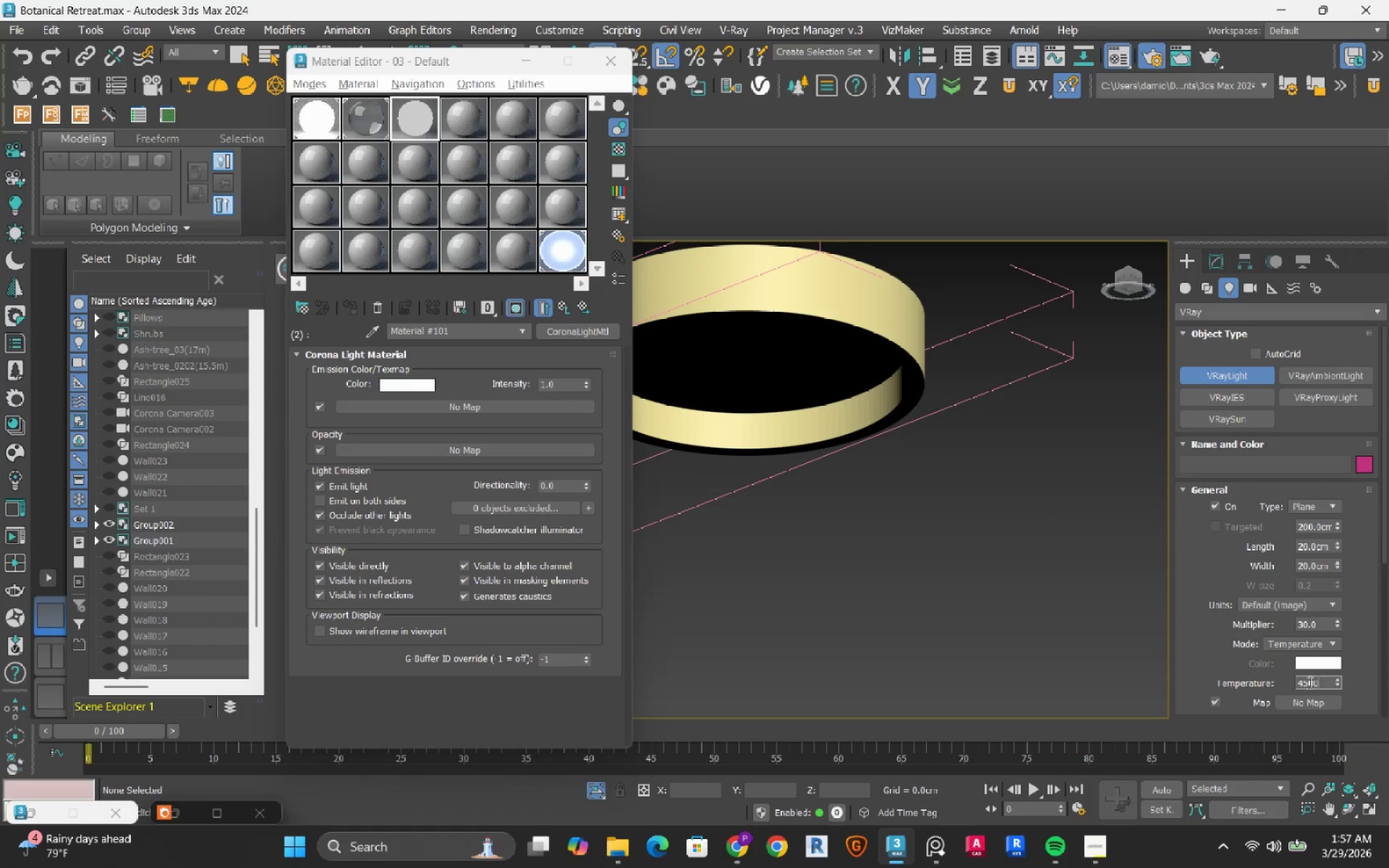 
key(Numpad0)
 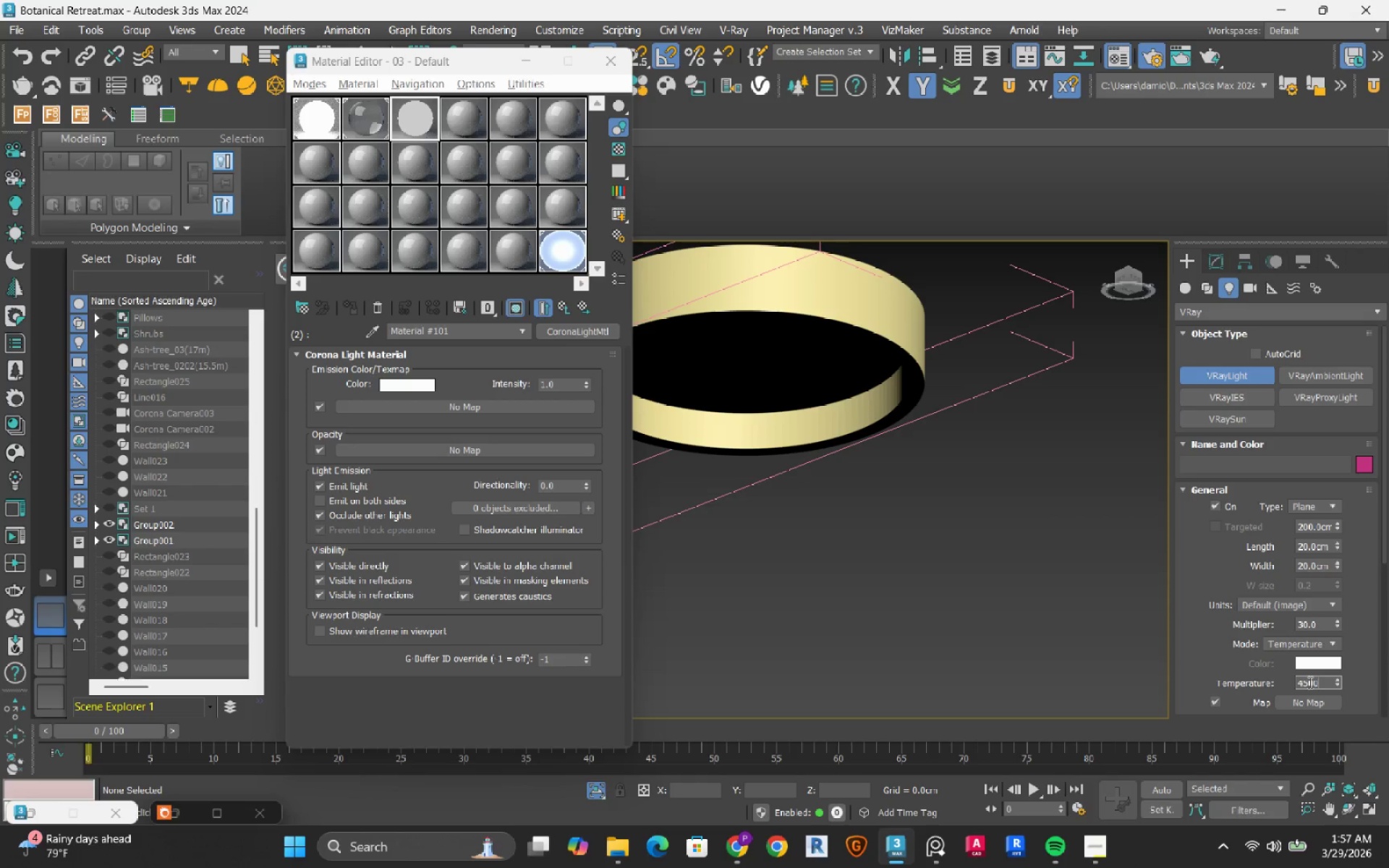 
key(NumpadEnter)
 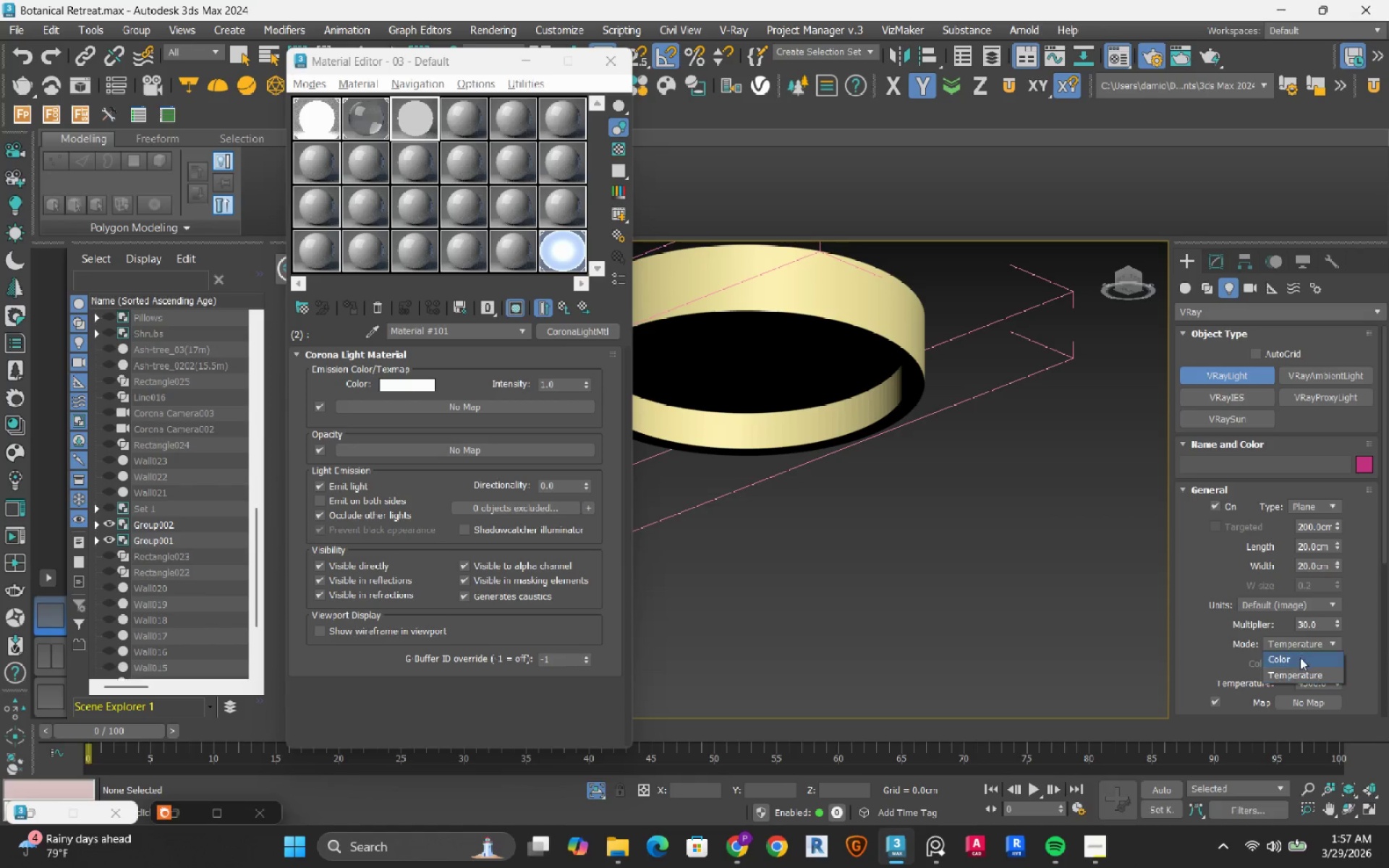 
double_click([1300, 658])
 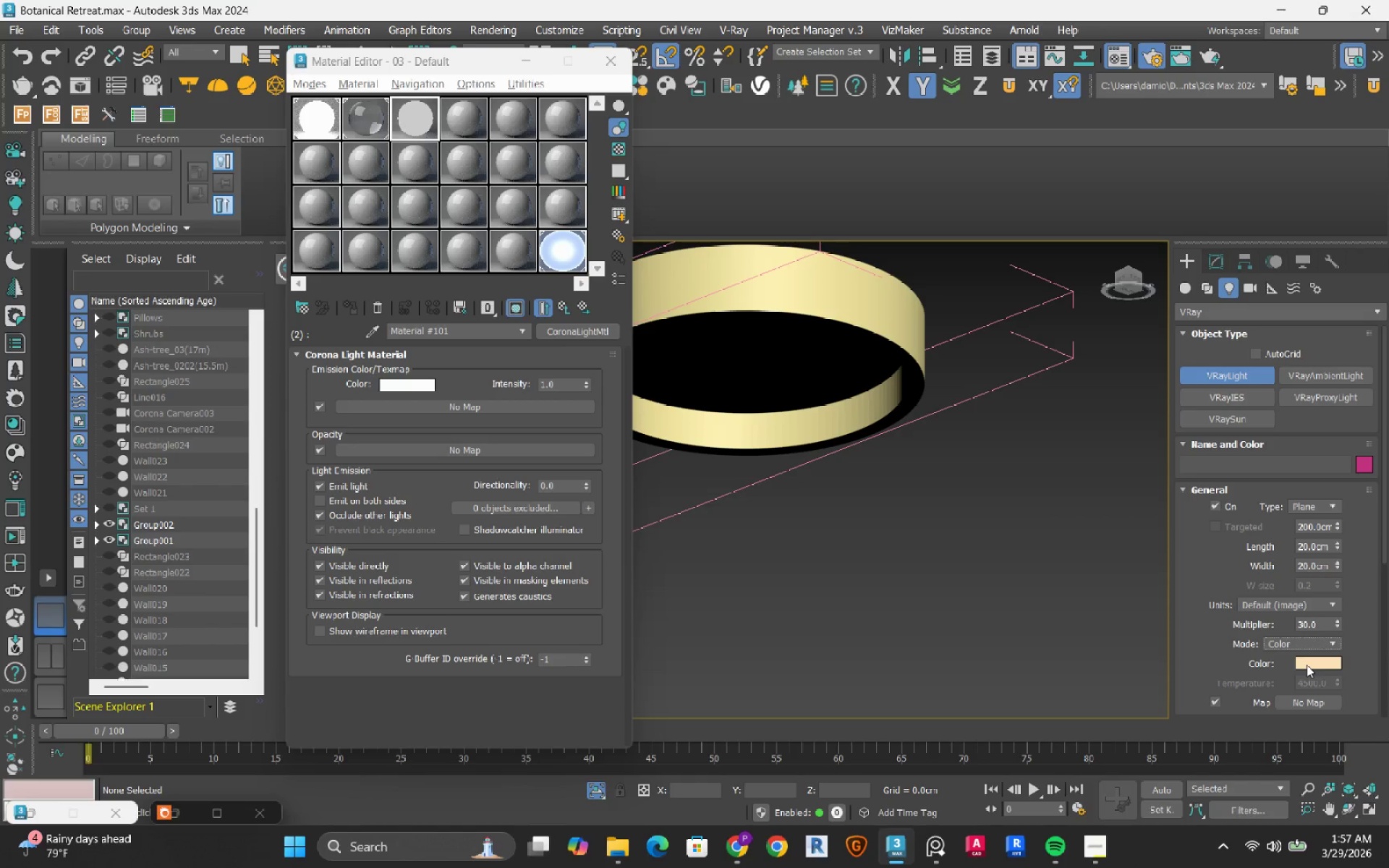 
right_click([1307, 665])
 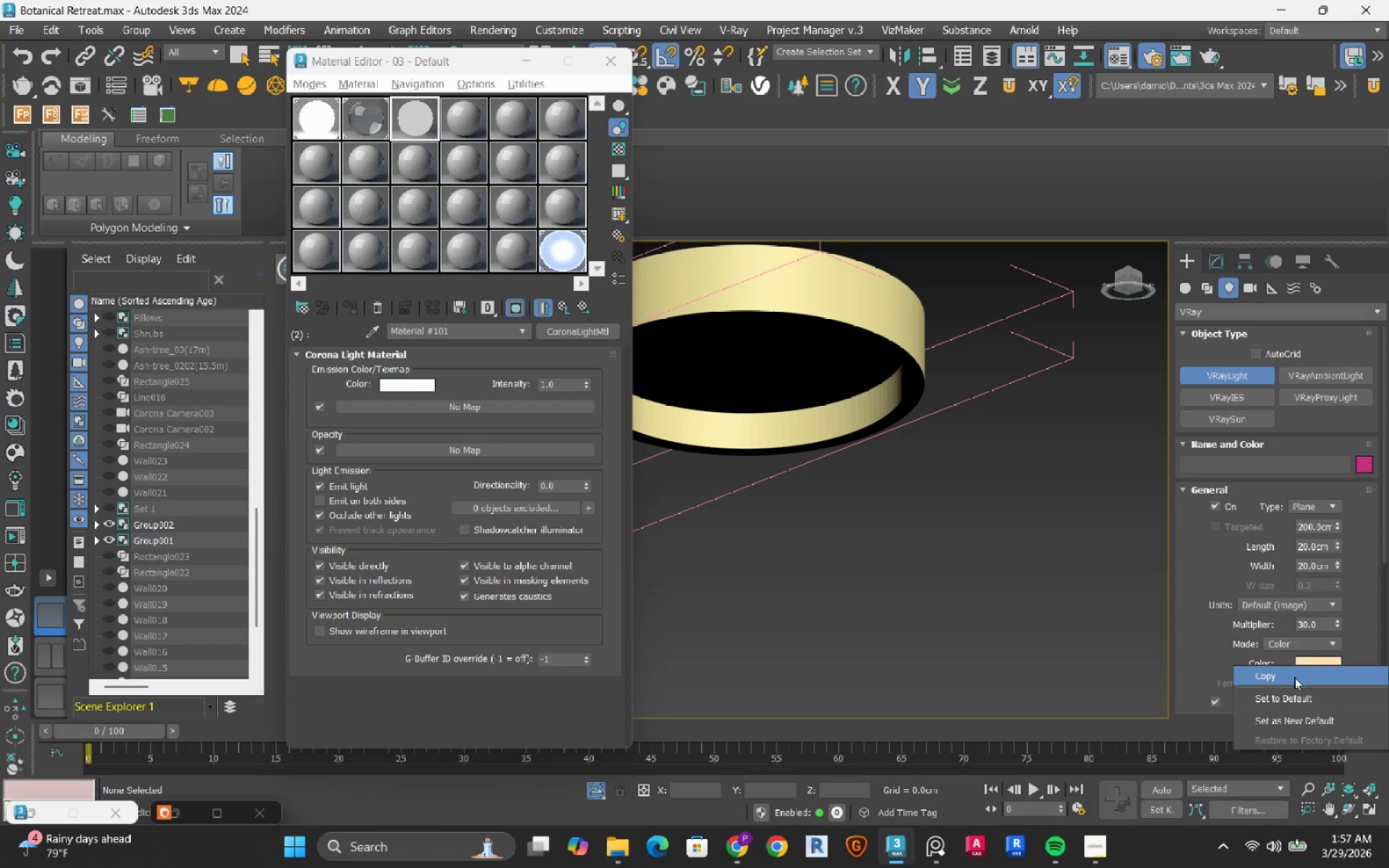 
left_click([1294, 677])
 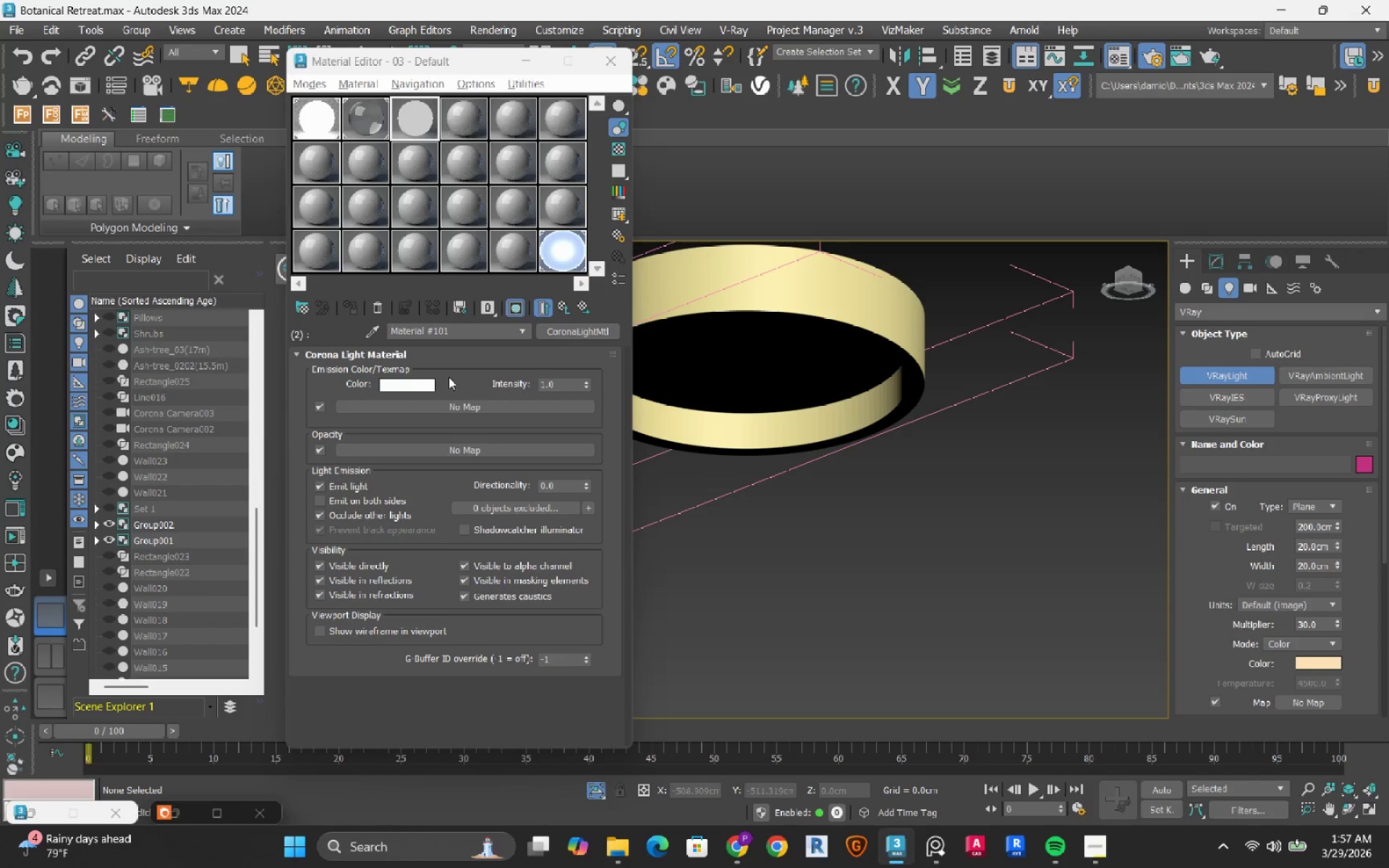 
right_click([425, 383])
 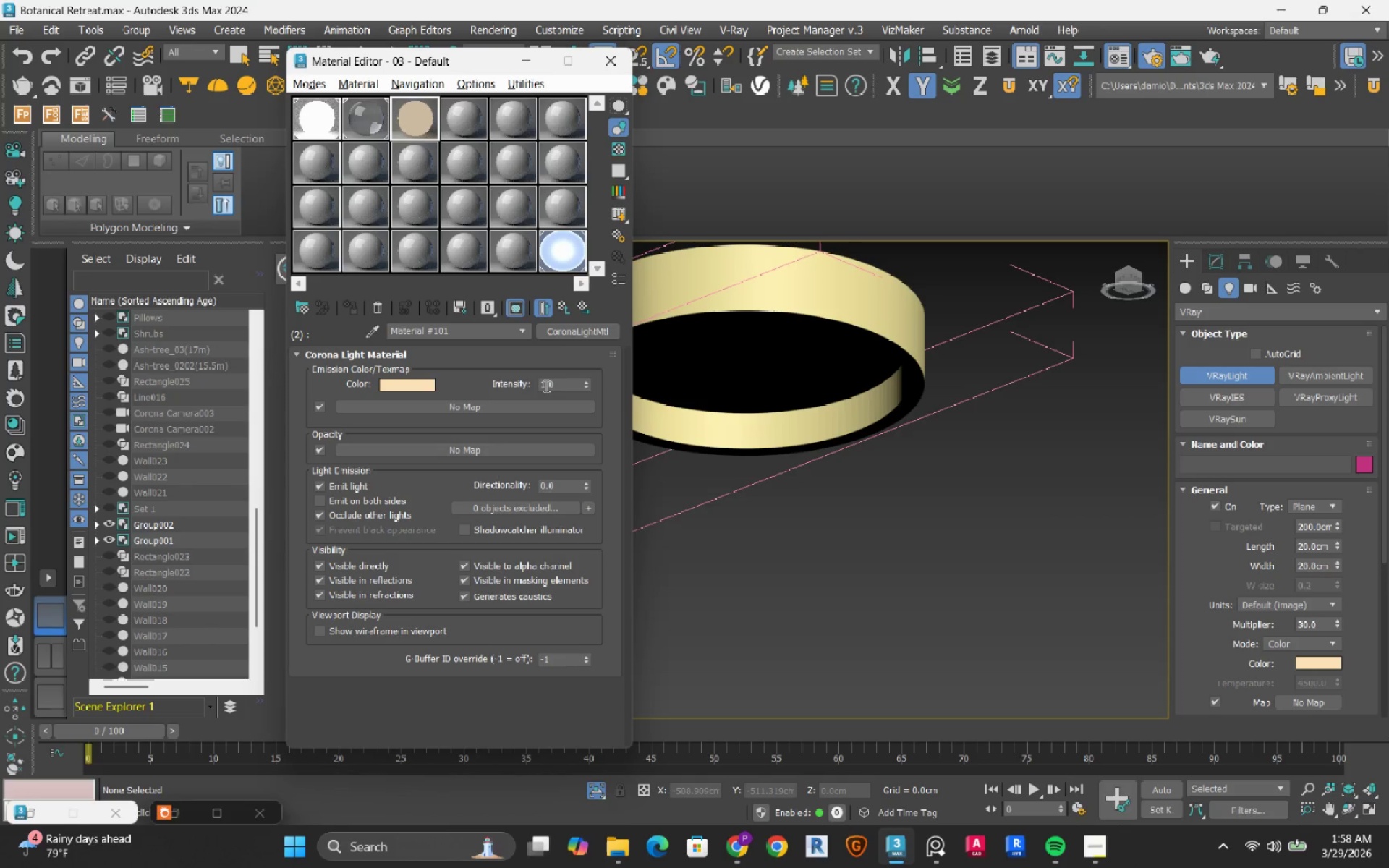 
double_click([557, 380])
 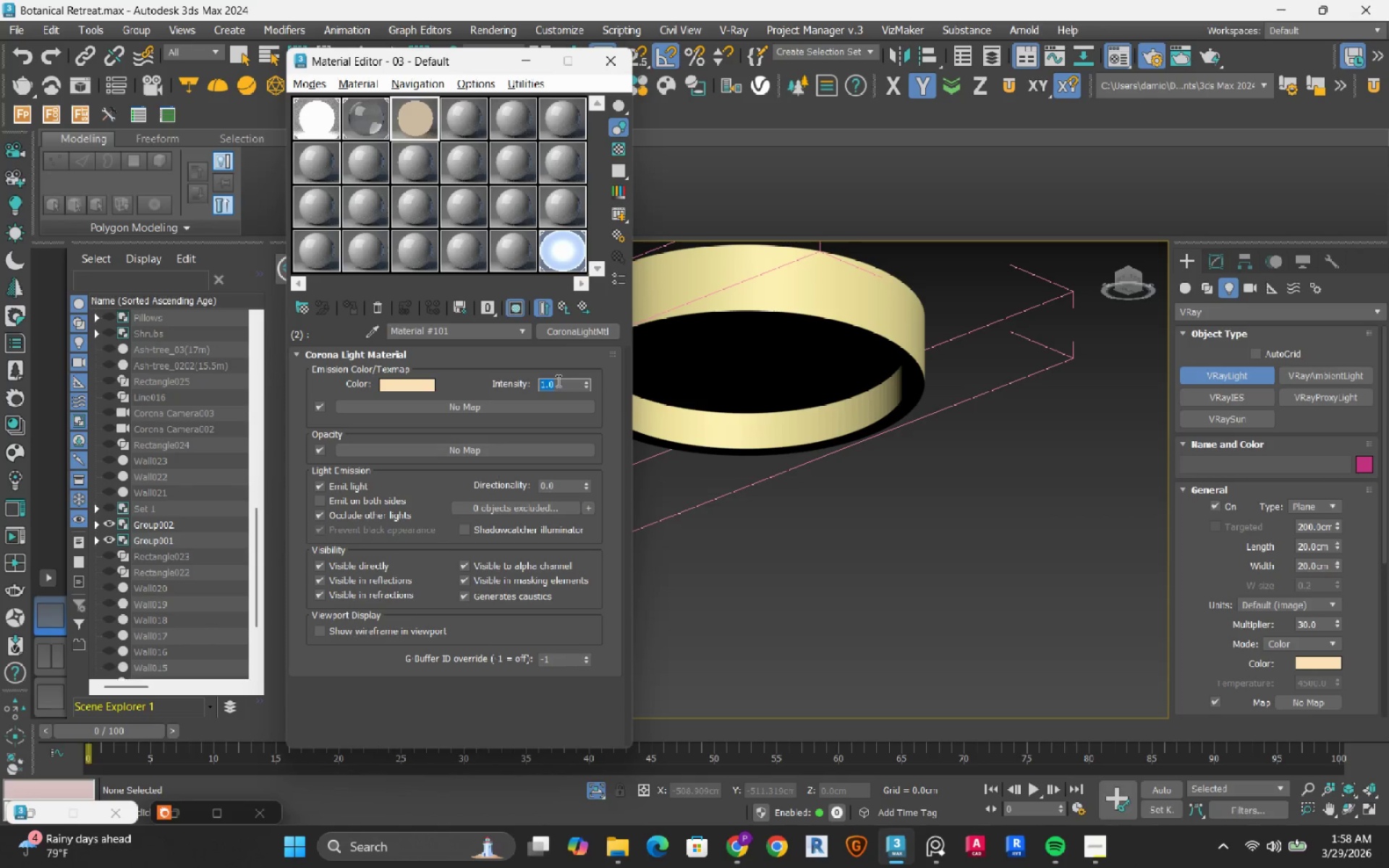 
key(Numpad1)
 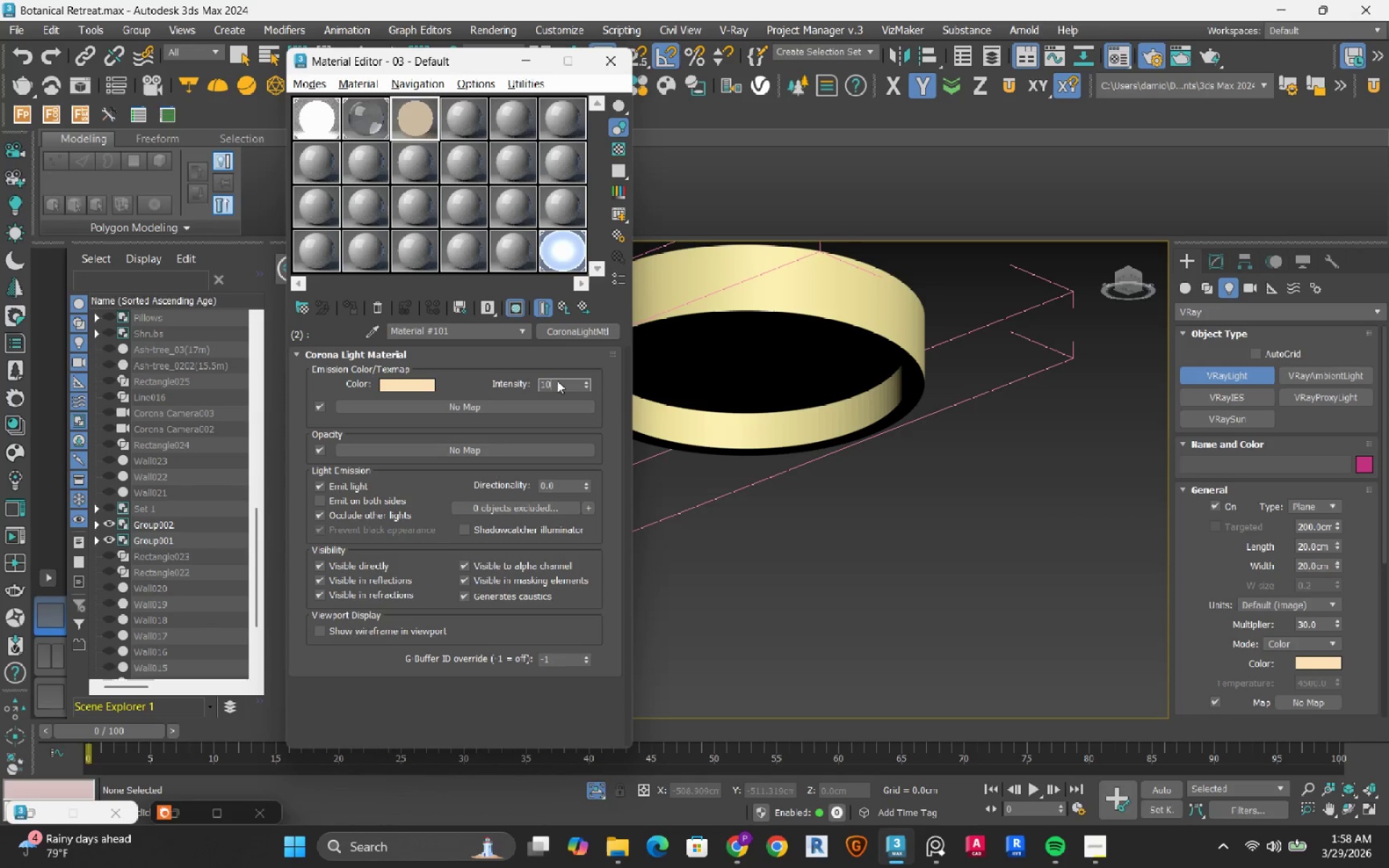 
key(Numpad0)
 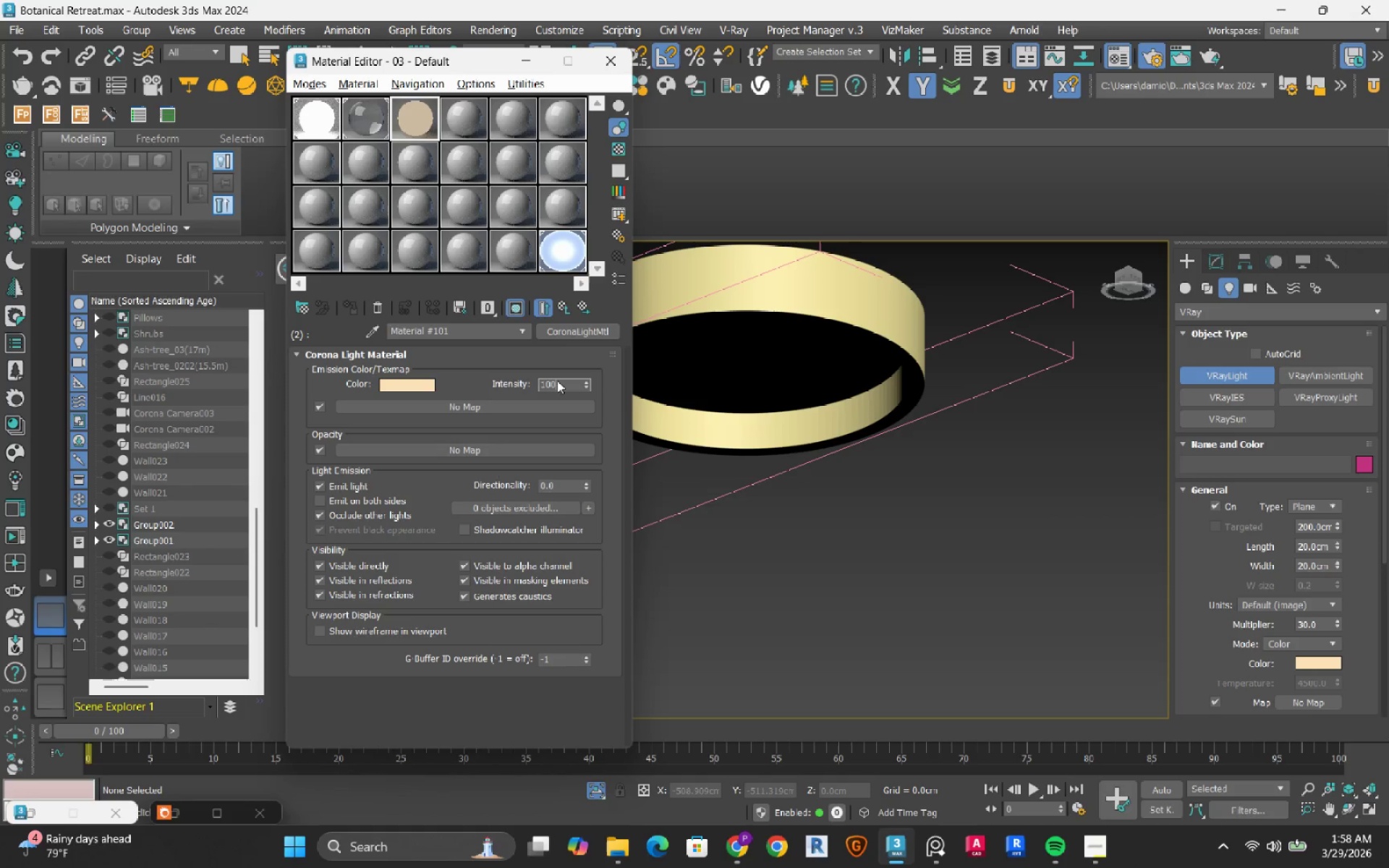 
key(Numpad0)
 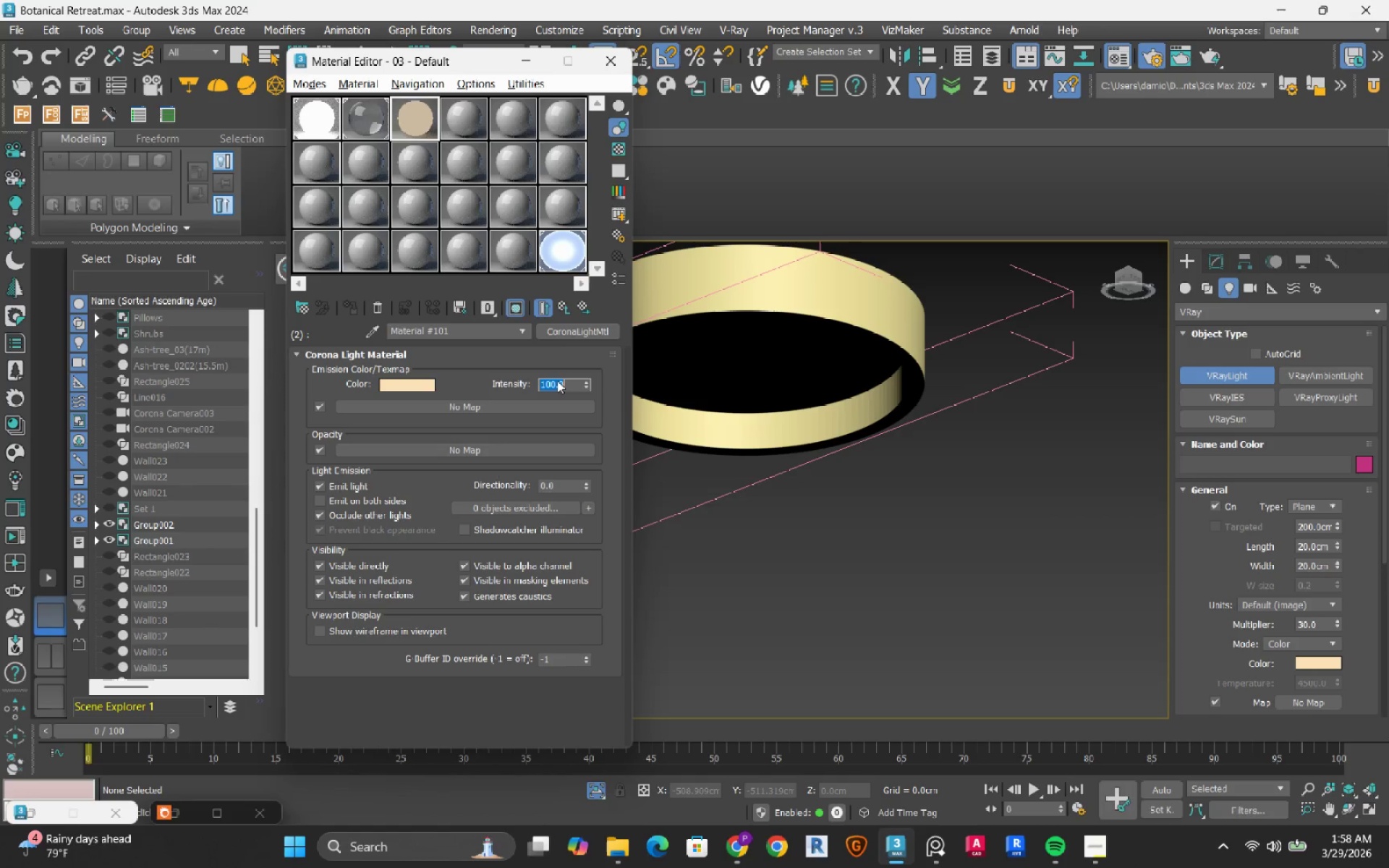 
key(NumpadEnter)
 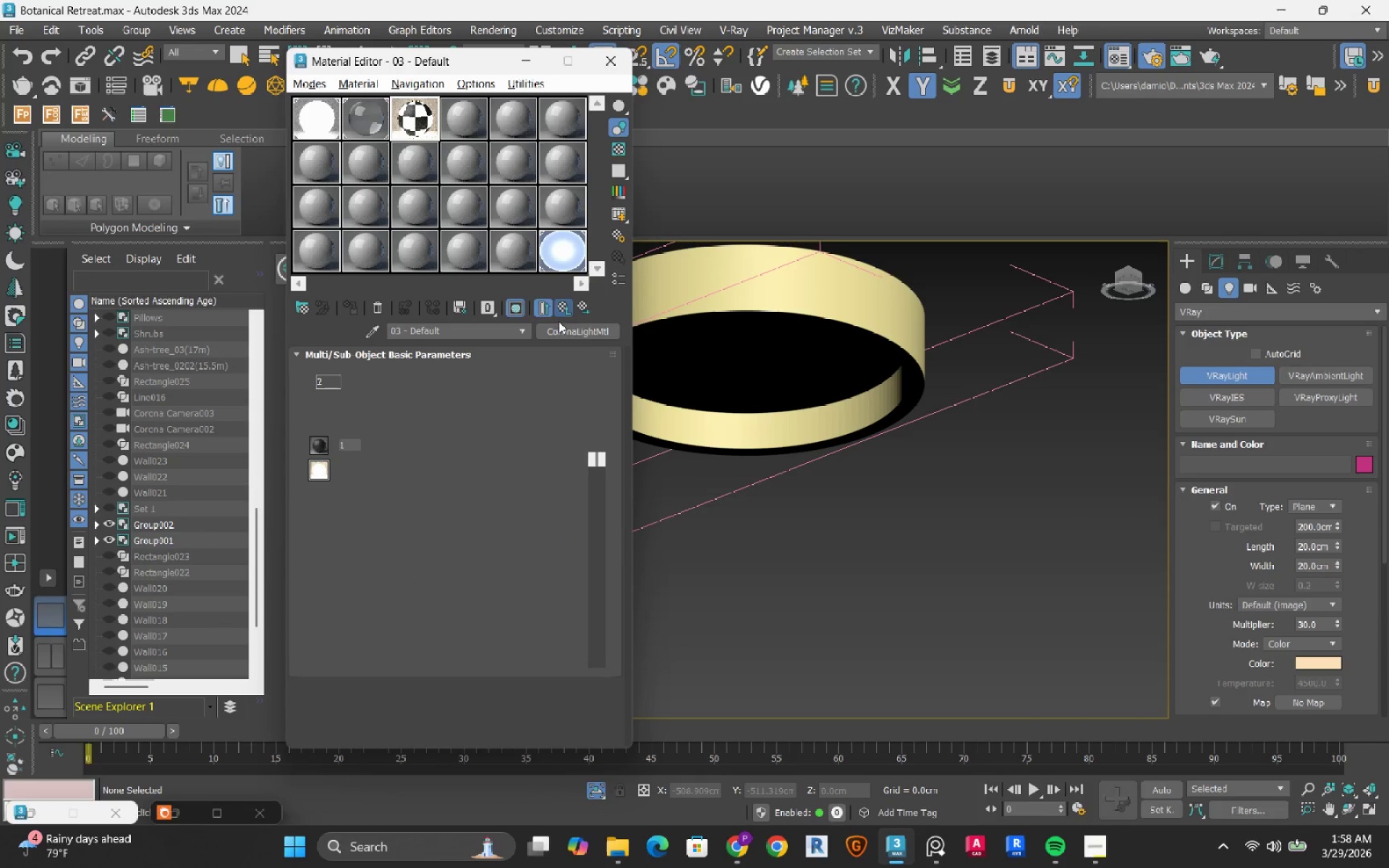 
scroll: coordinate [882, 463], scroll_direction: down, amount: 12.0
 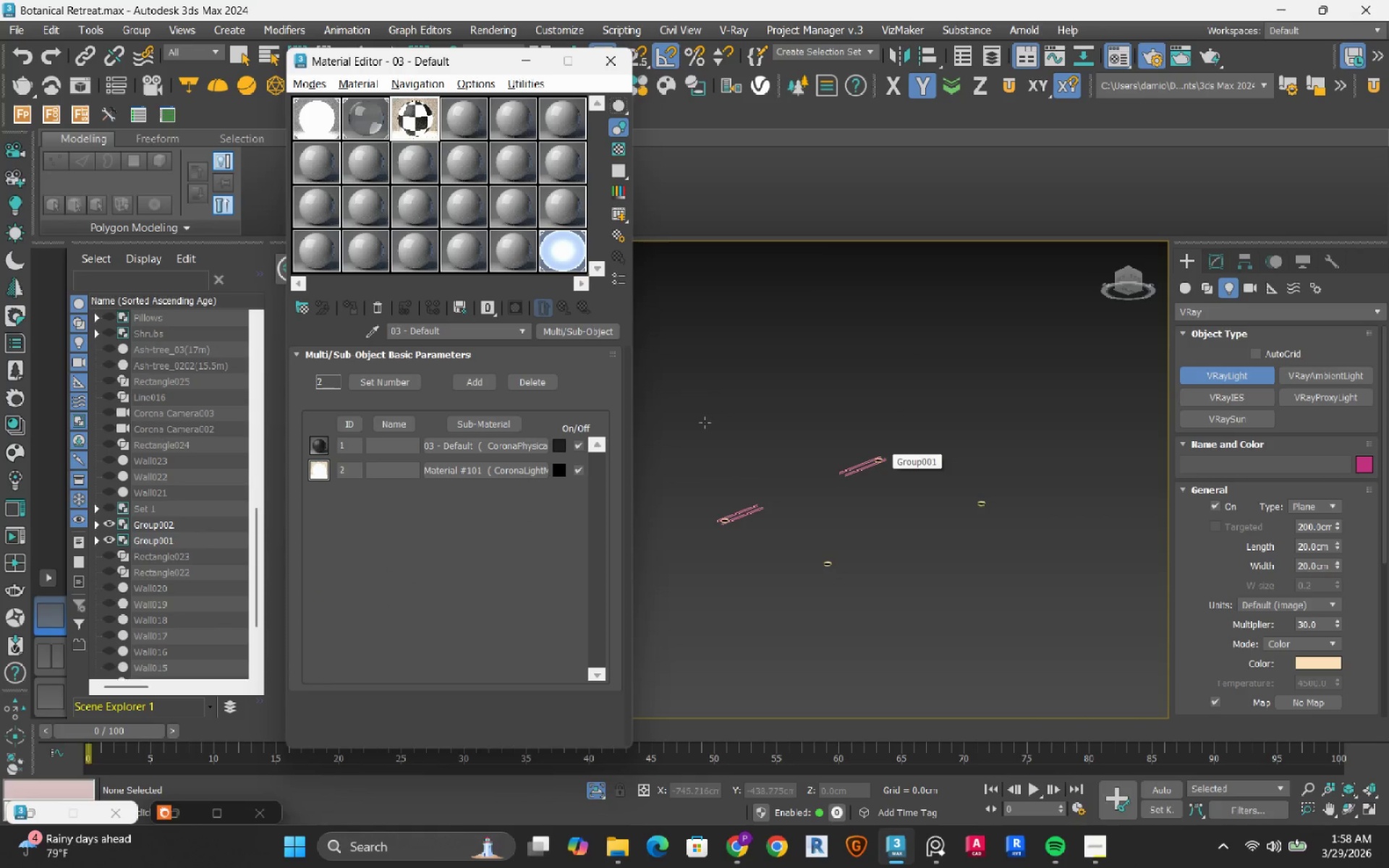 
left_click_drag(start_coordinate=[700, 396], to_coordinate=[1015, 589])
 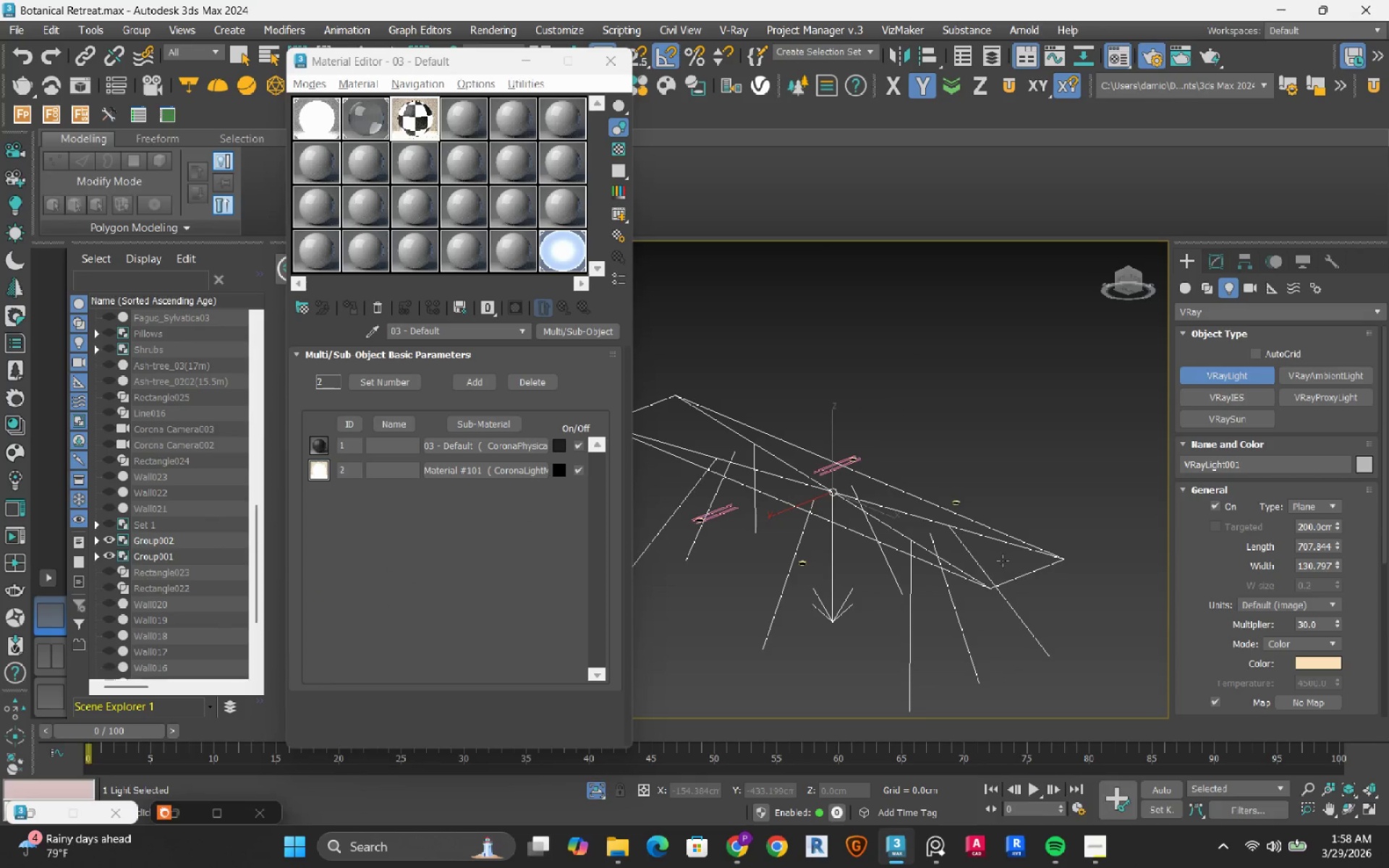 
key(Delete)
 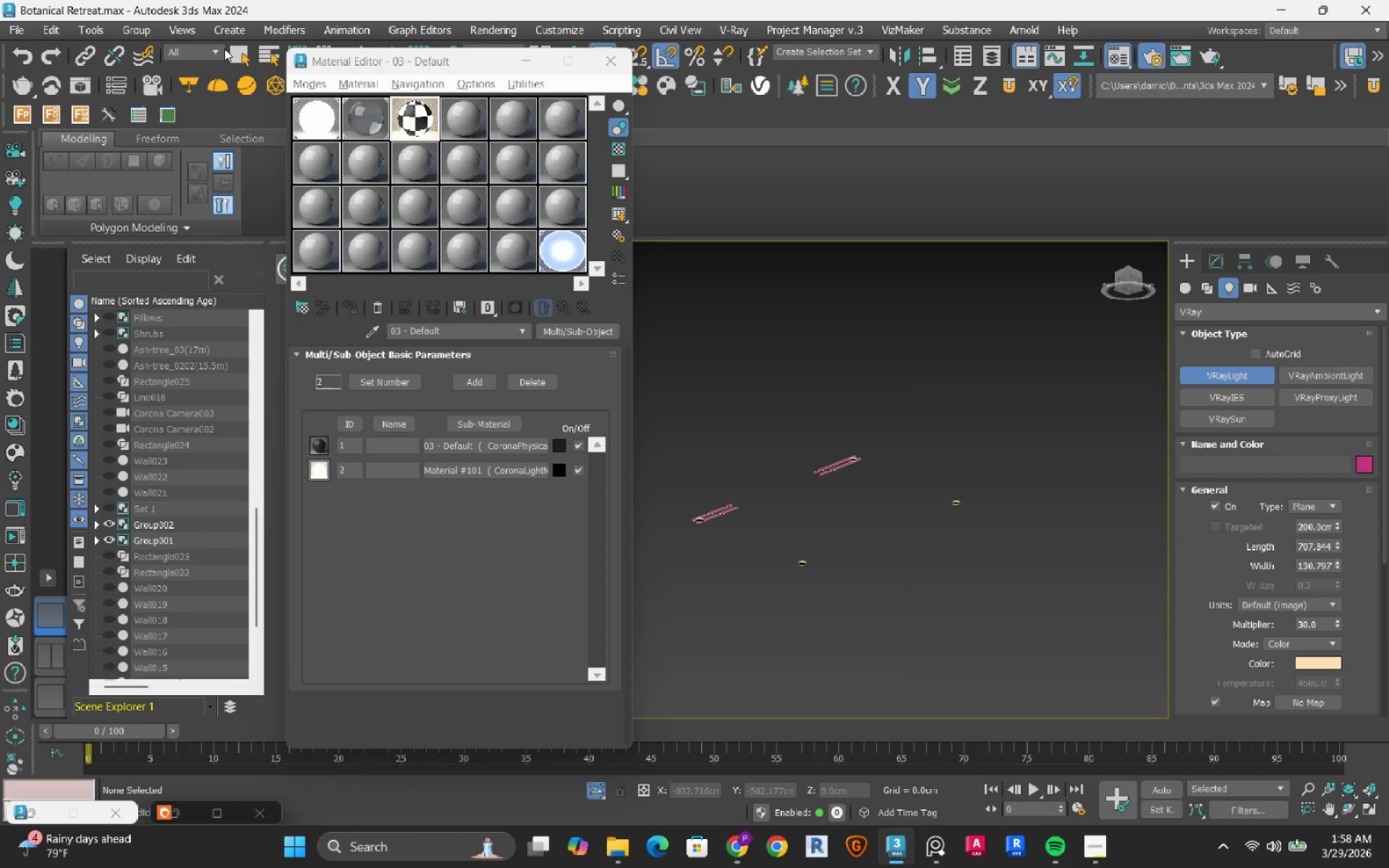 
left_click_drag(start_coordinate=[237, 53], to_coordinate=[243, 55])
 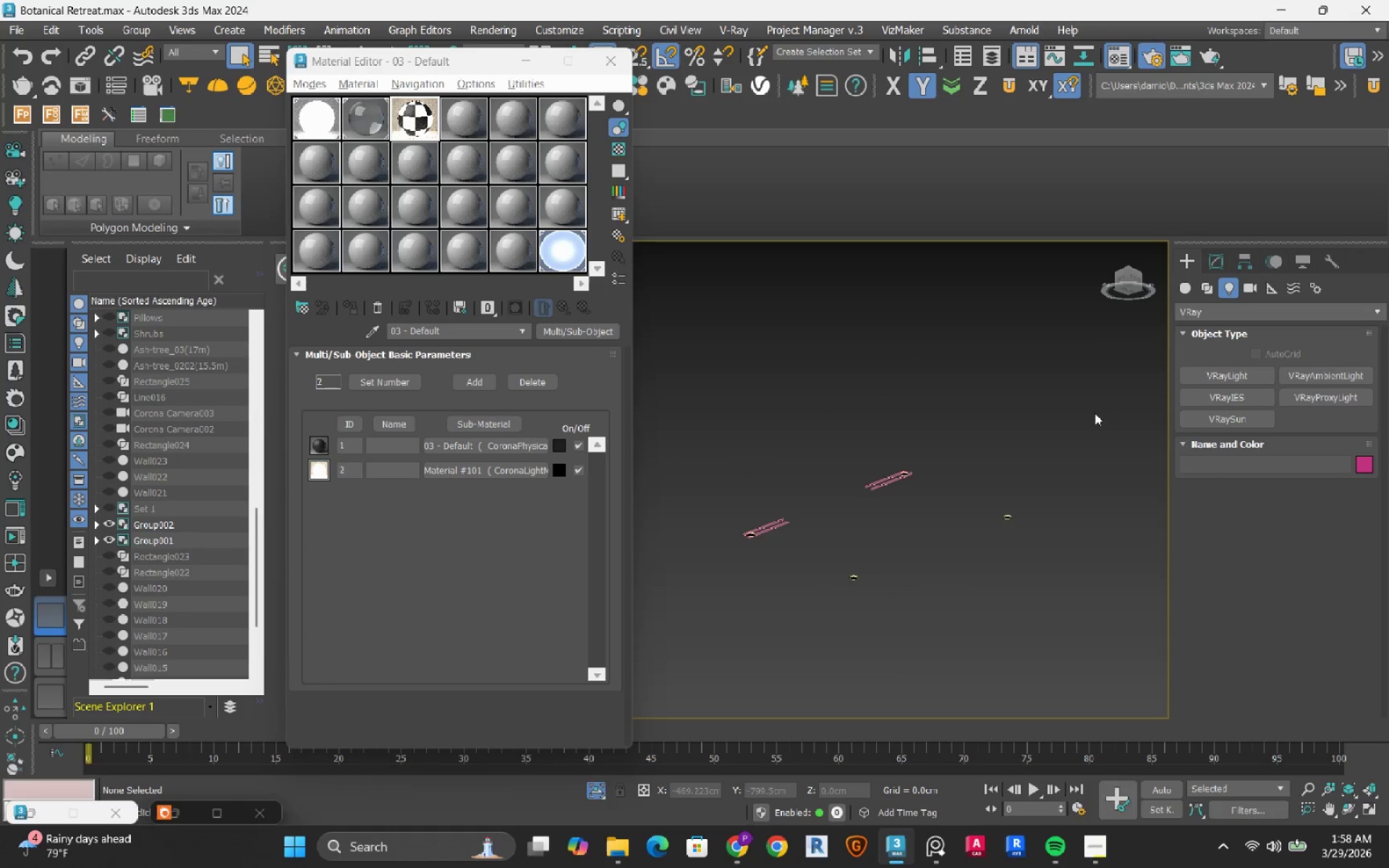 
left_click_drag(start_coordinate=[1086, 407], to_coordinate=[679, 619])
 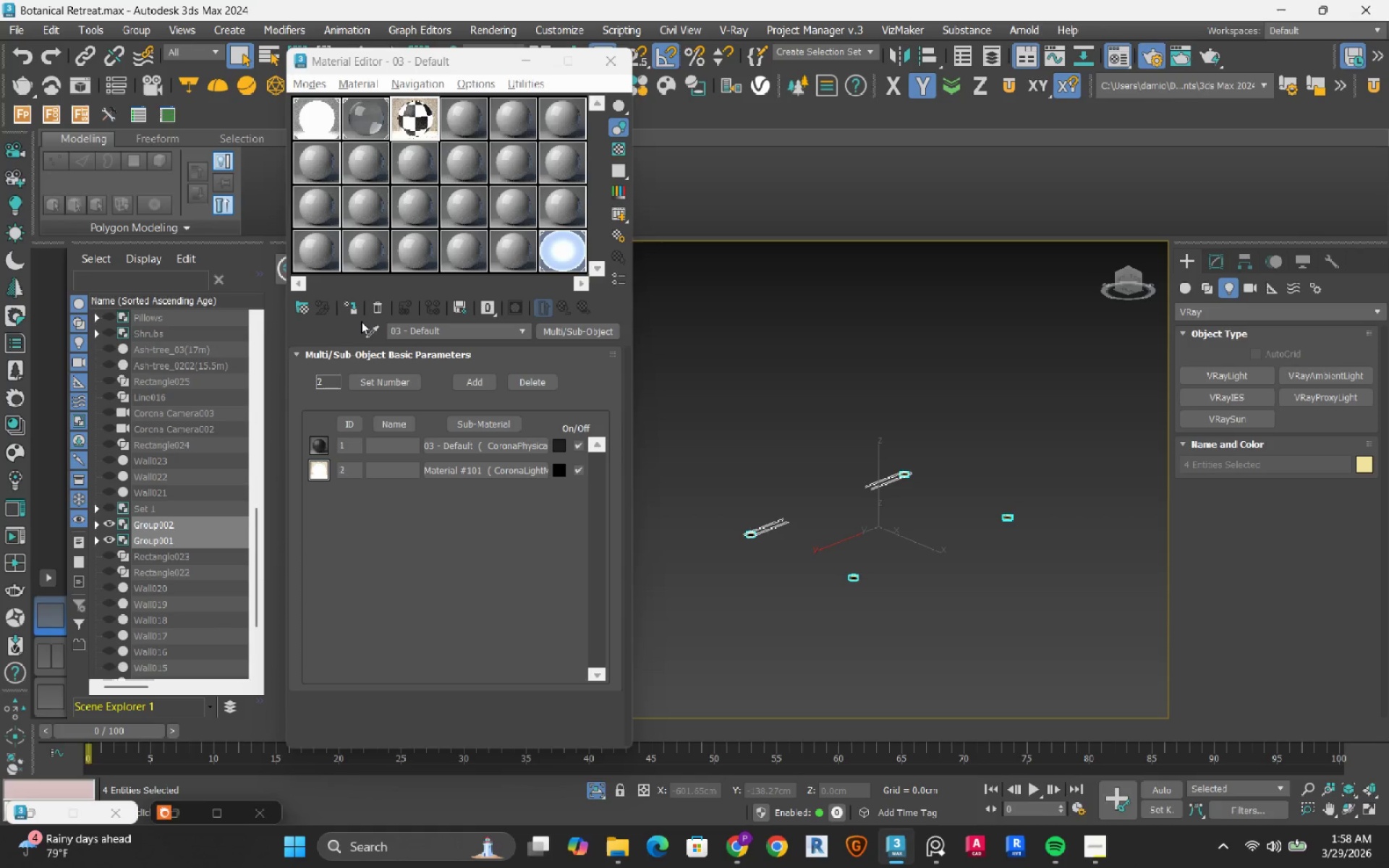 
left_click([351, 305])
 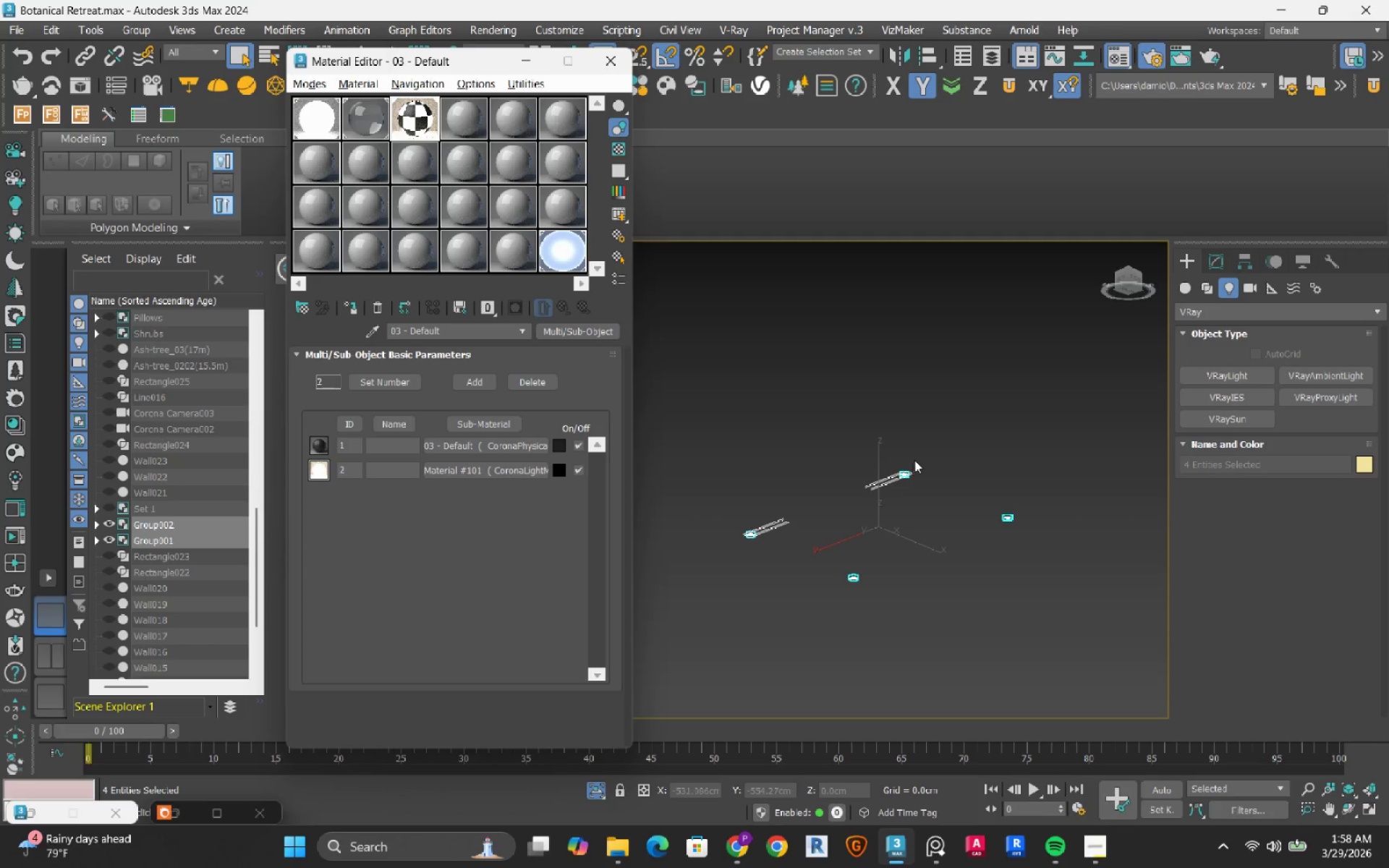 
scroll: coordinate [922, 519], scroll_direction: up, amount: 2.0
 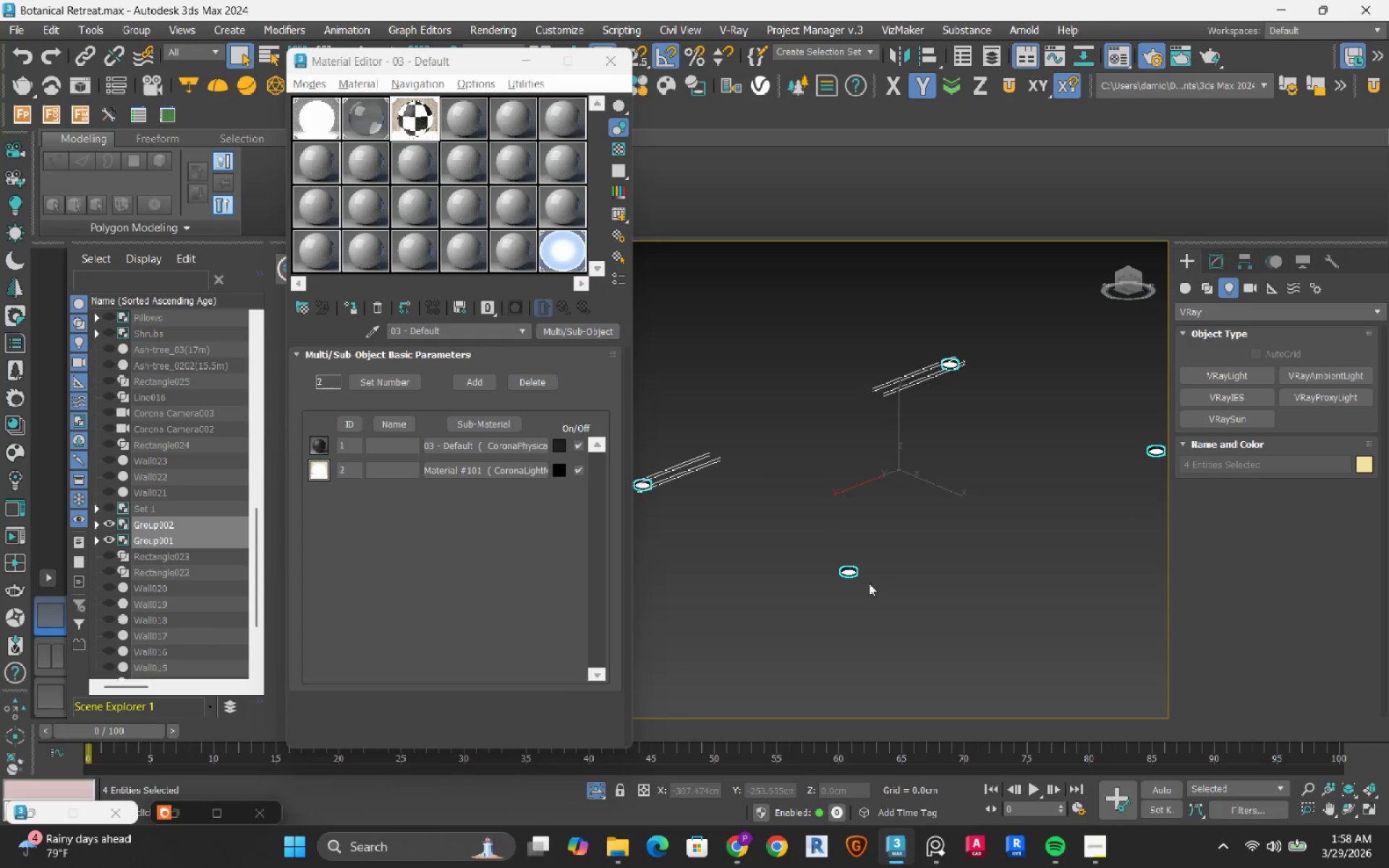 
left_click([867, 608])
 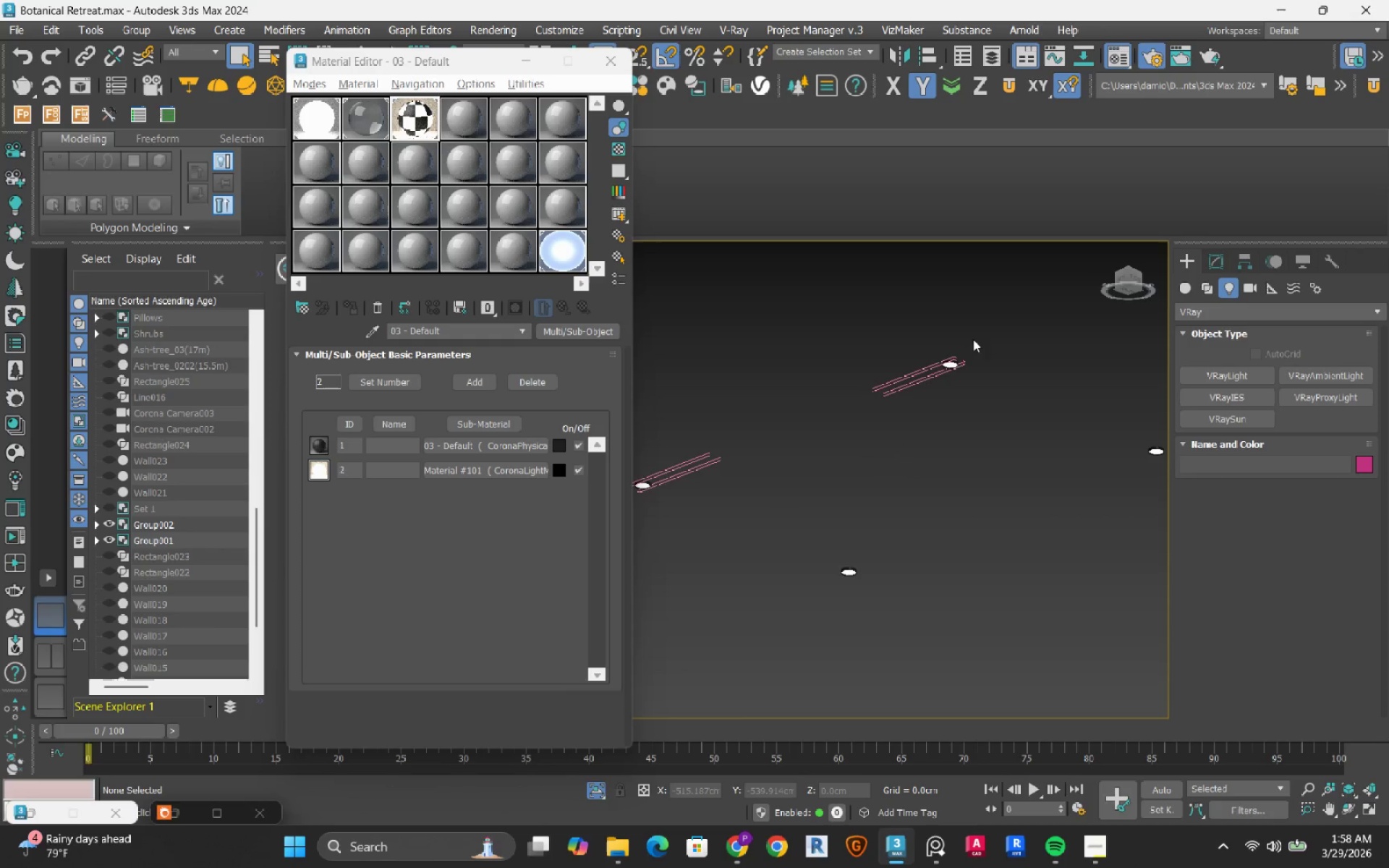 
left_click_drag(start_coordinate=[982, 299], to_coordinate=[877, 428])
 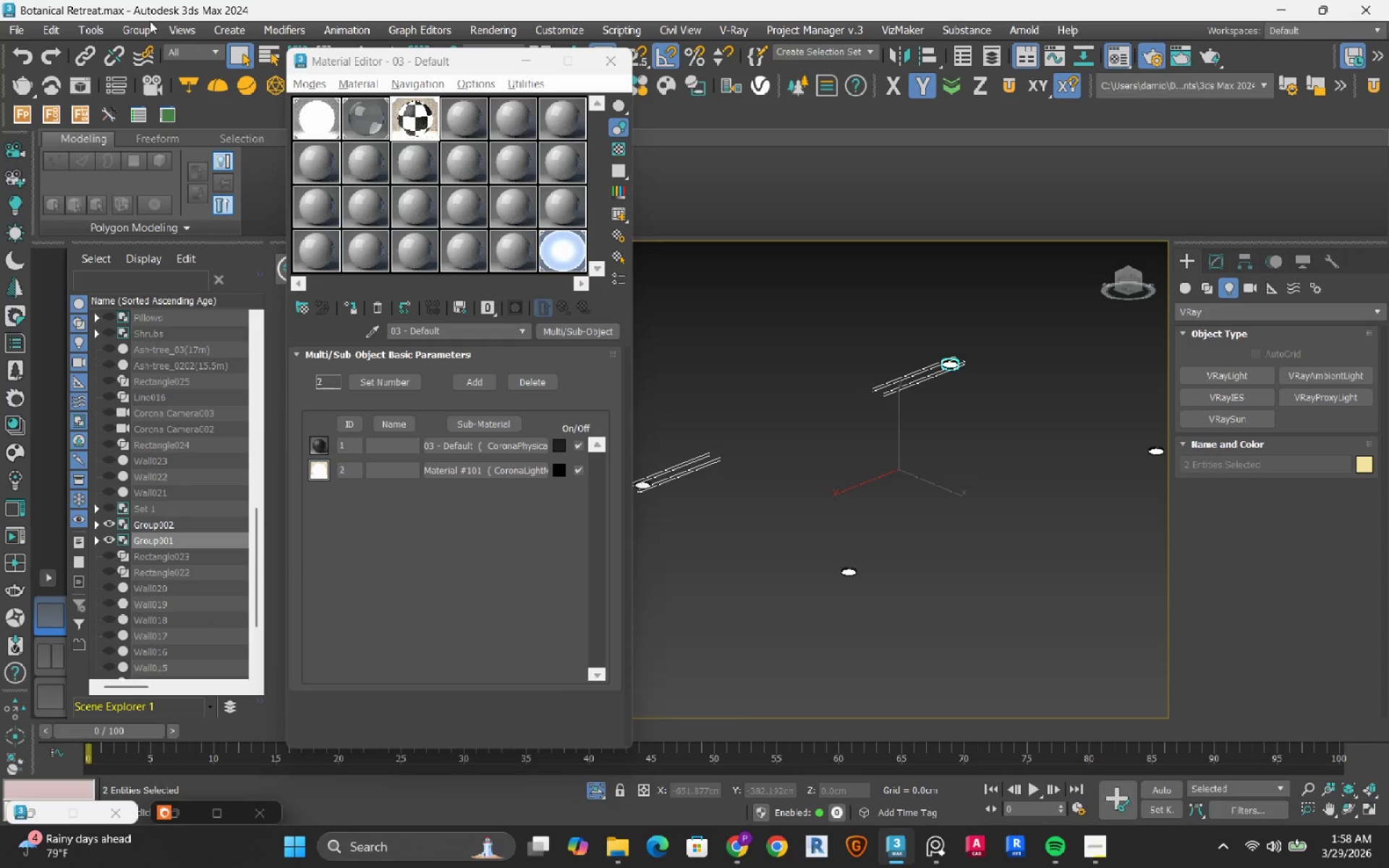 
left_click([139, 28])
 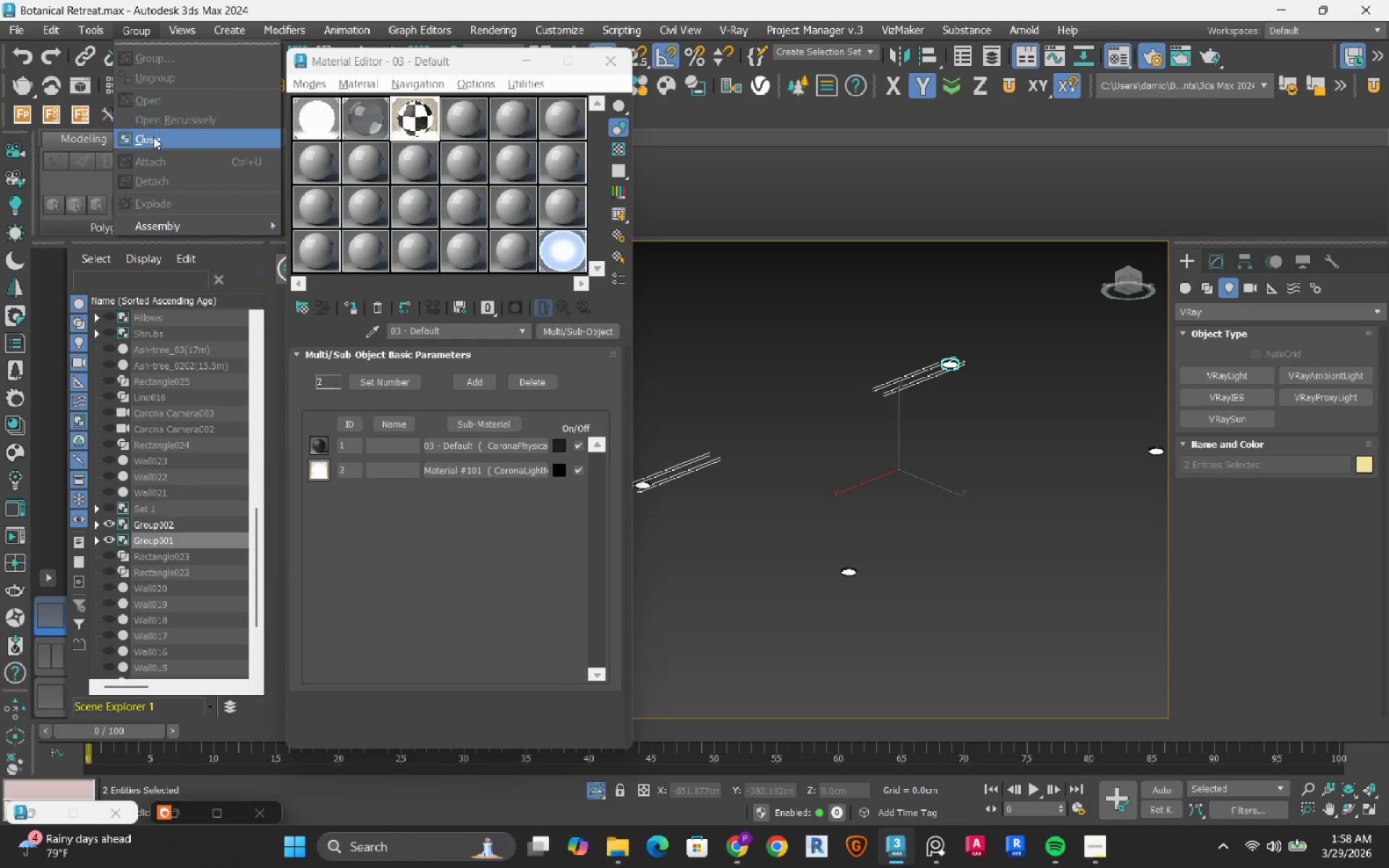 
left_click([153, 137])
 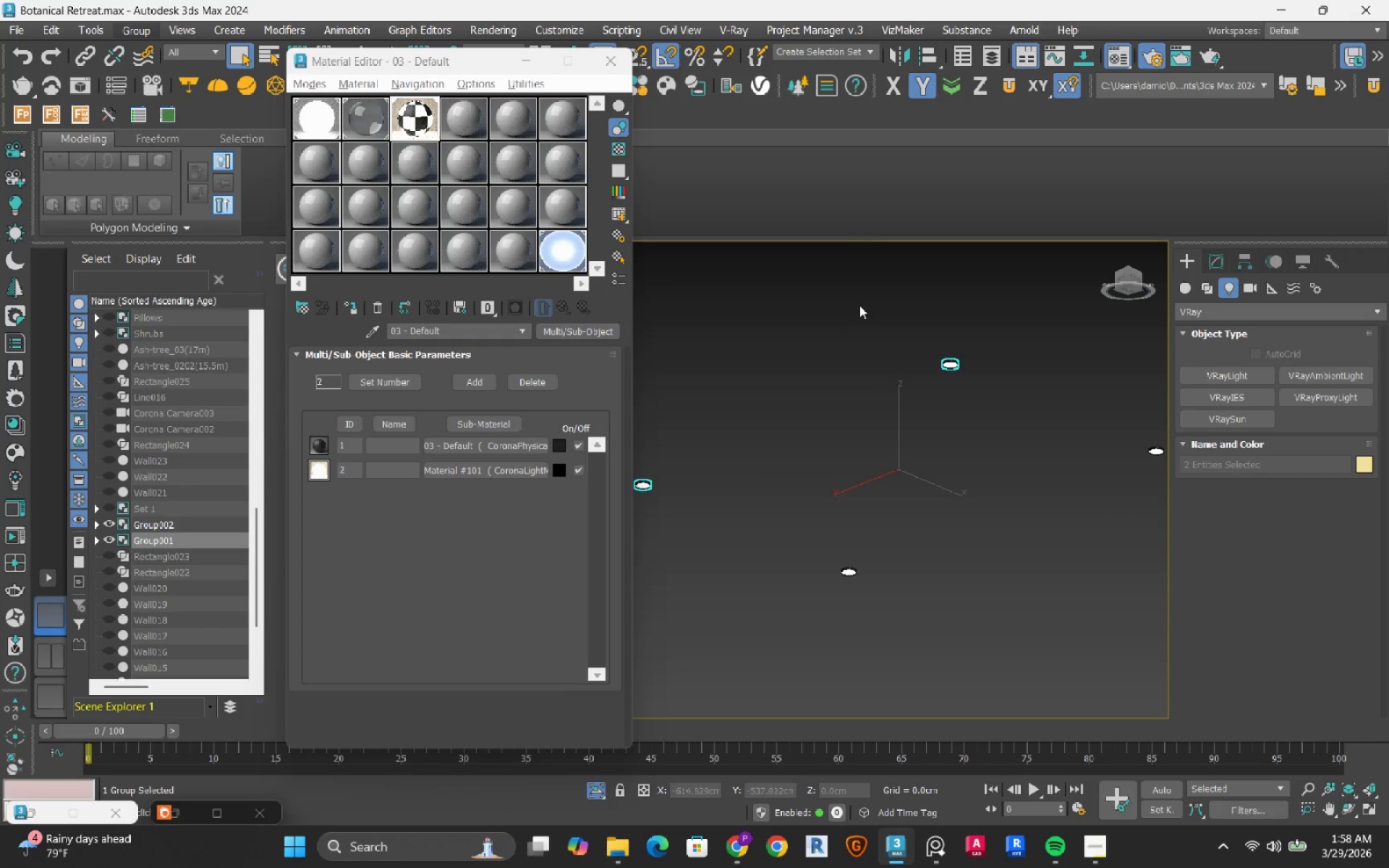 
left_click([860, 305])
 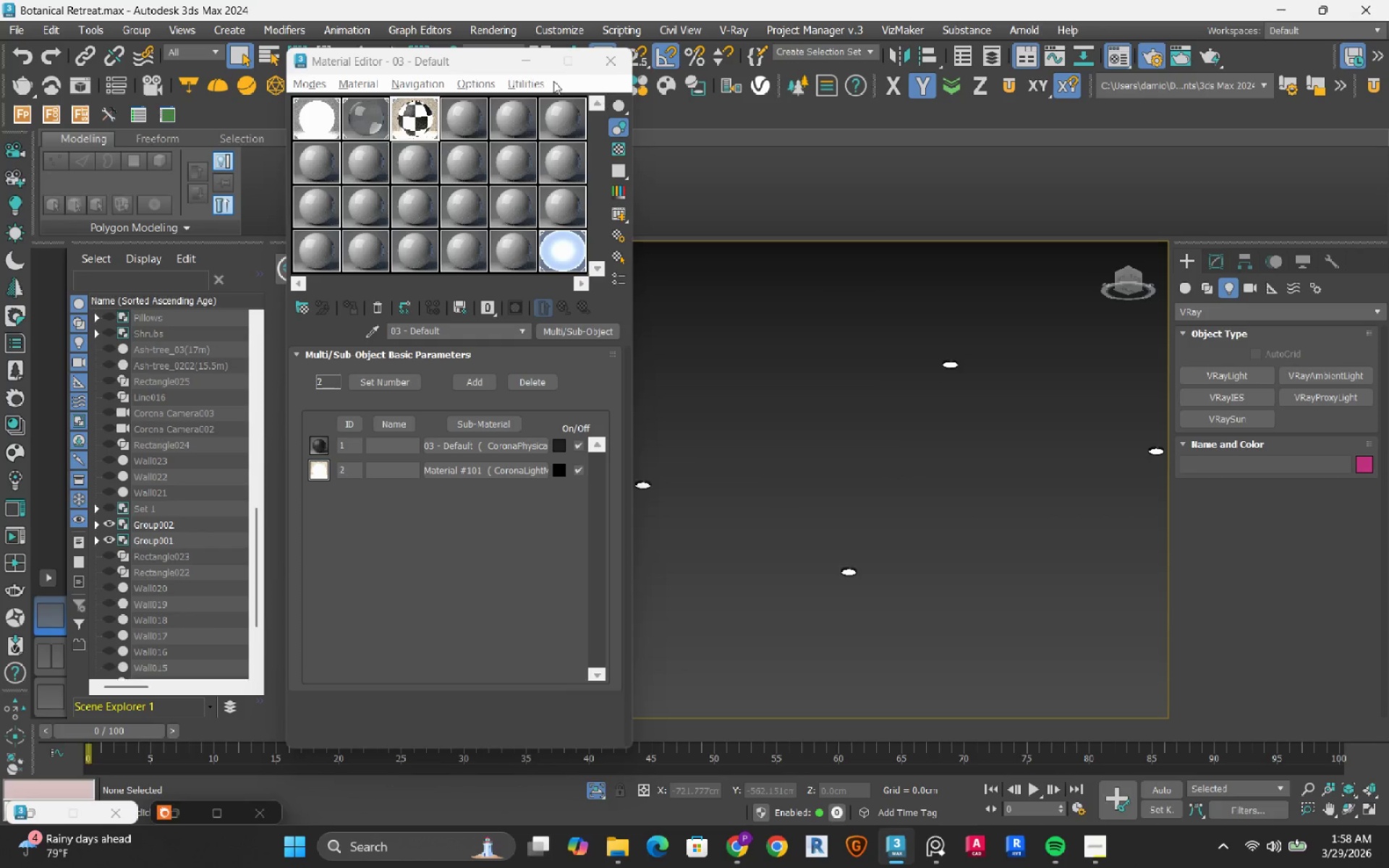 
left_click([530, 71])
 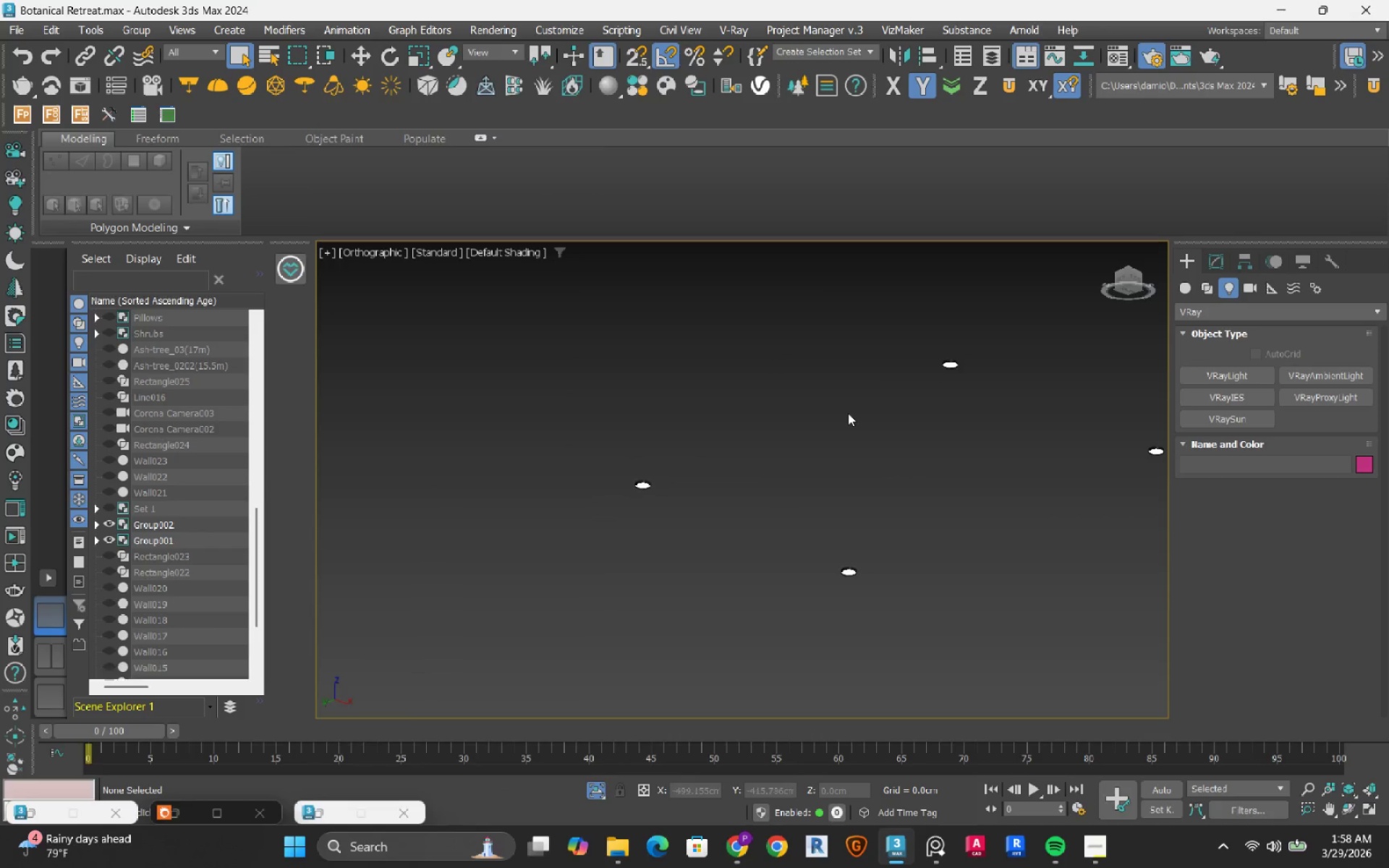 
left_click([848, 413])
 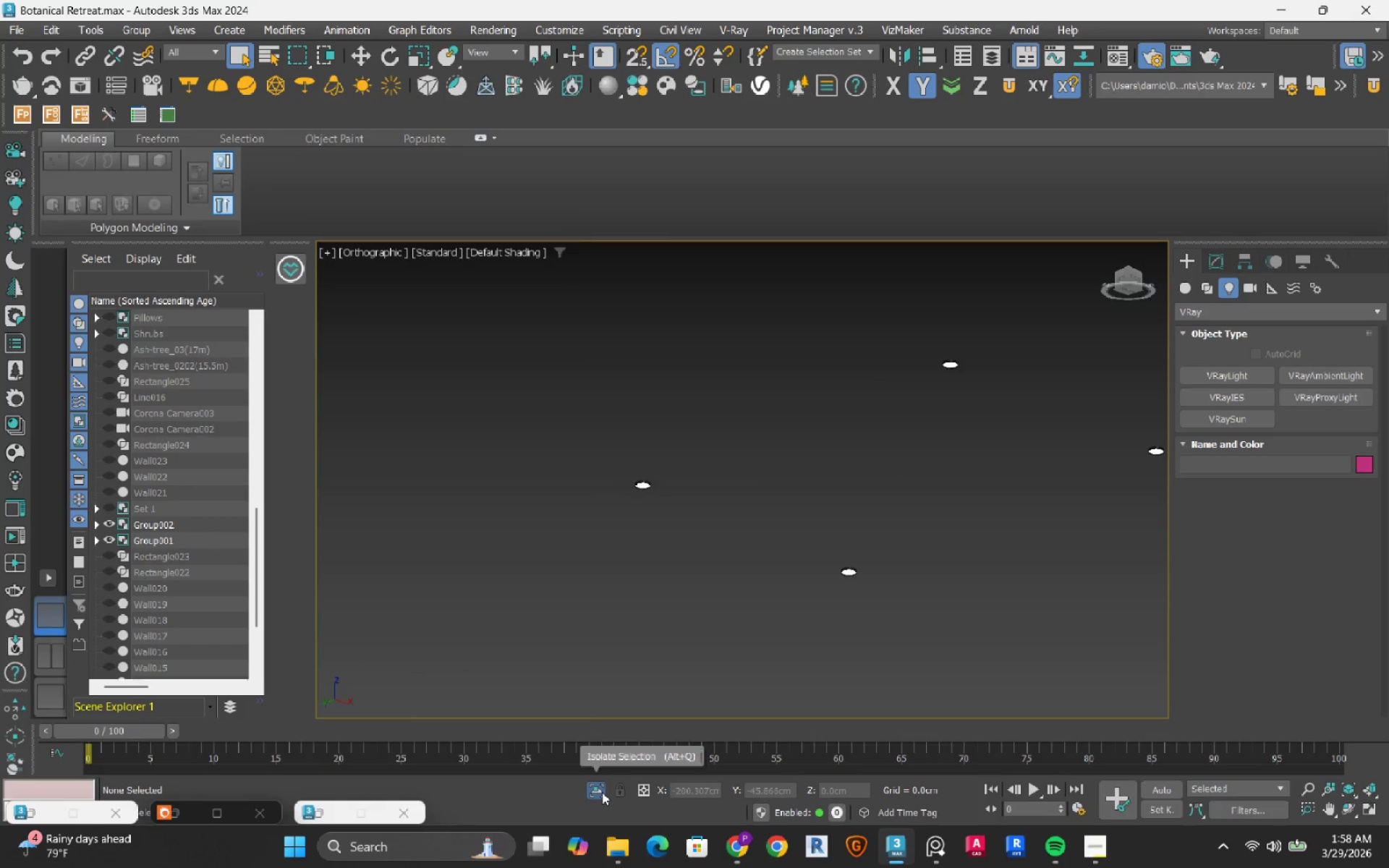 
left_click([602, 792])
 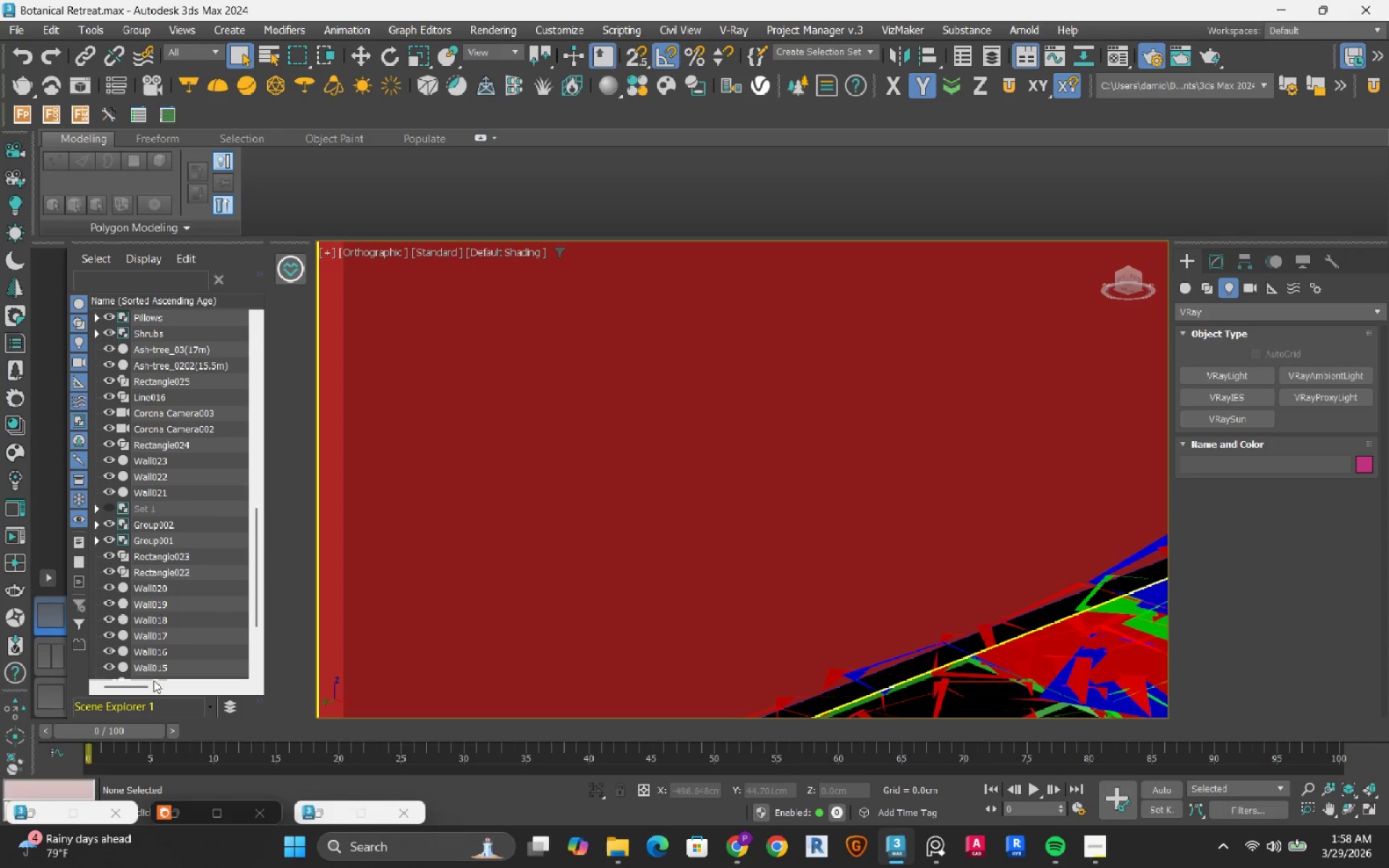 
left_click([50, 659])
 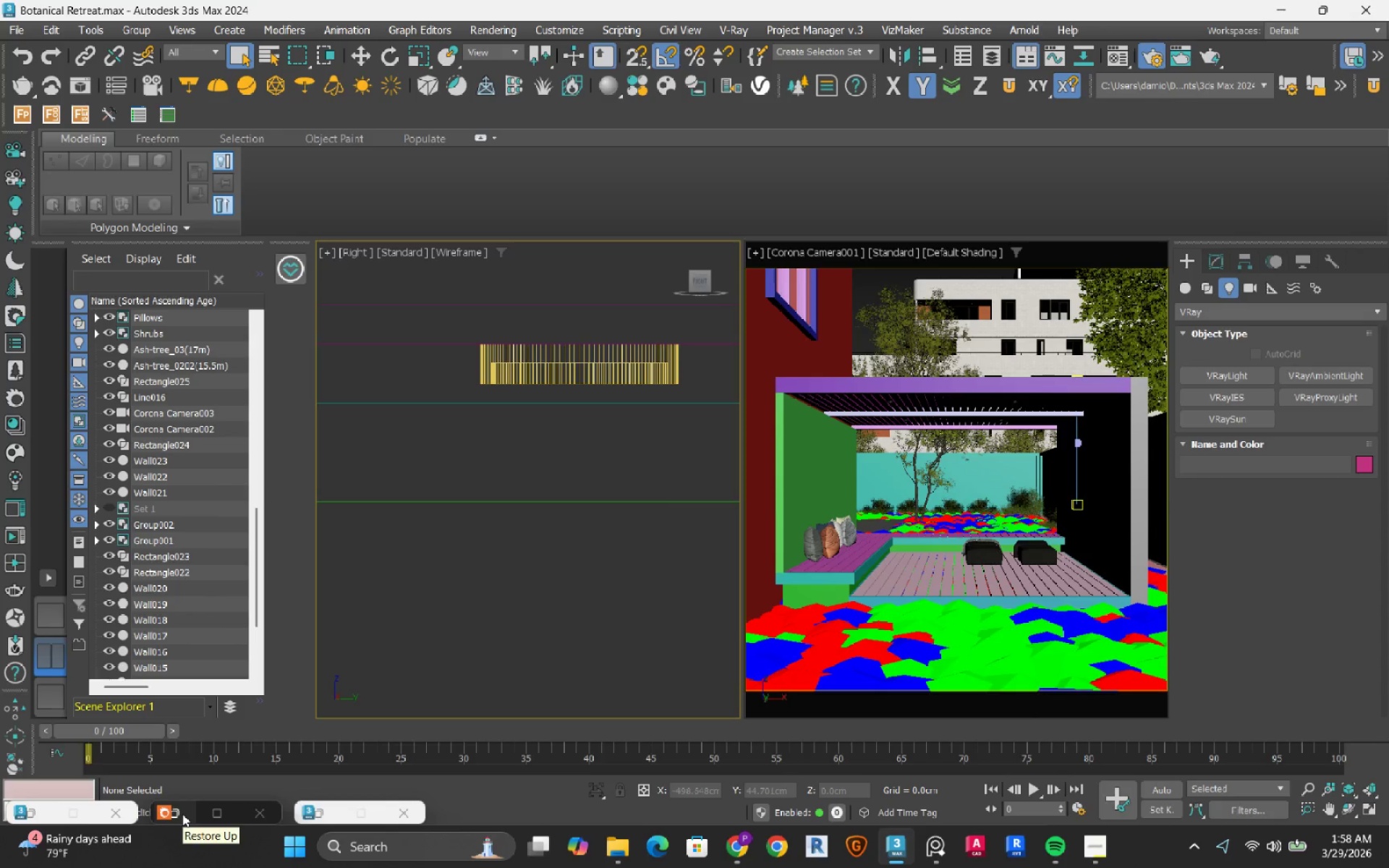 
left_click([182, 814])
 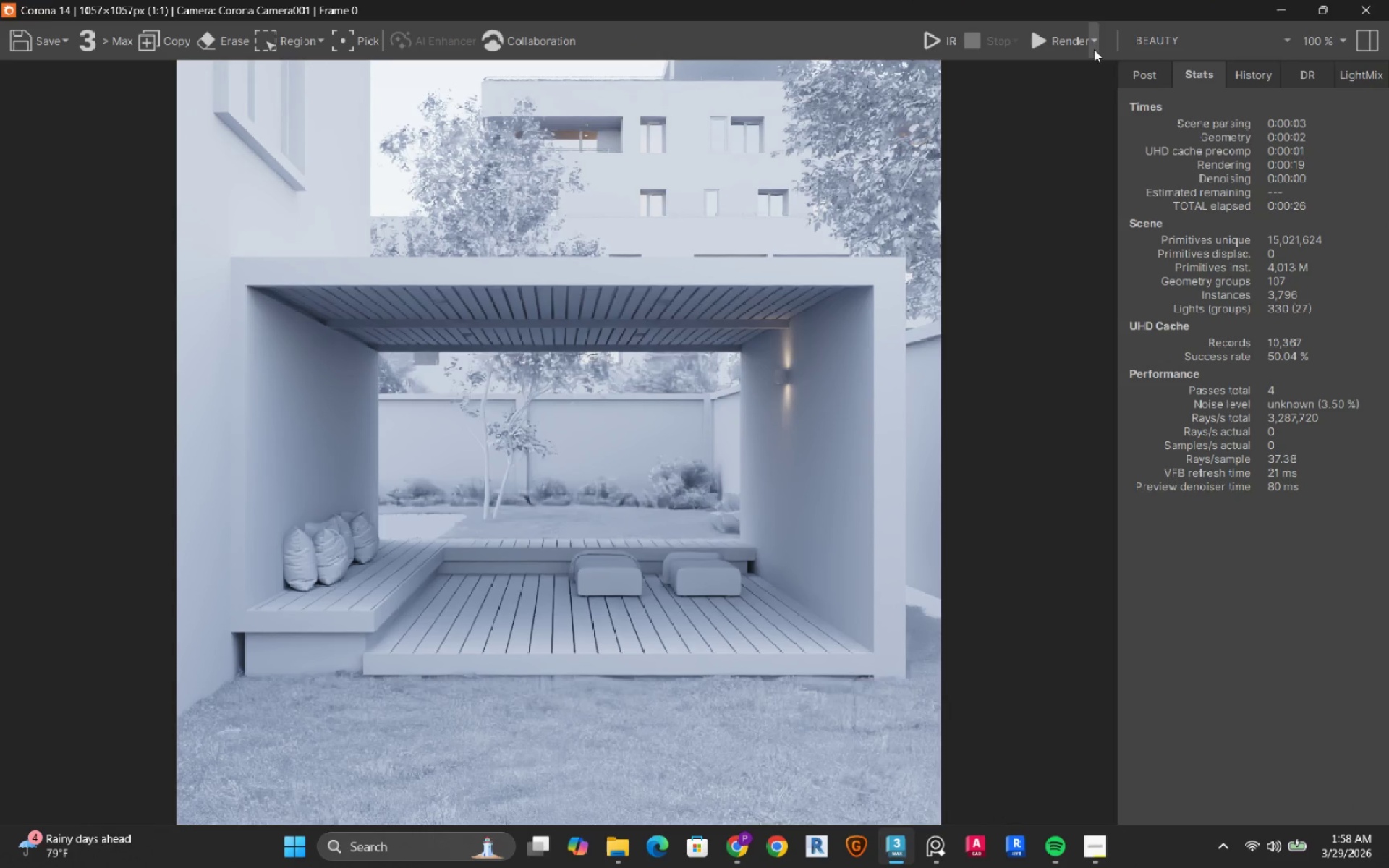 
left_click([1288, 8])
 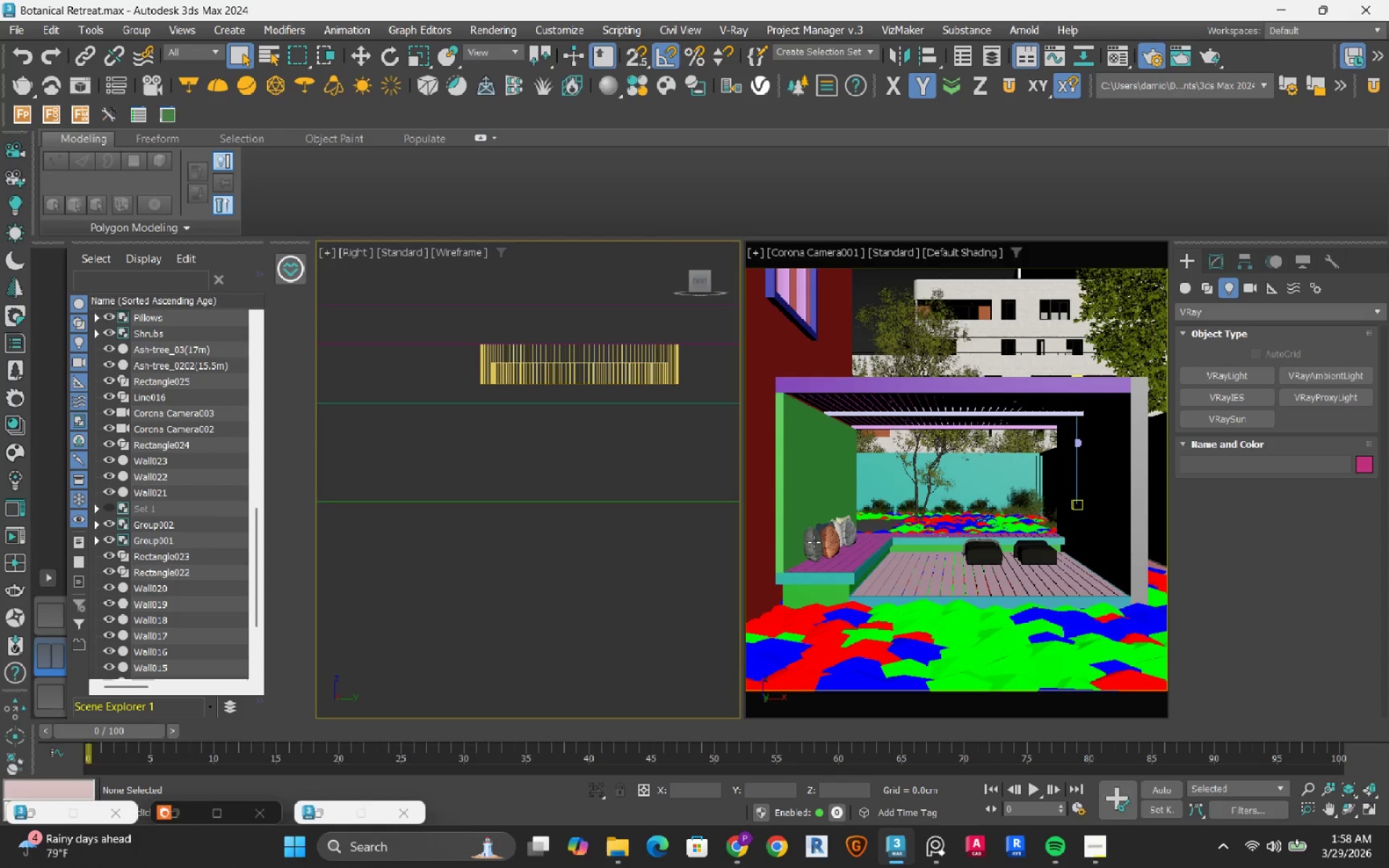 
left_click([815, 541])
 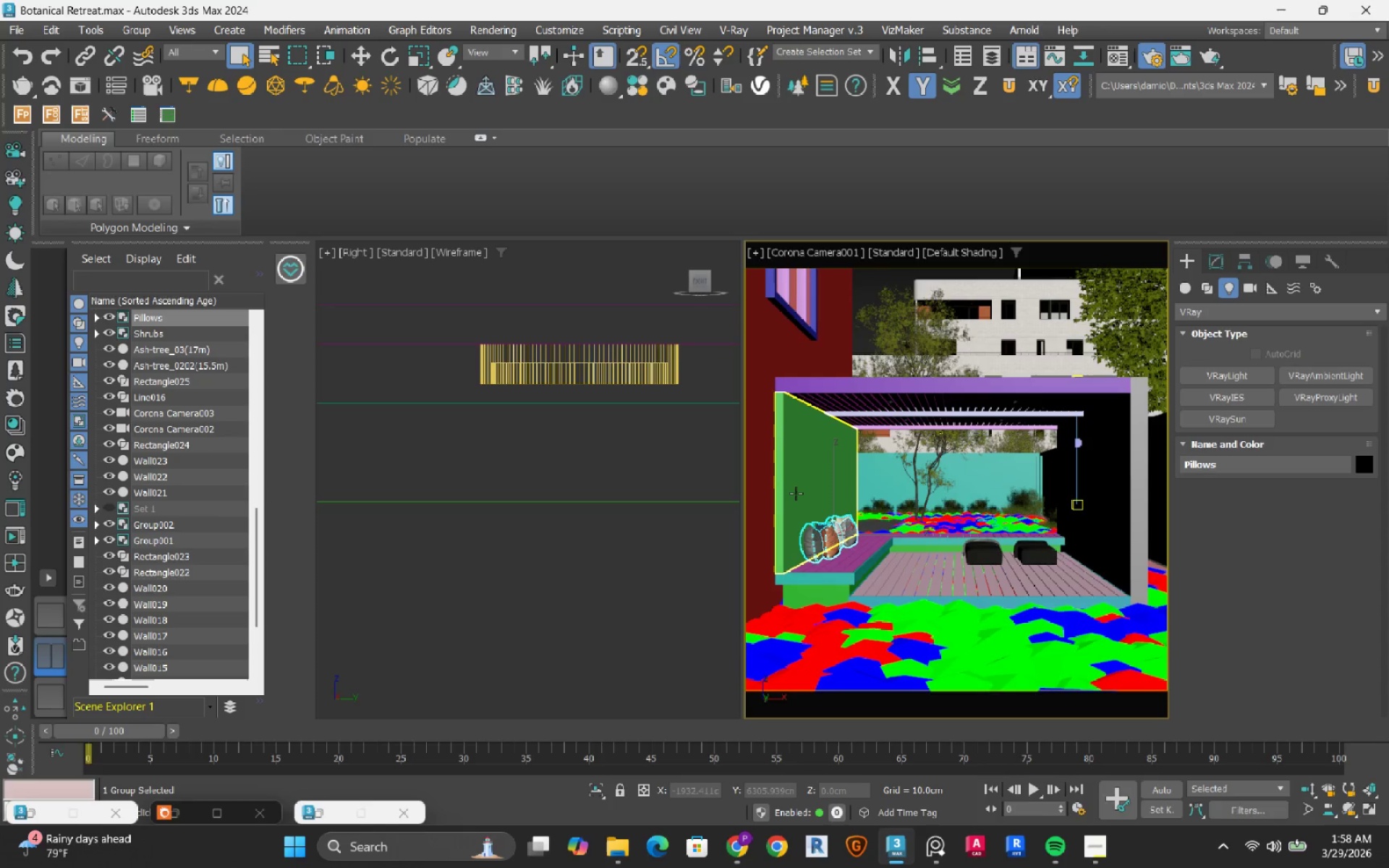 
hold_key(key=ControlRight, duration=0.53)
left_click([796, 493])
 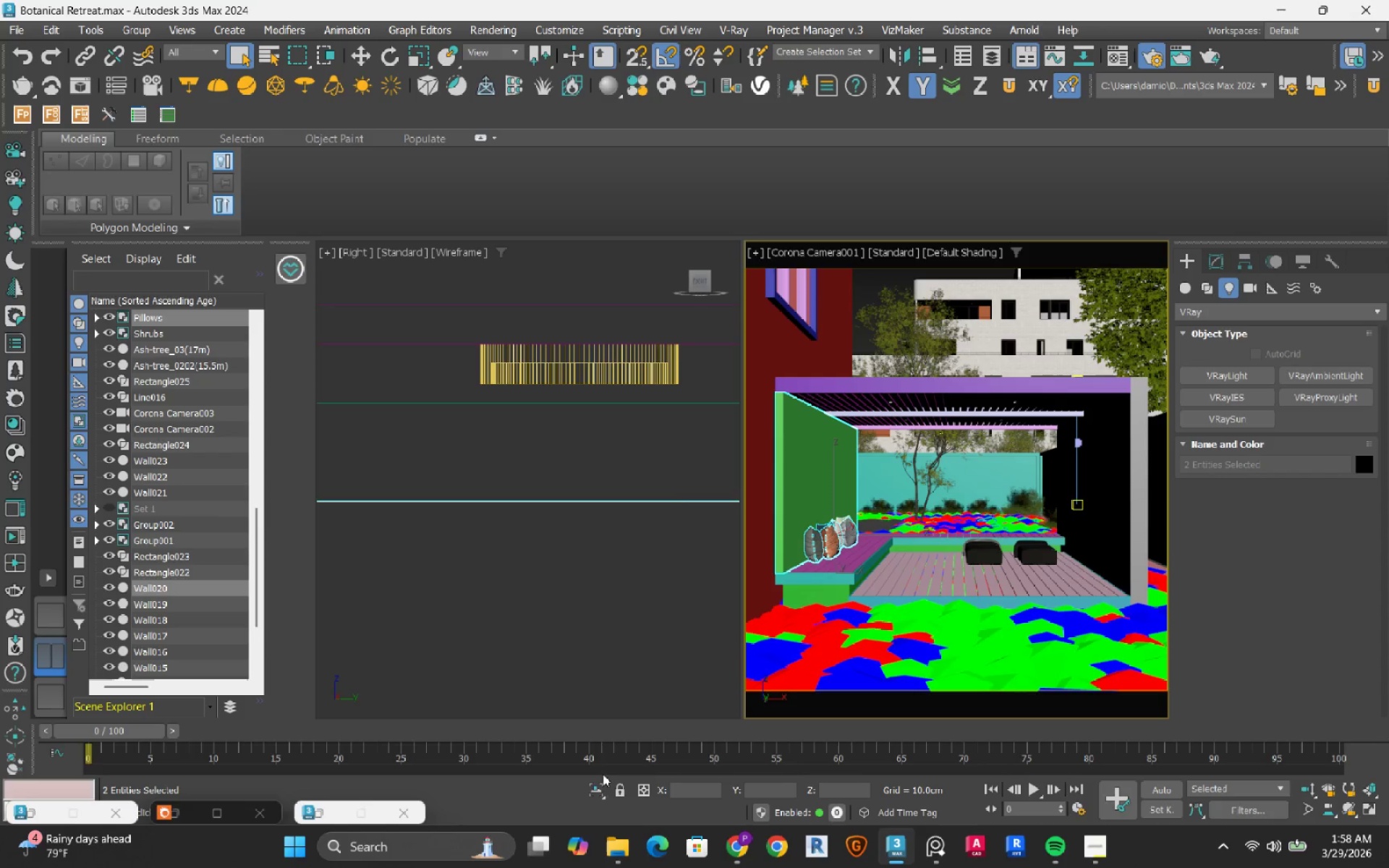 
left_click([595, 793])
 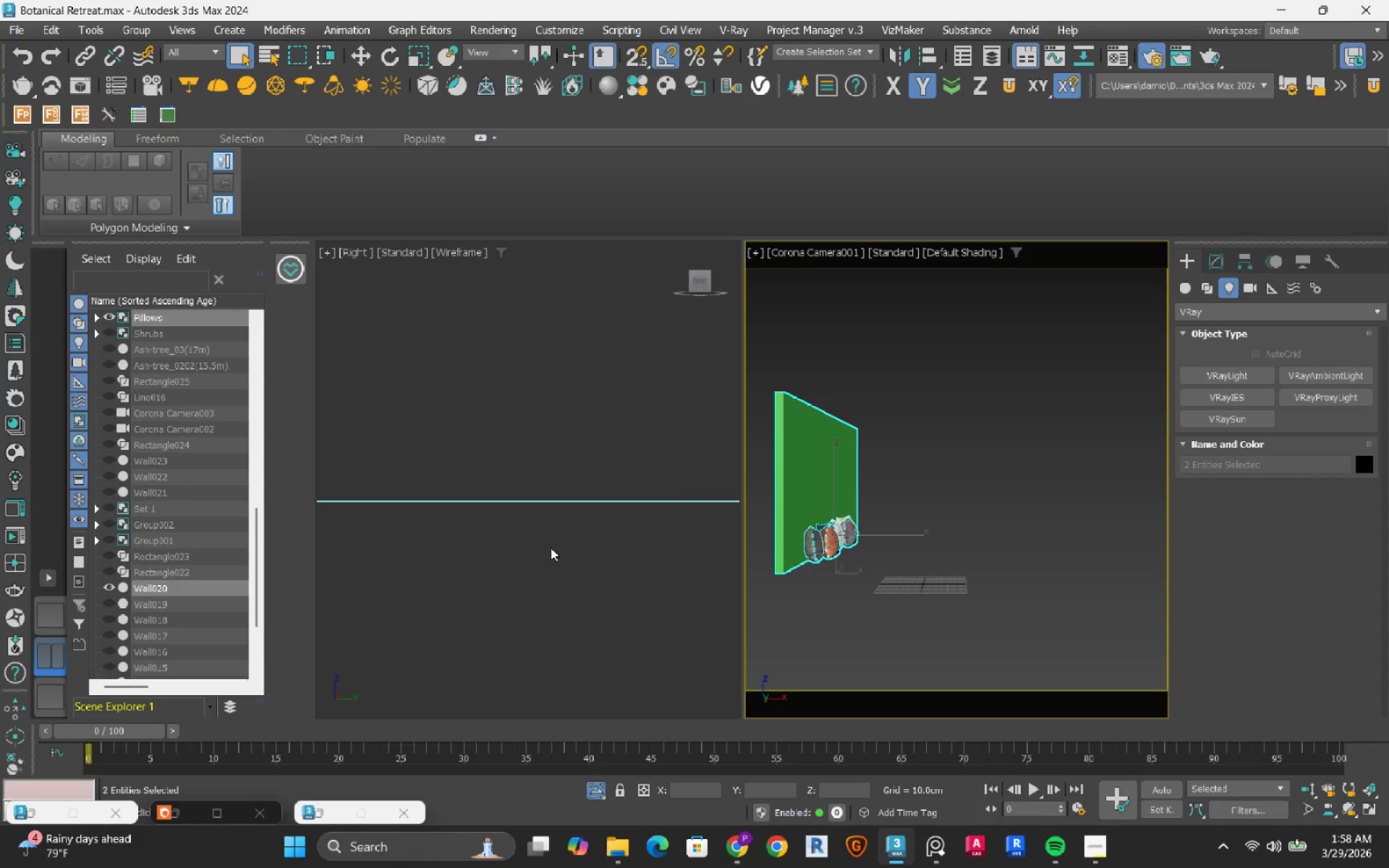 
scroll: coordinate [551, 548], scroll_direction: down, amount: 12.0
 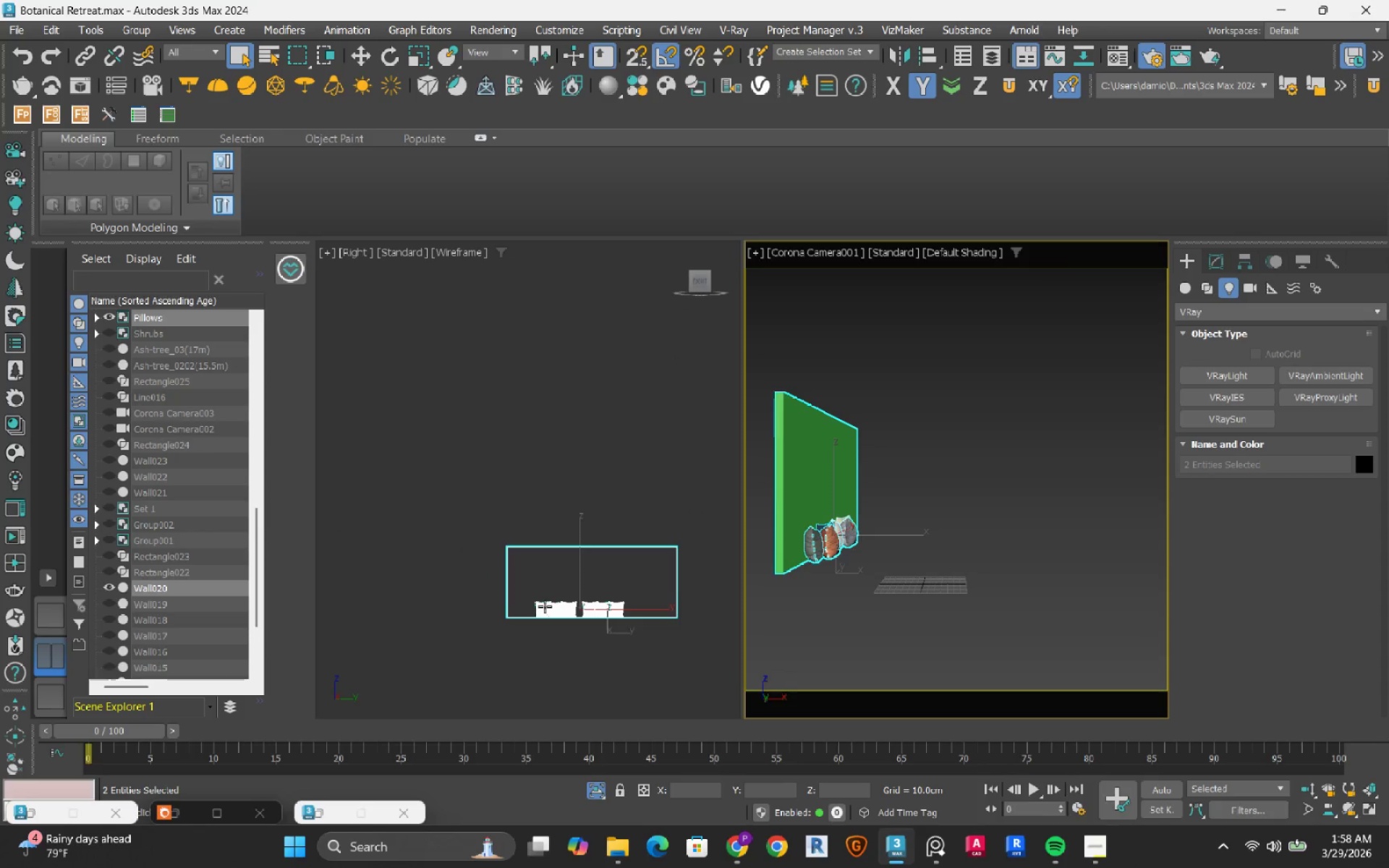 
type(fz)
 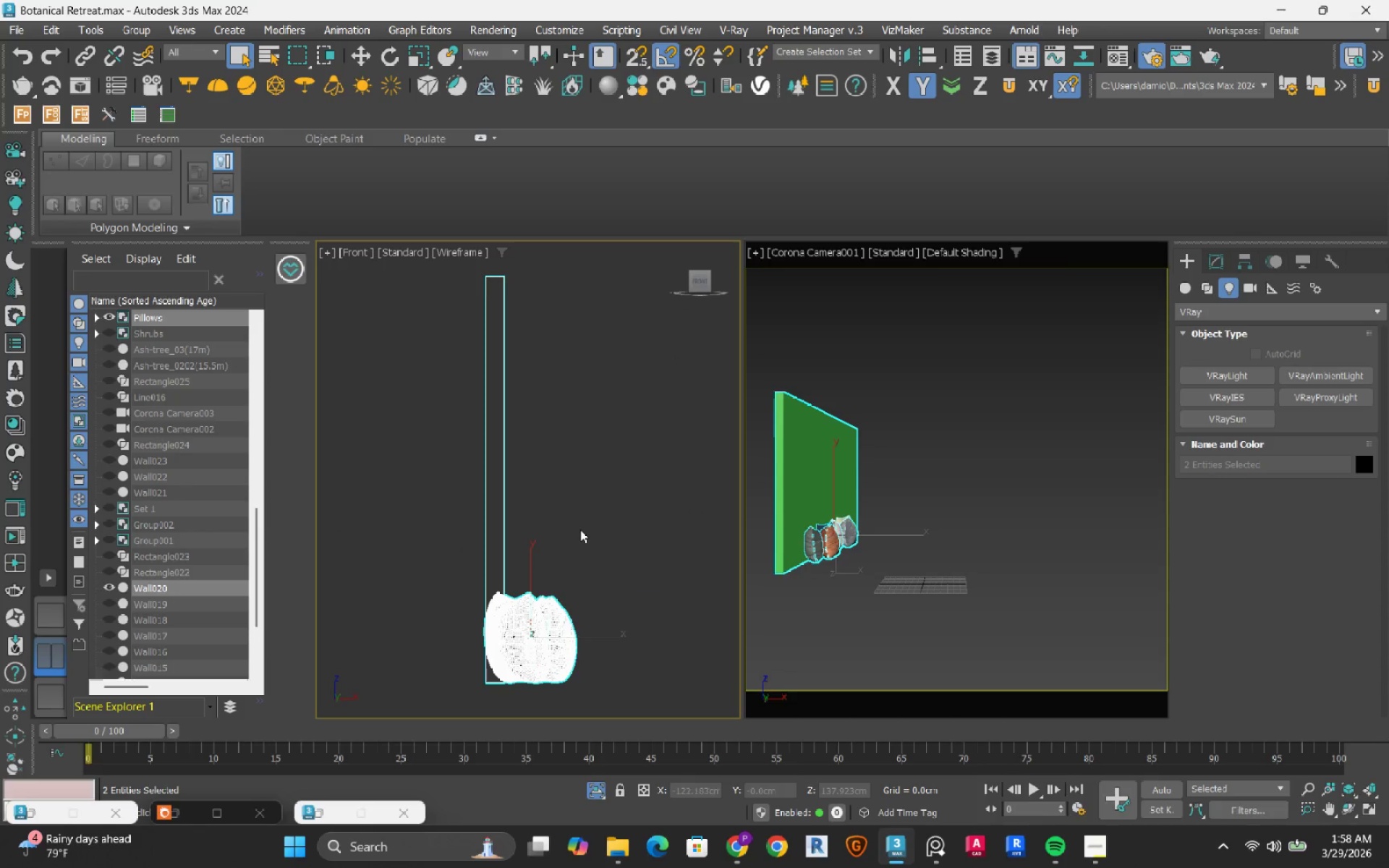 
scroll: coordinate [579, 529], scroll_direction: down, amount: 1.0
 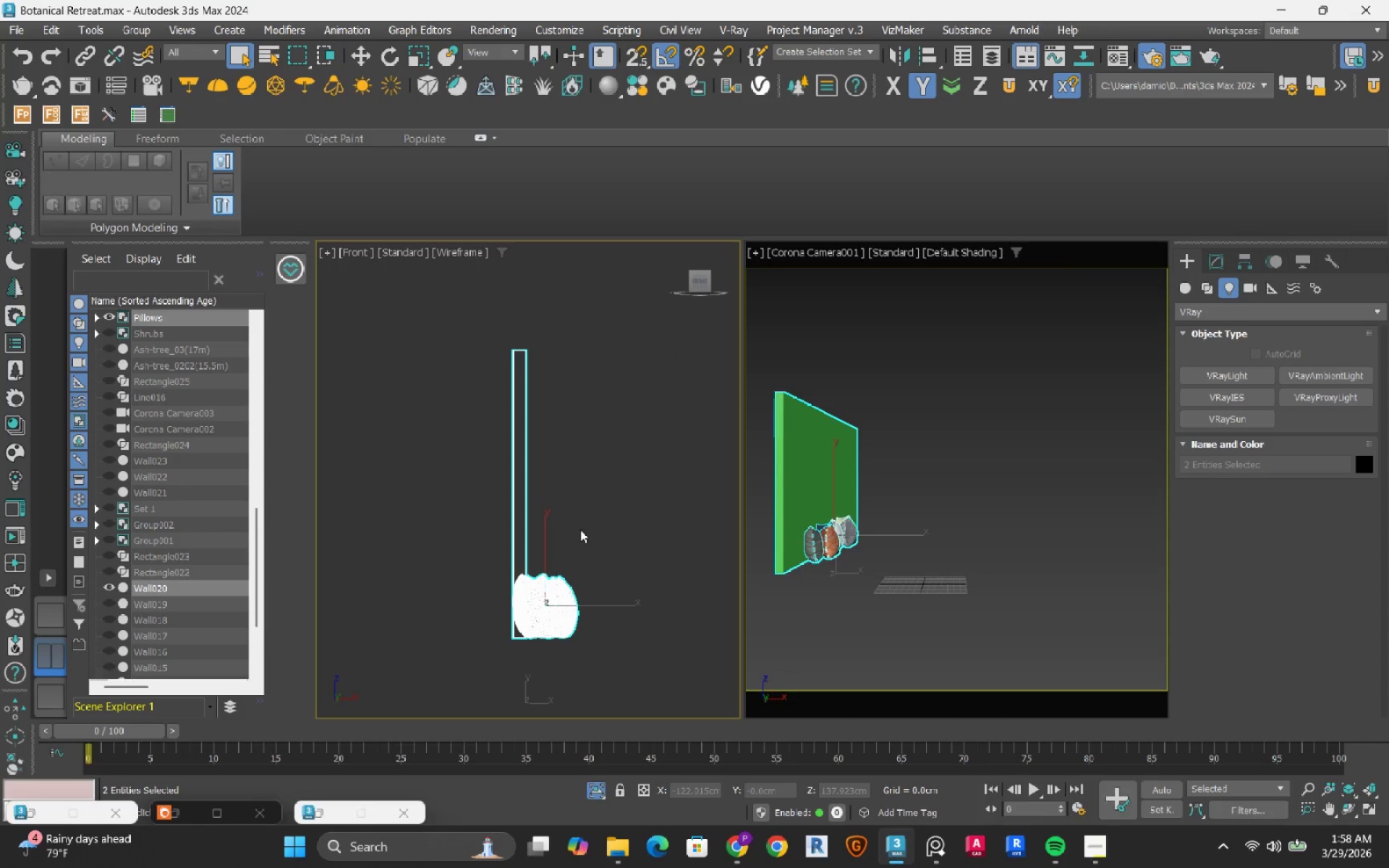 
left_click([580, 529])
 